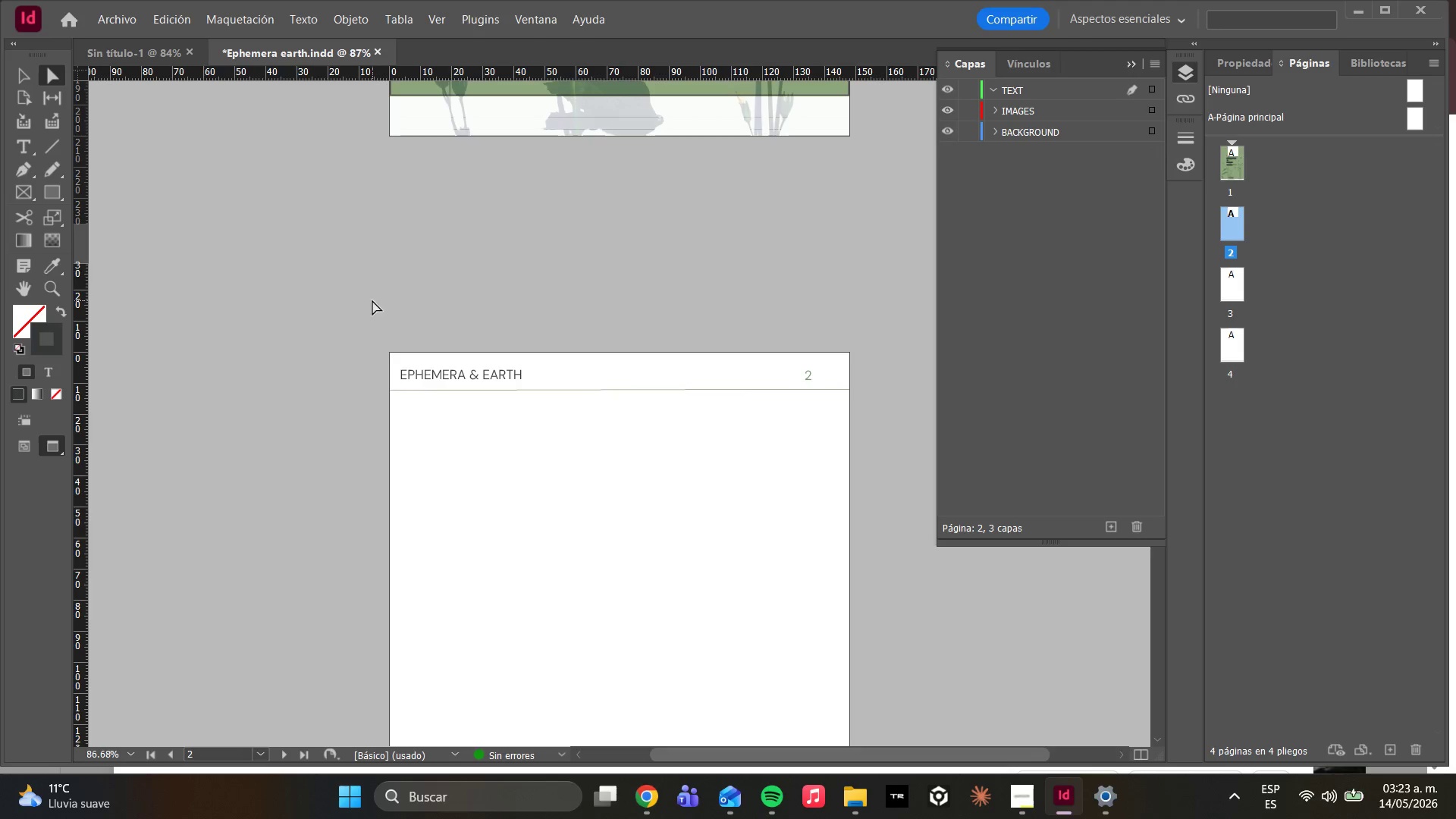 
scroll: coordinate [583, 385], scroll_direction: down, amount: 4.0
 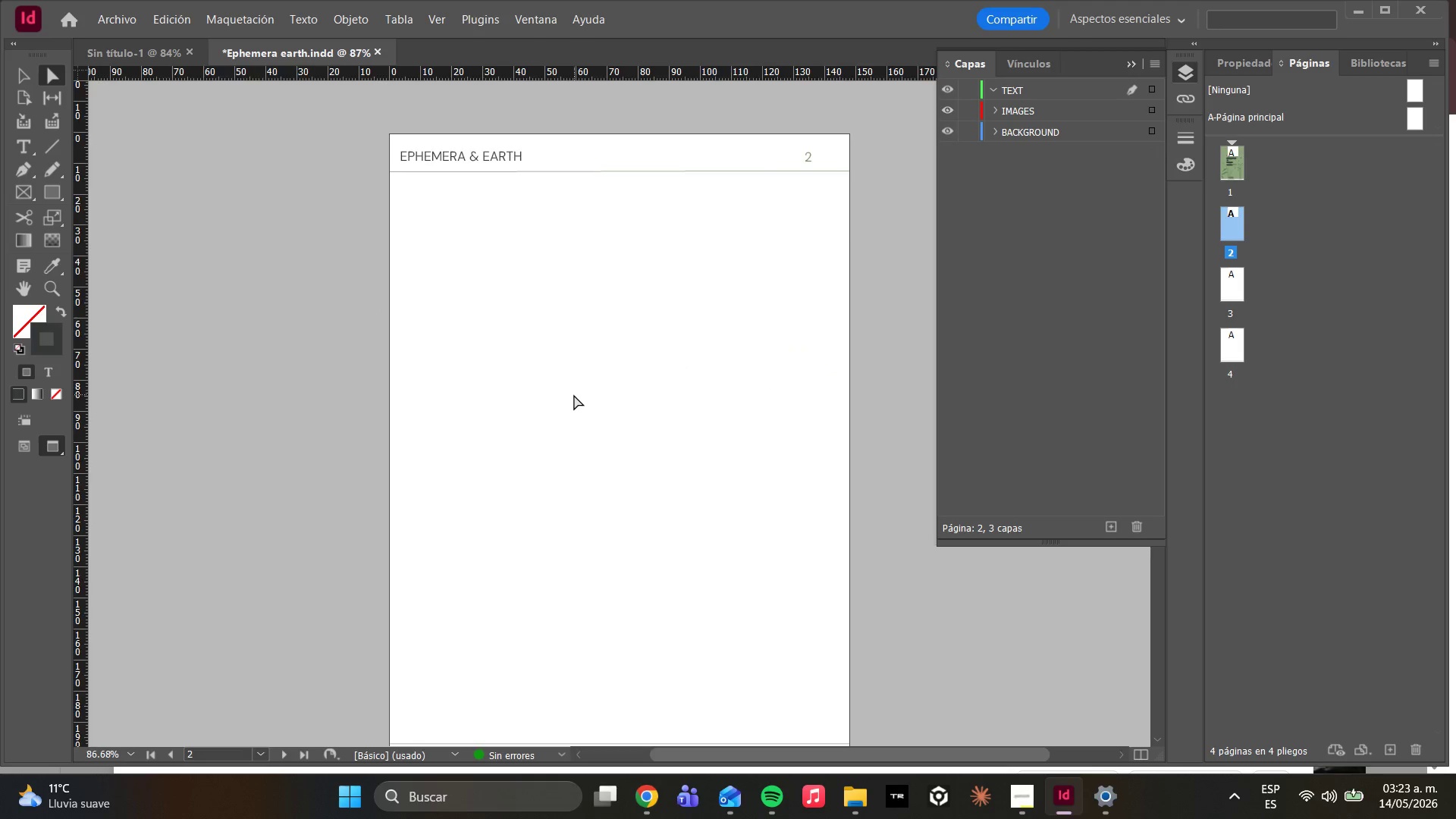 
scroll: coordinate [575, 391], scroll_direction: up, amount: 15.0
 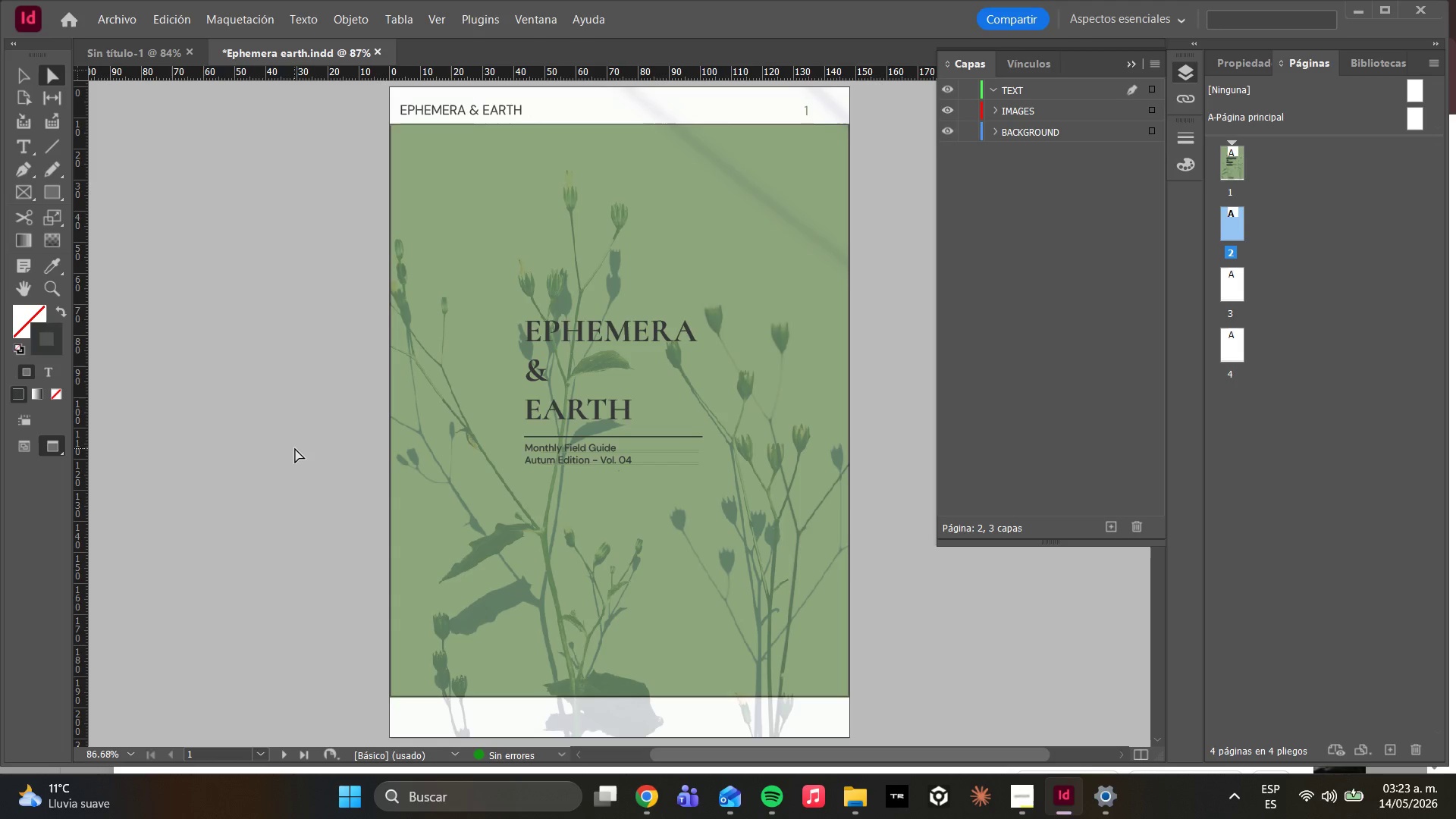 
wait(9.9)
 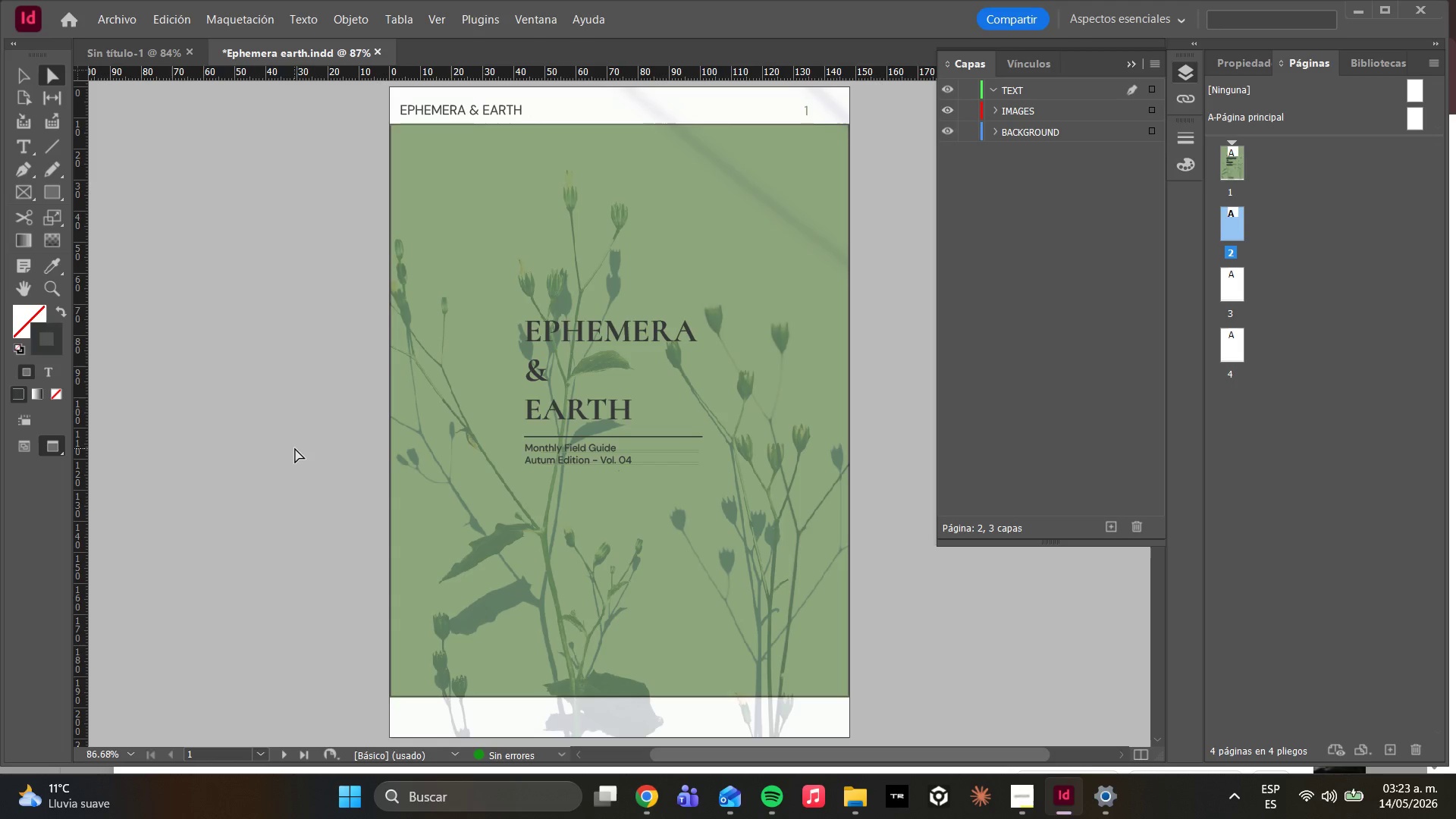 
scroll: coordinate [617, 487], scroll_direction: down, amount: 15.0
 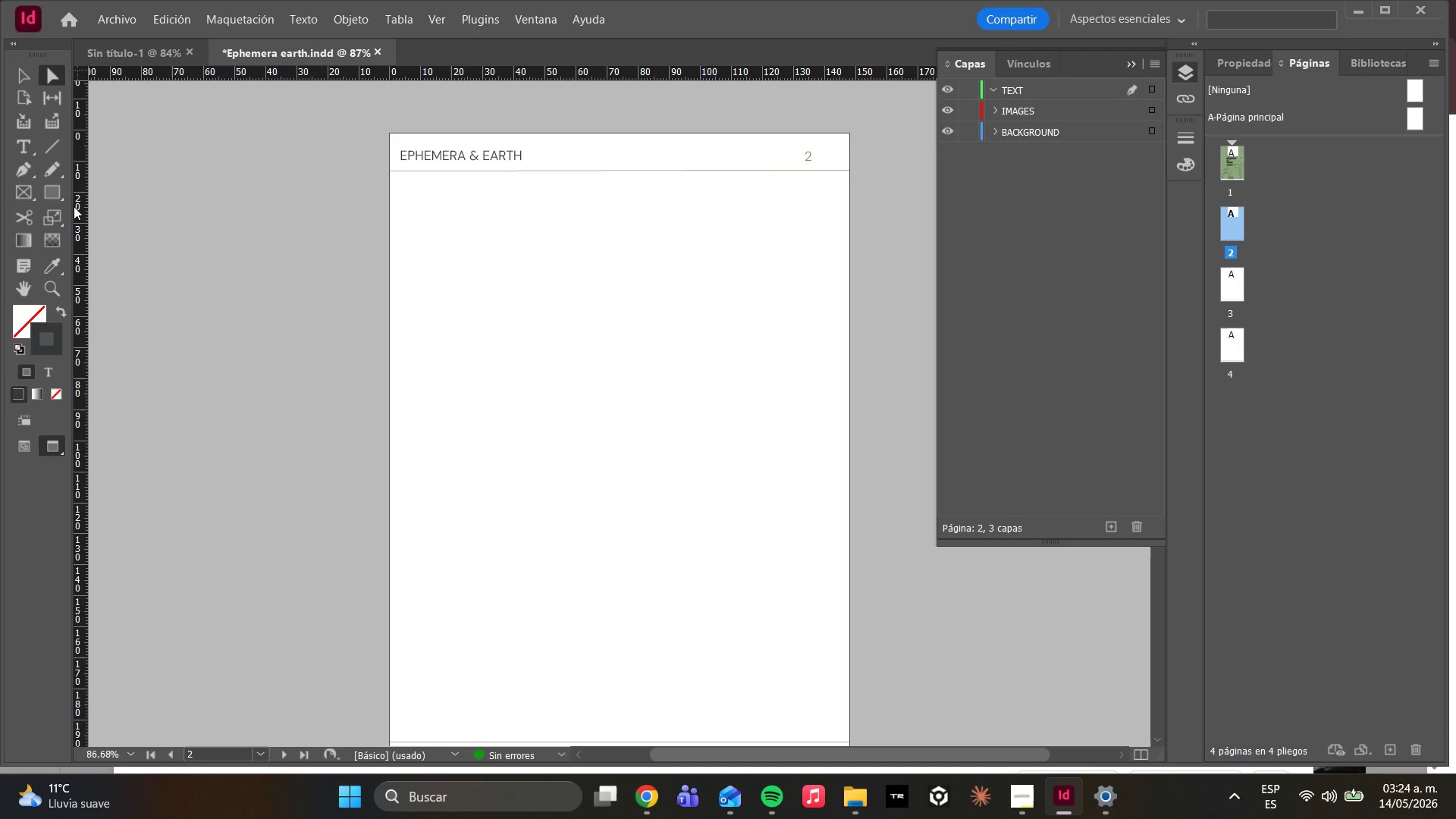 
left_click([55, 198])
 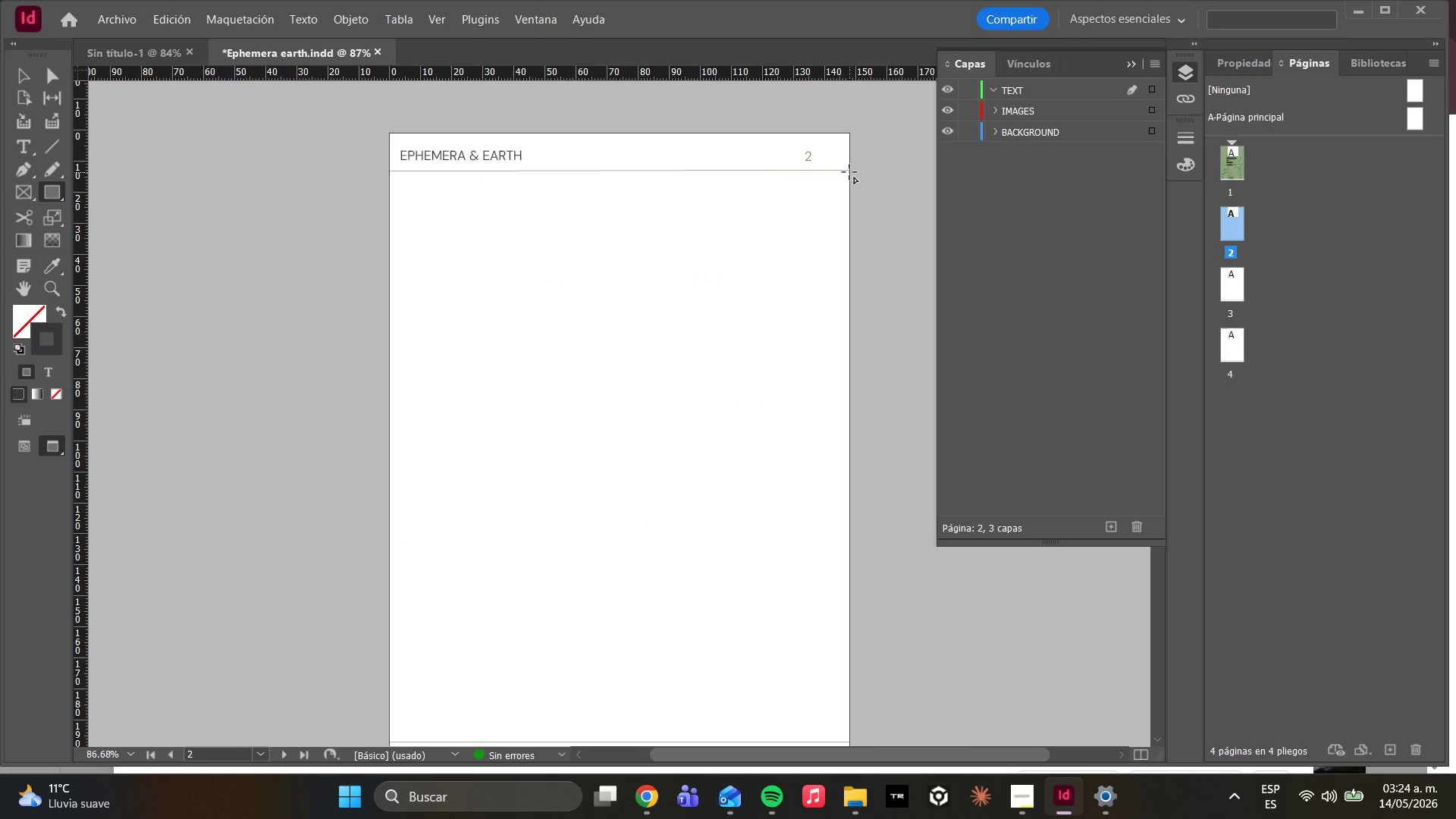 
left_click_drag(start_coordinate=[849, 172], to_coordinate=[710, 508])
 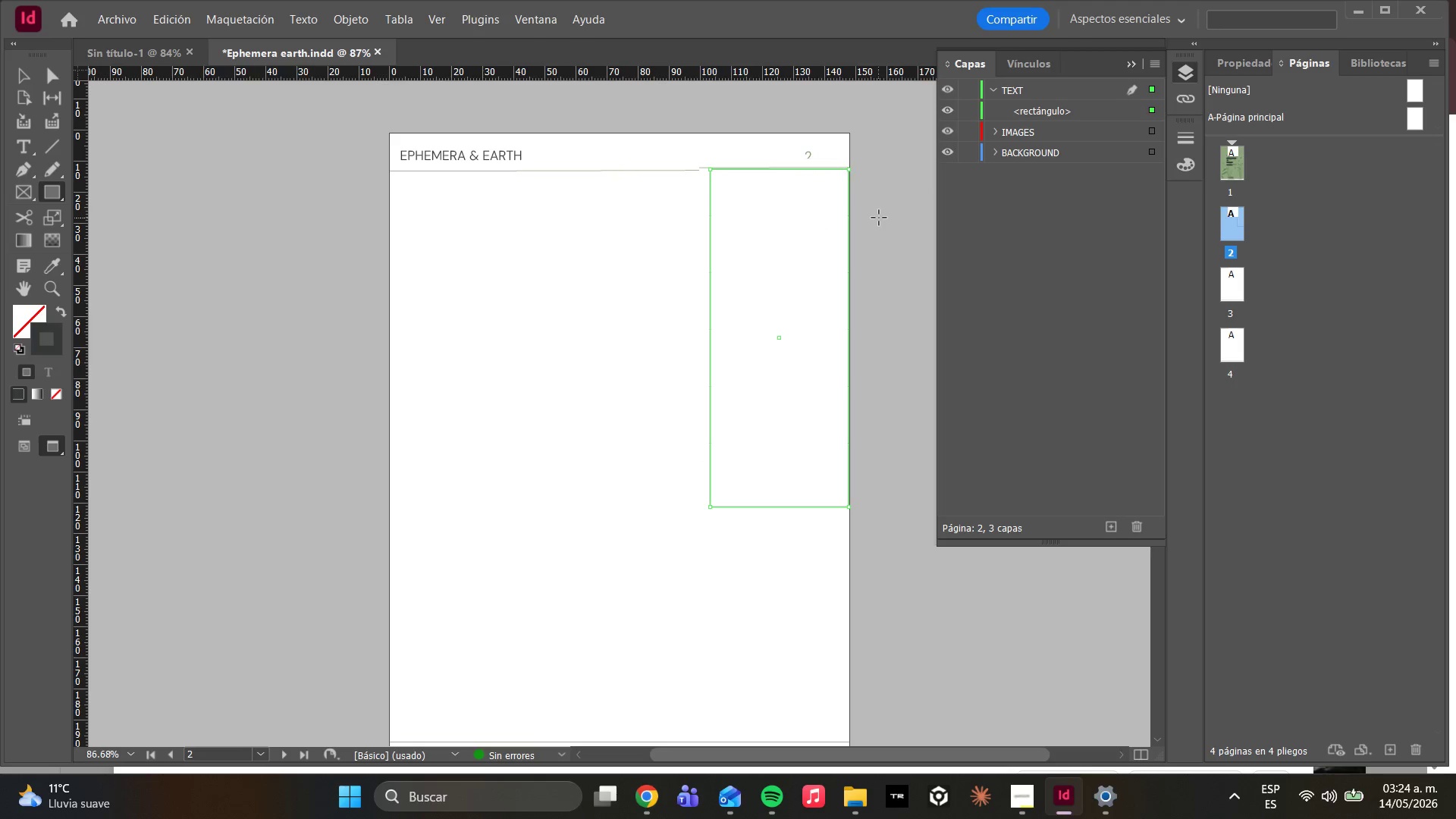 
key(Control+Z)
 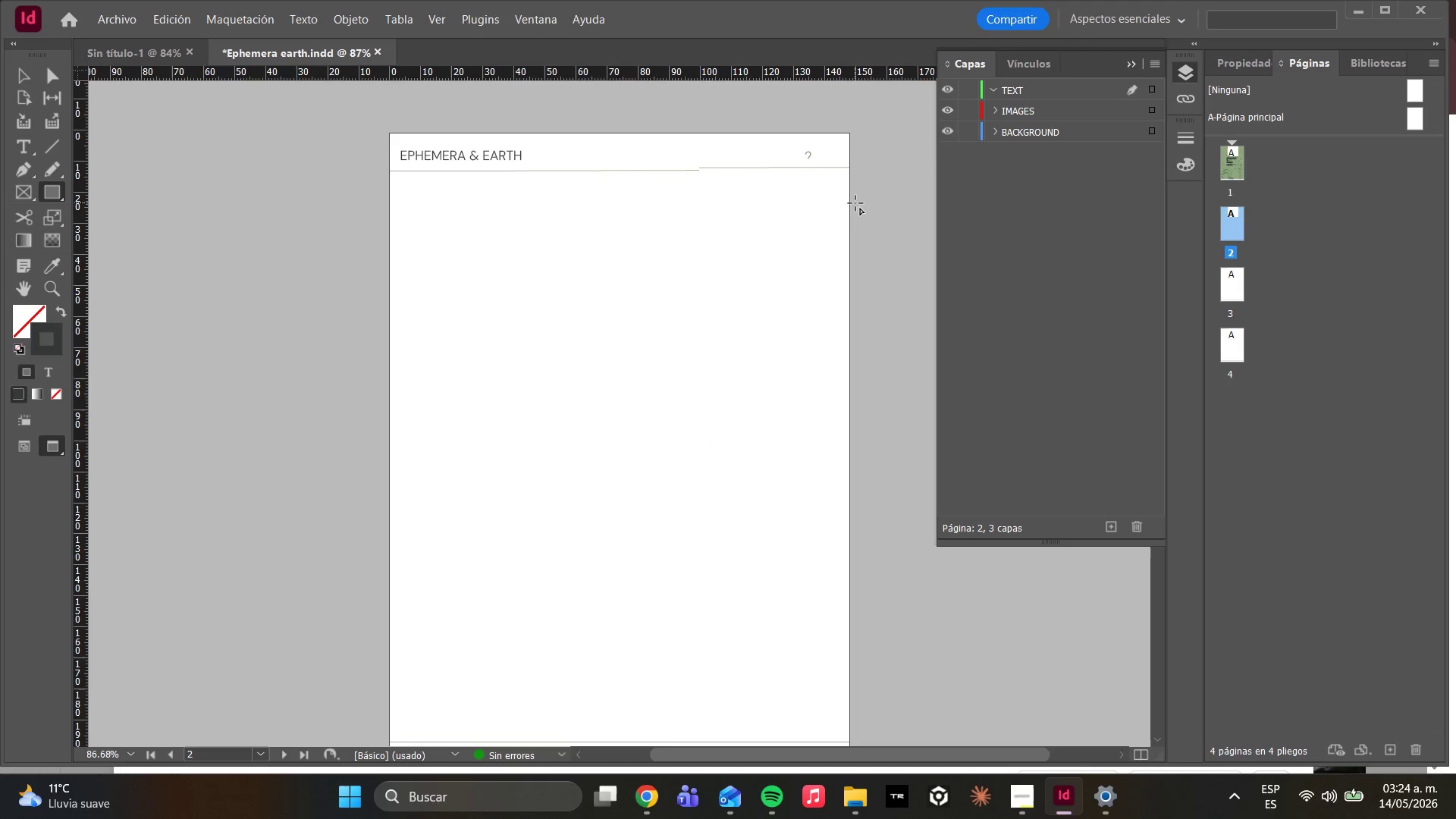 
hold_key(key=AltLeft, duration=0.72)
scroll: coordinate [846, 203], scroll_direction: up, amount: 2.0
 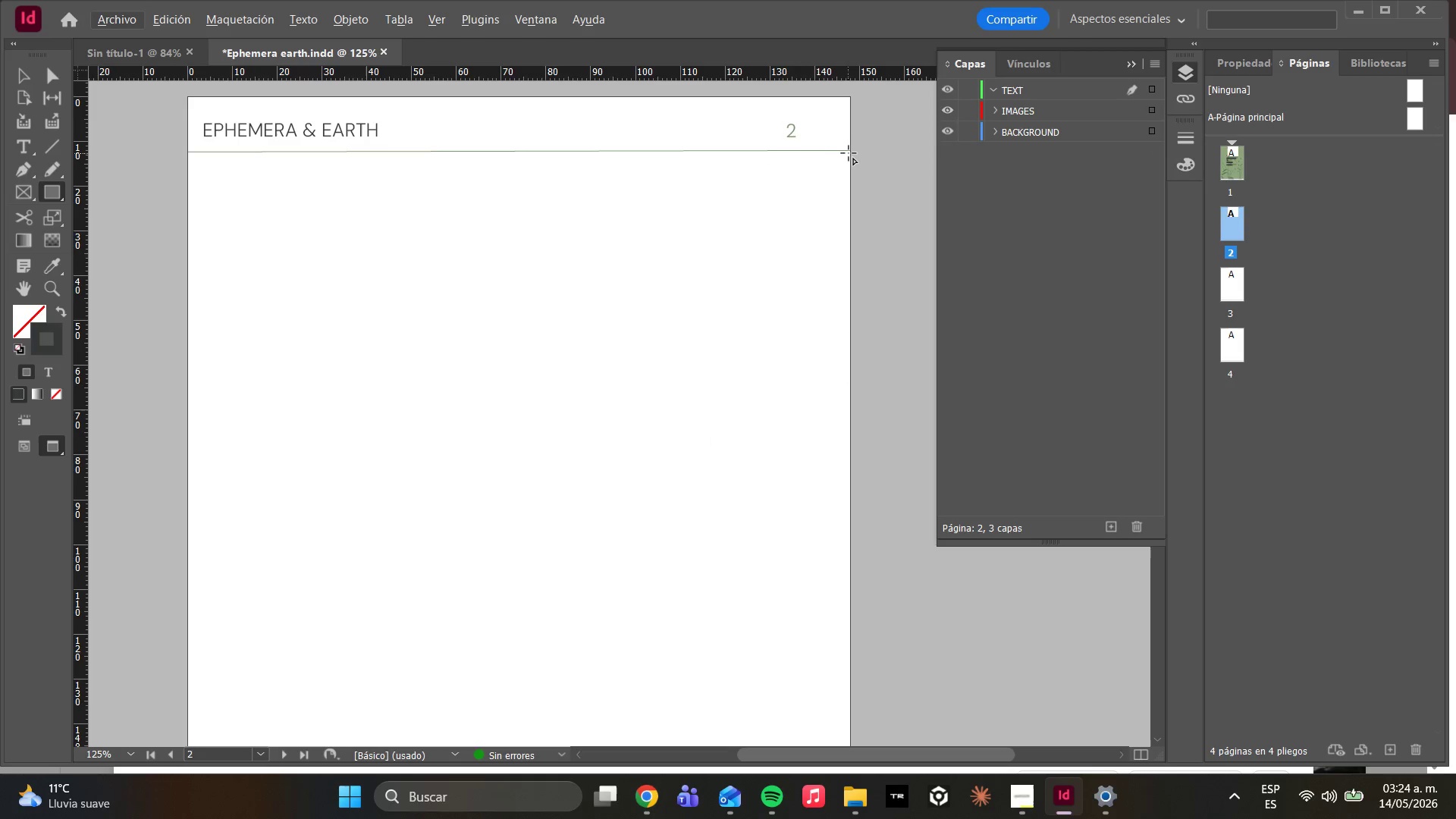 
left_click_drag(start_coordinate=[850, 152], to_coordinate=[641, 338])
 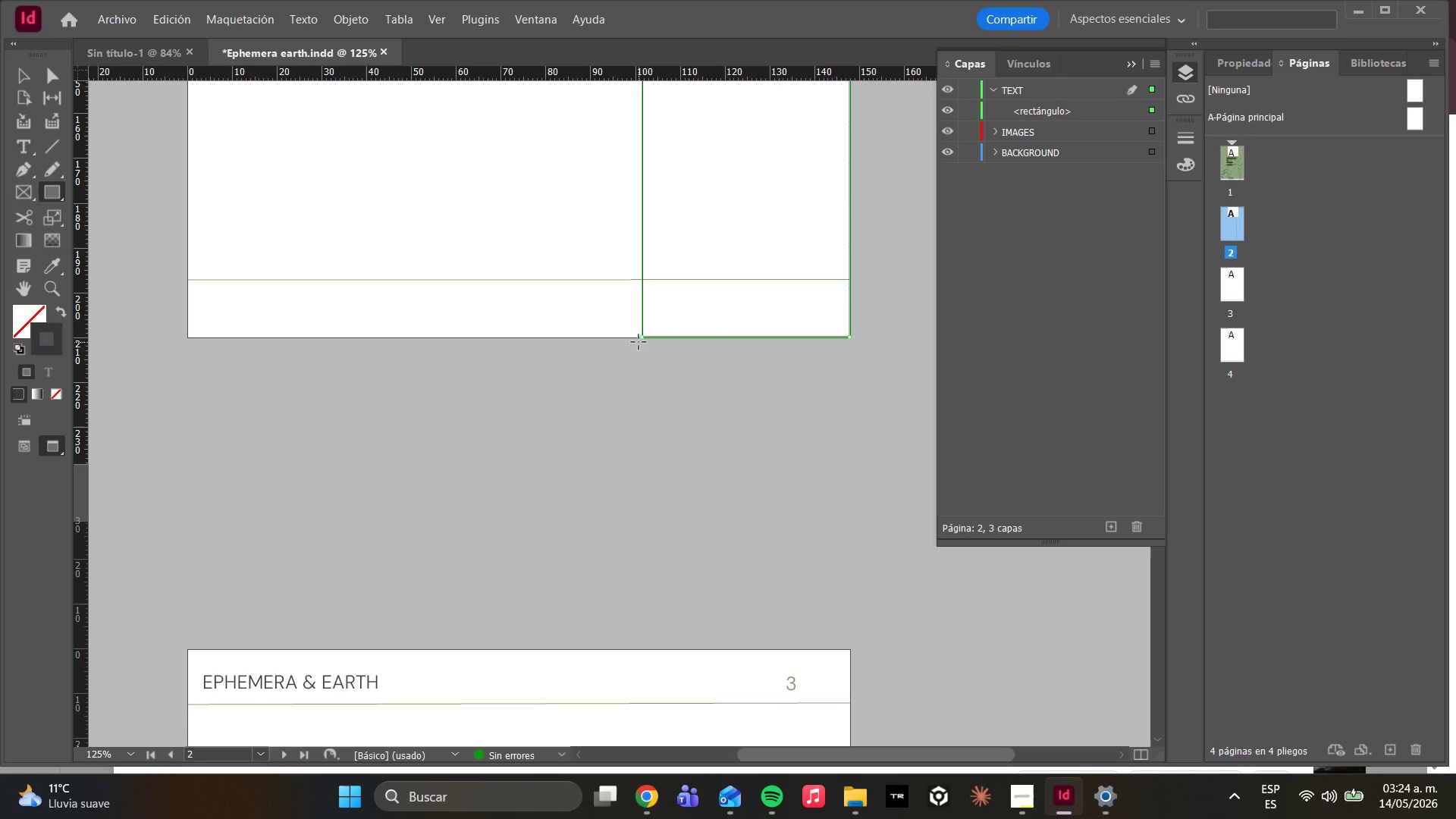 
scroll: coordinate [607, 572], scroll_direction: down, amount: 7.0
 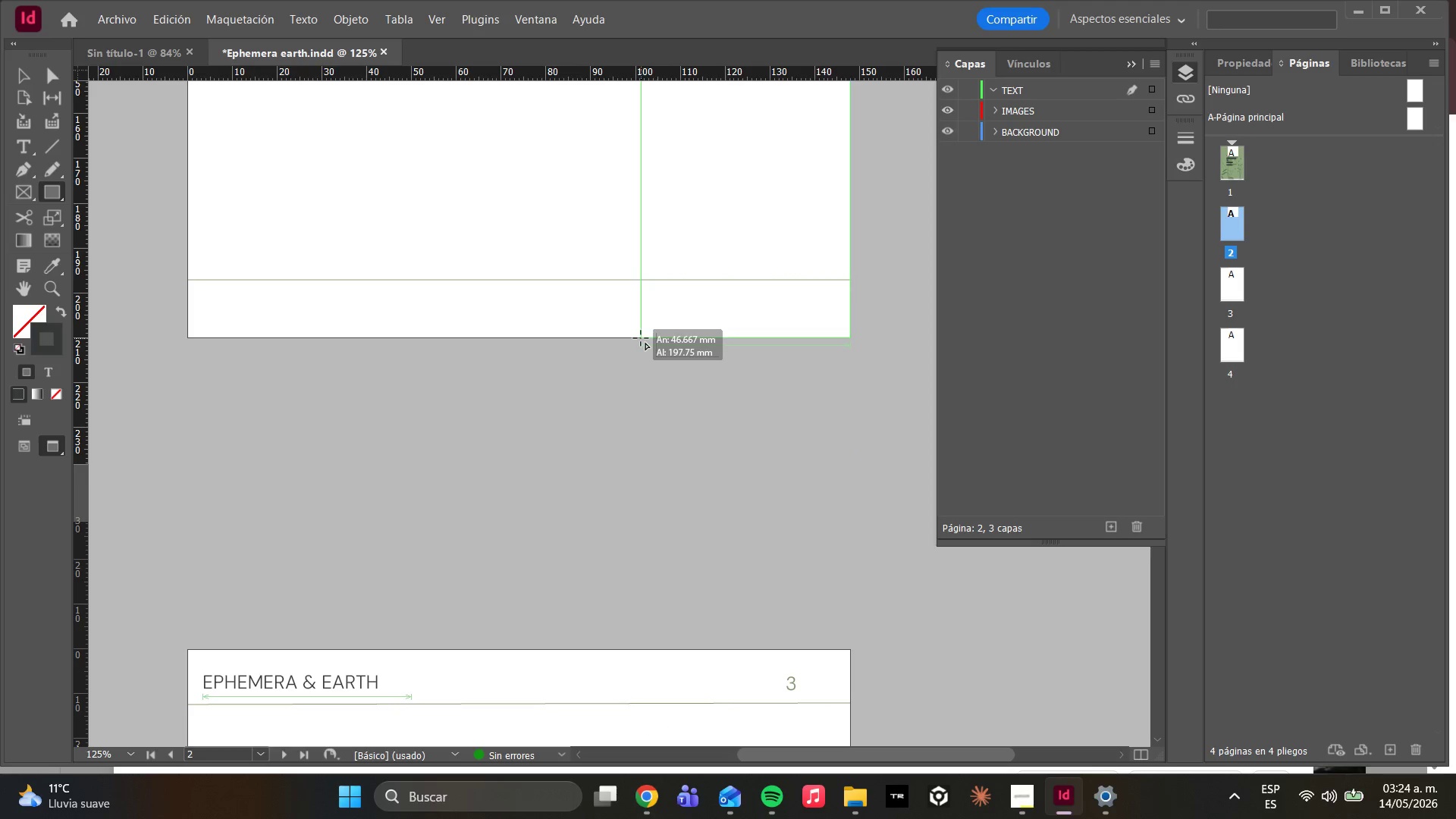 
key(Control+D)
 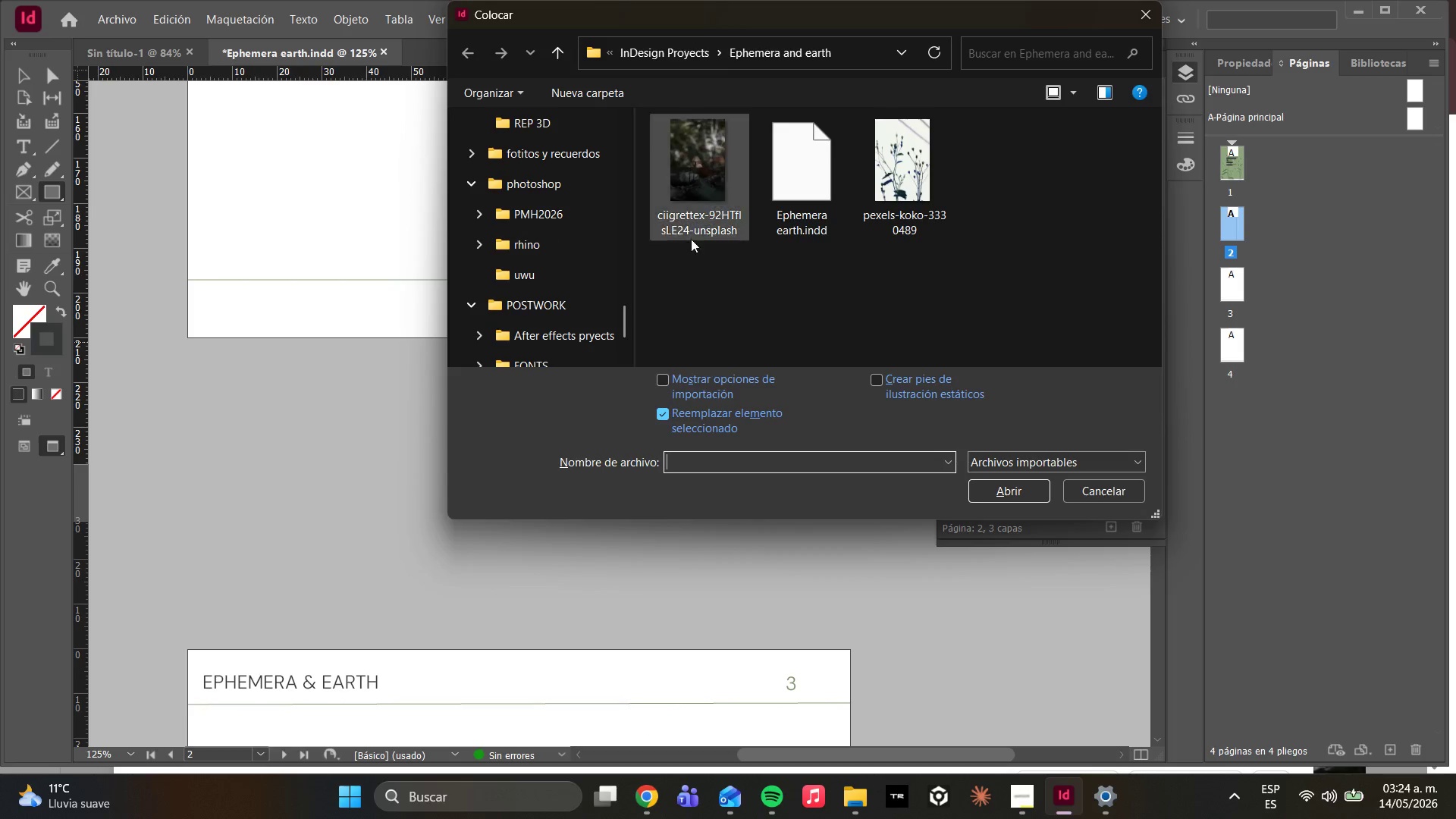 
left_click([759, 176])
 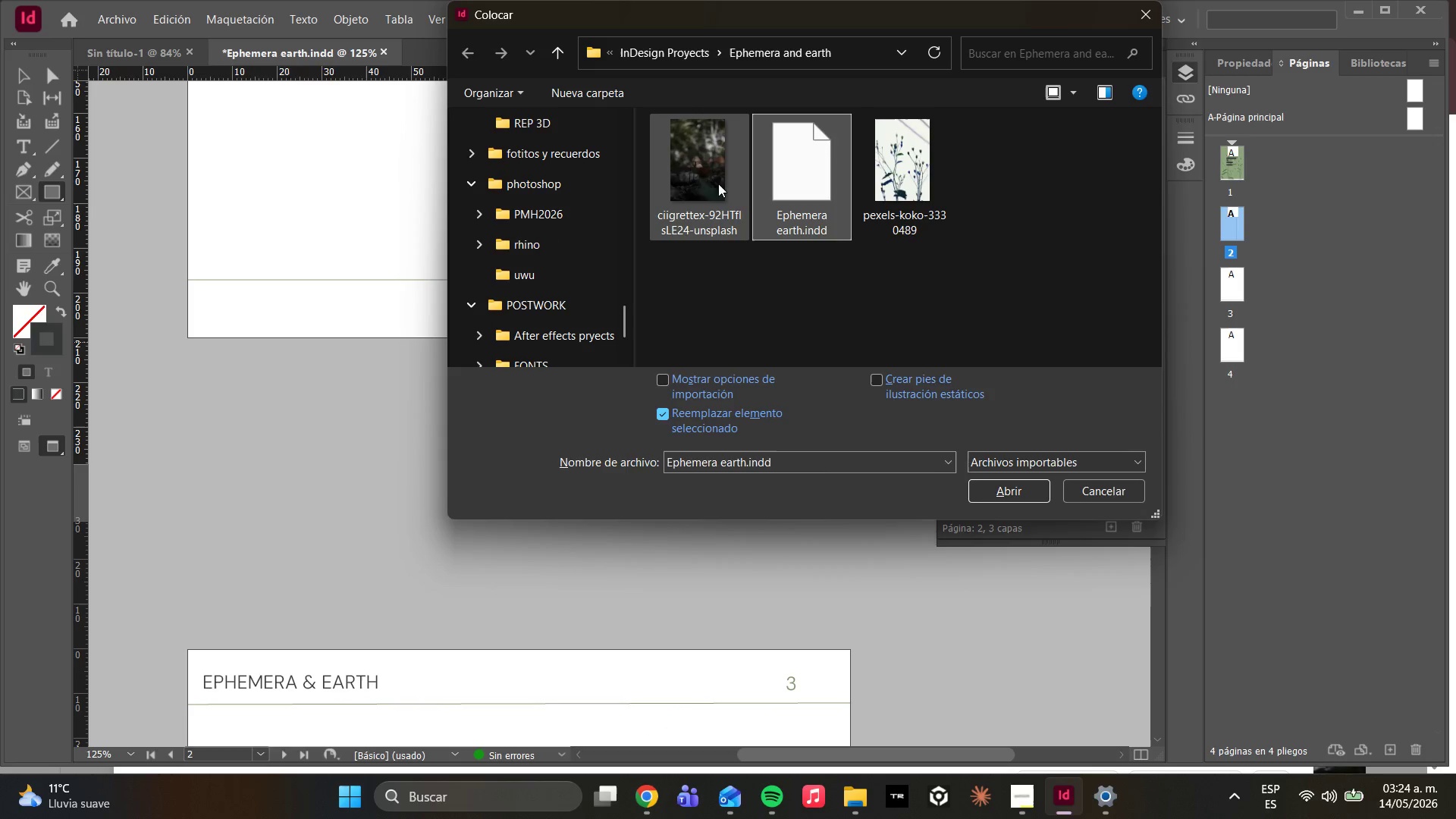 
left_click([710, 184])
 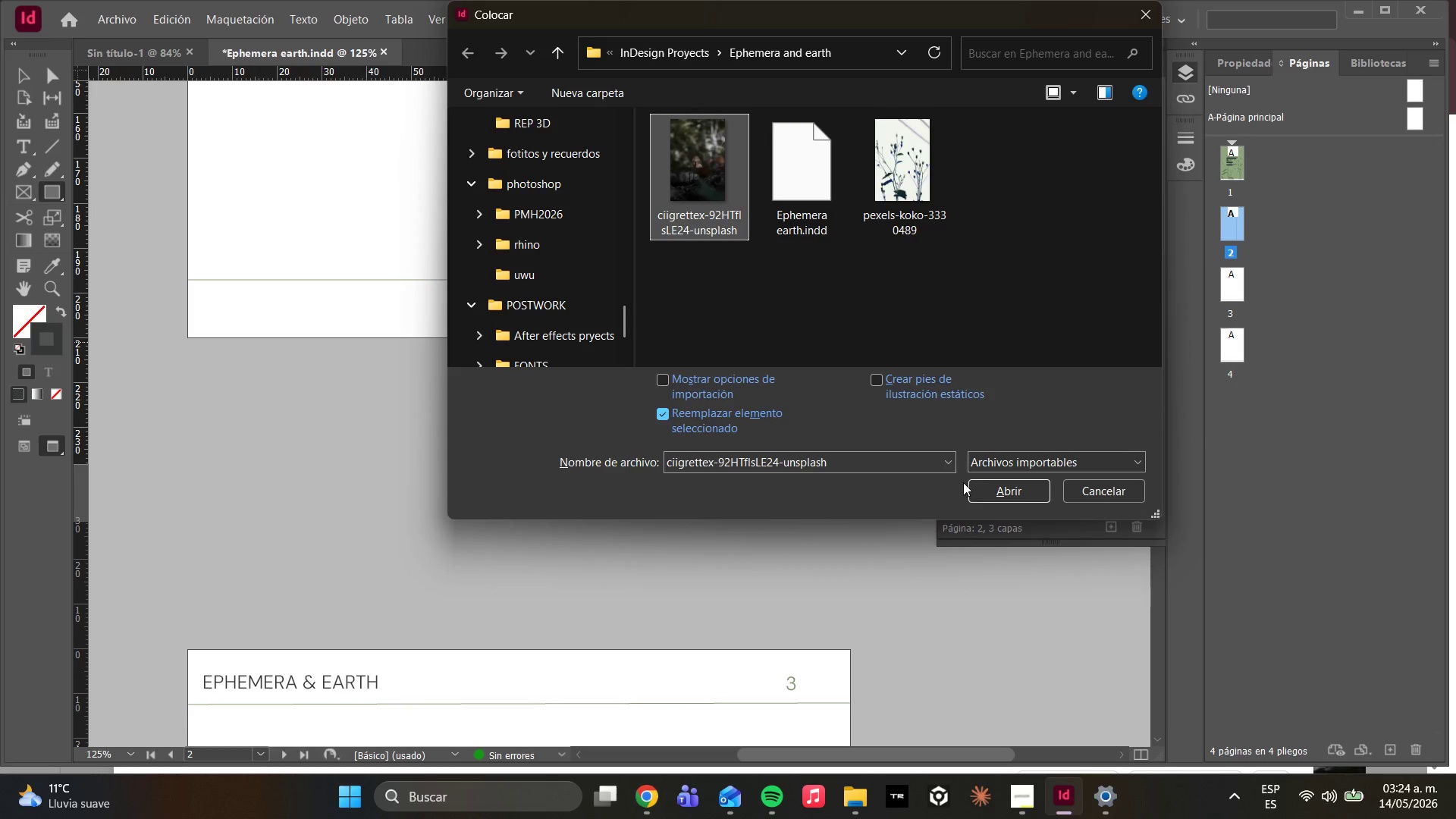 
left_click([980, 485])
 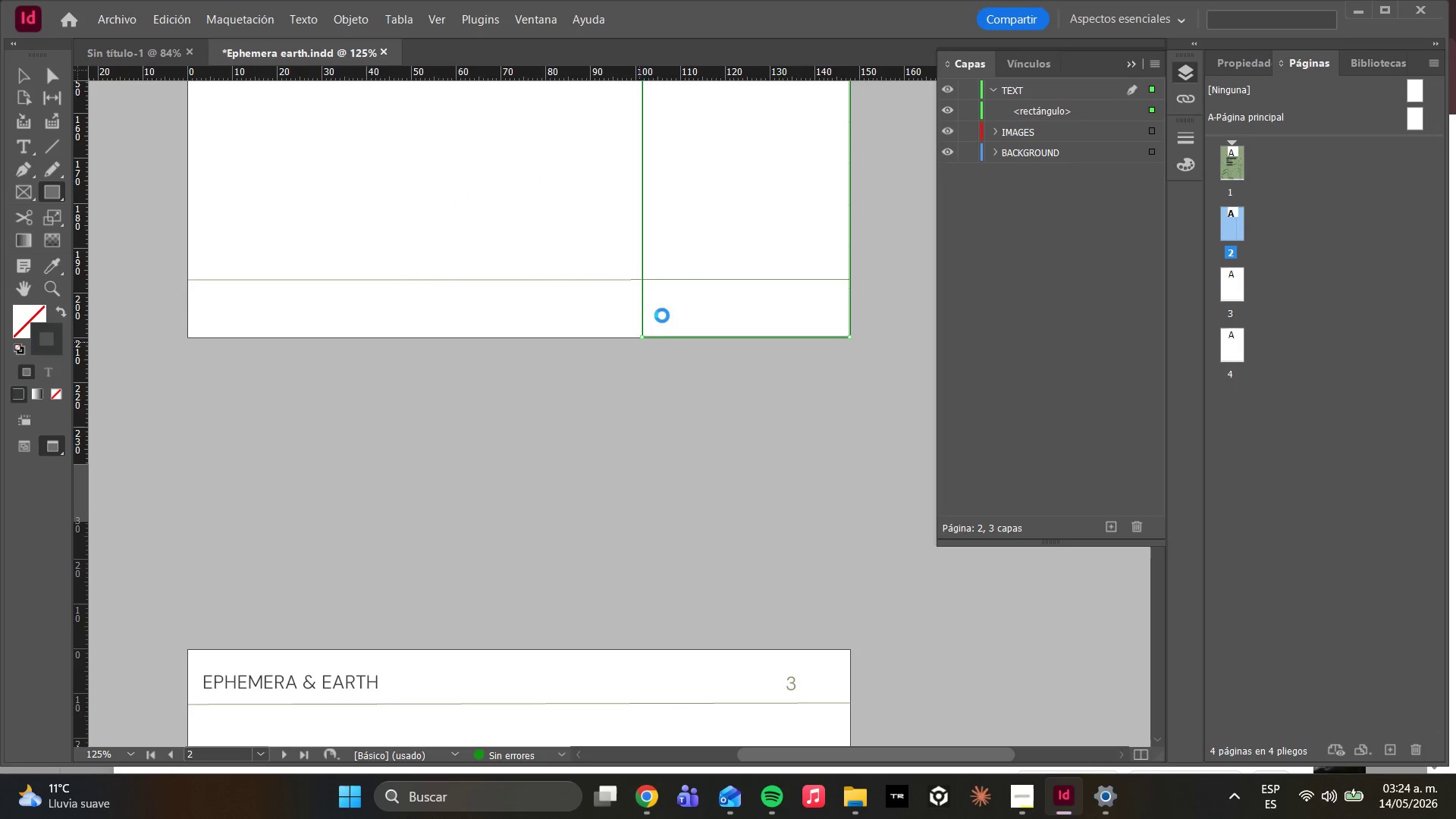 
scroll: coordinate [655, 325], scroll_direction: up, amount: 4.0
 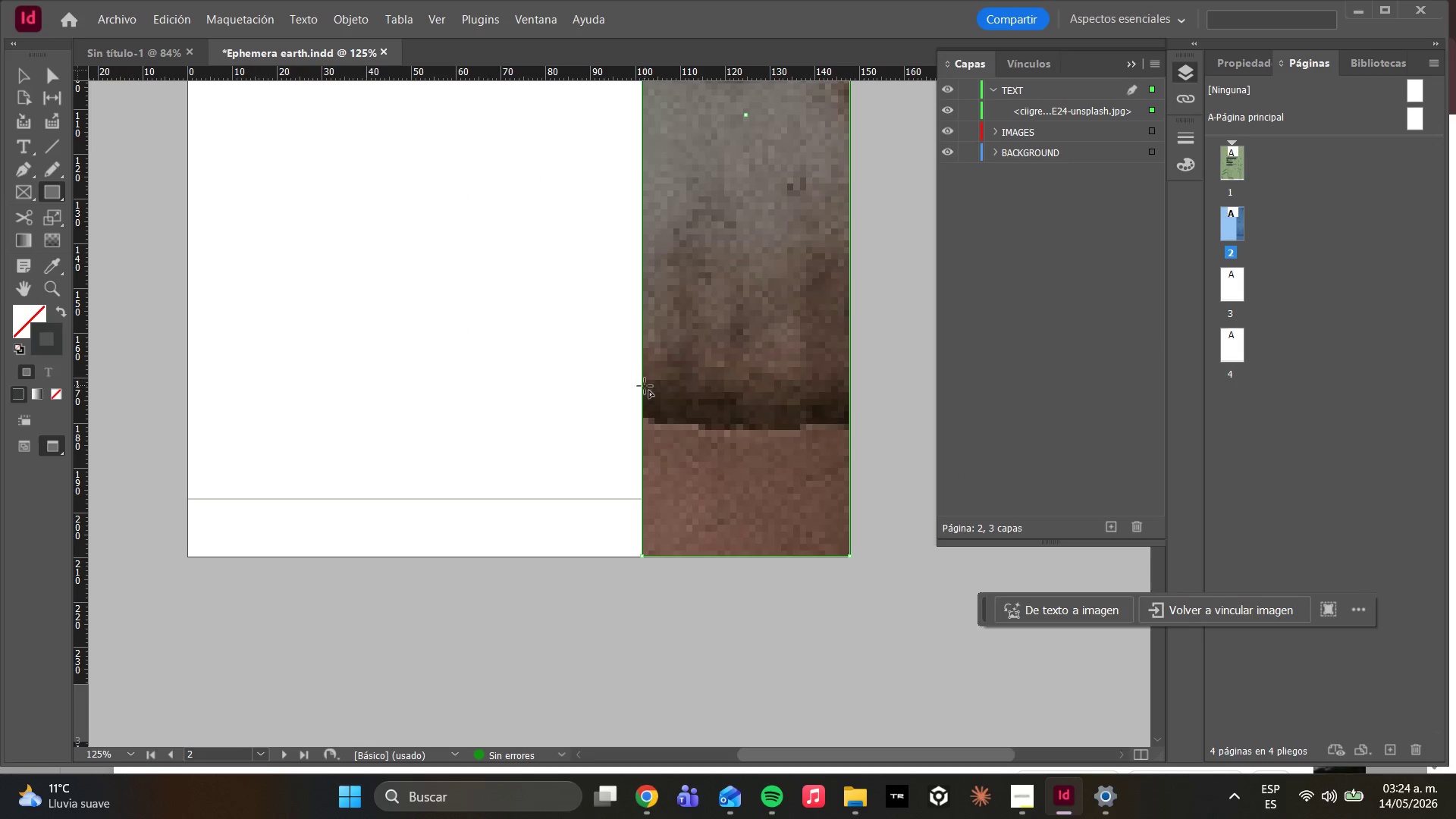 
right_click([710, 360])
 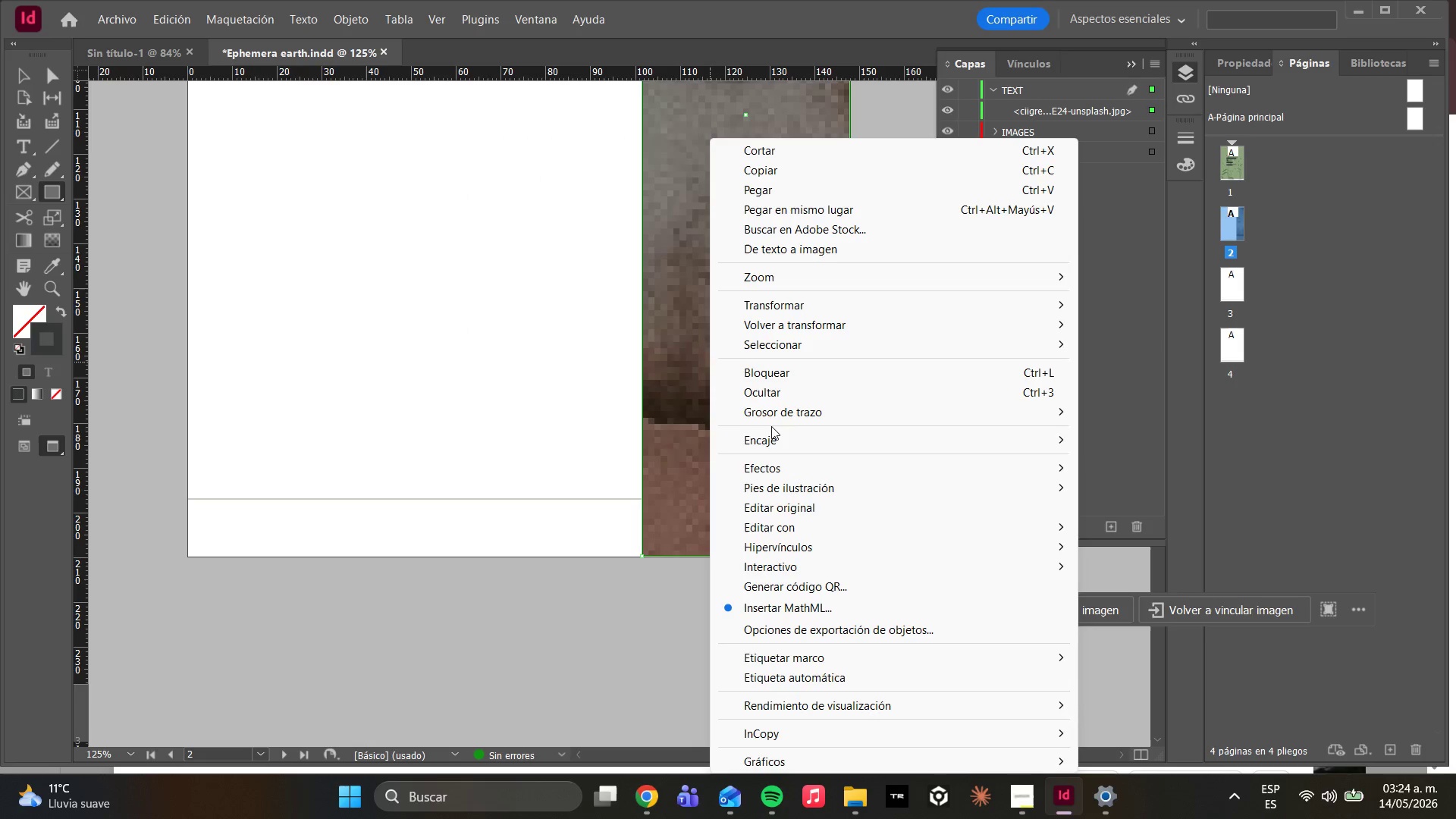 
left_click([769, 437])
 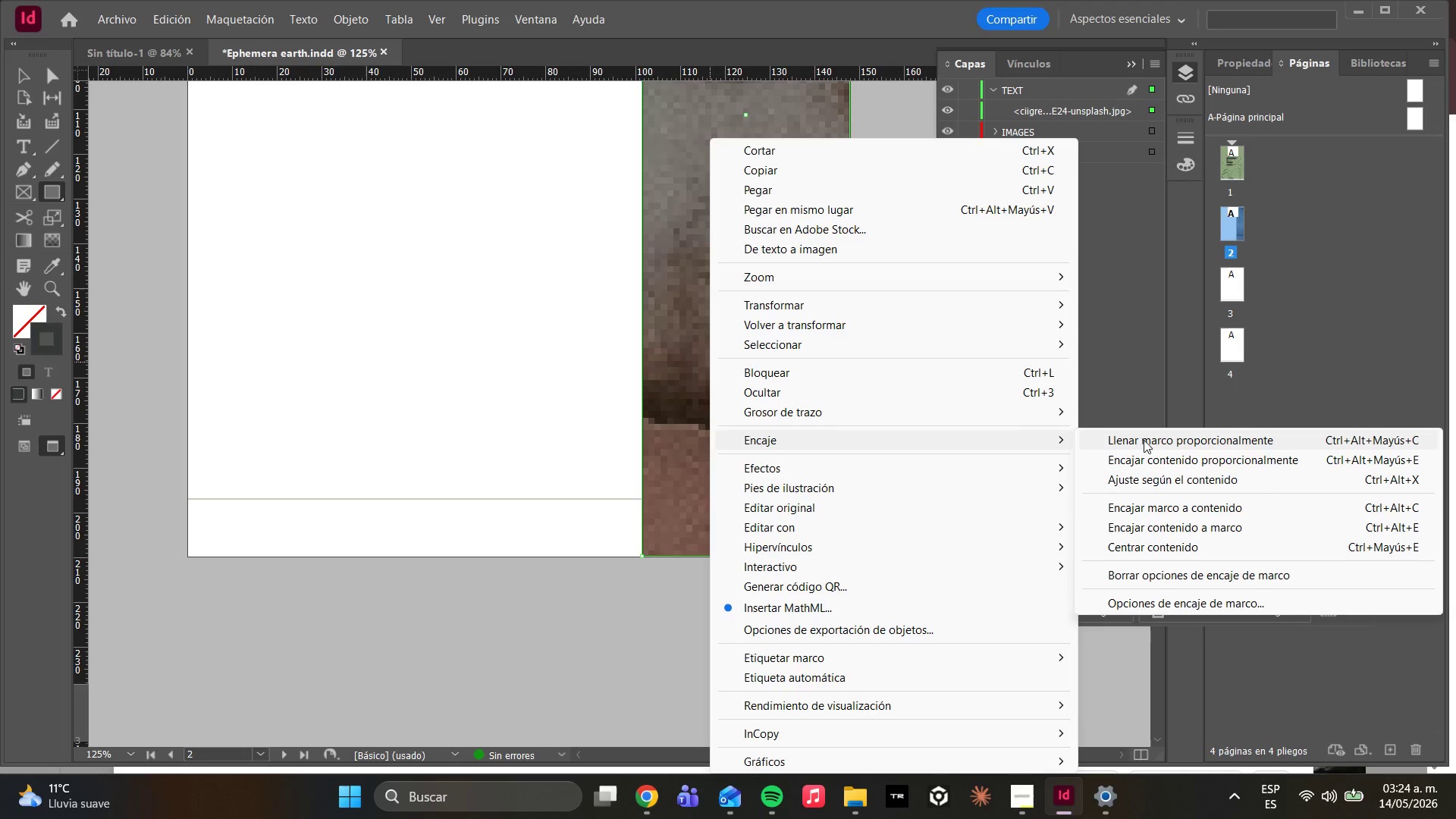 
left_click([1157, 443])
 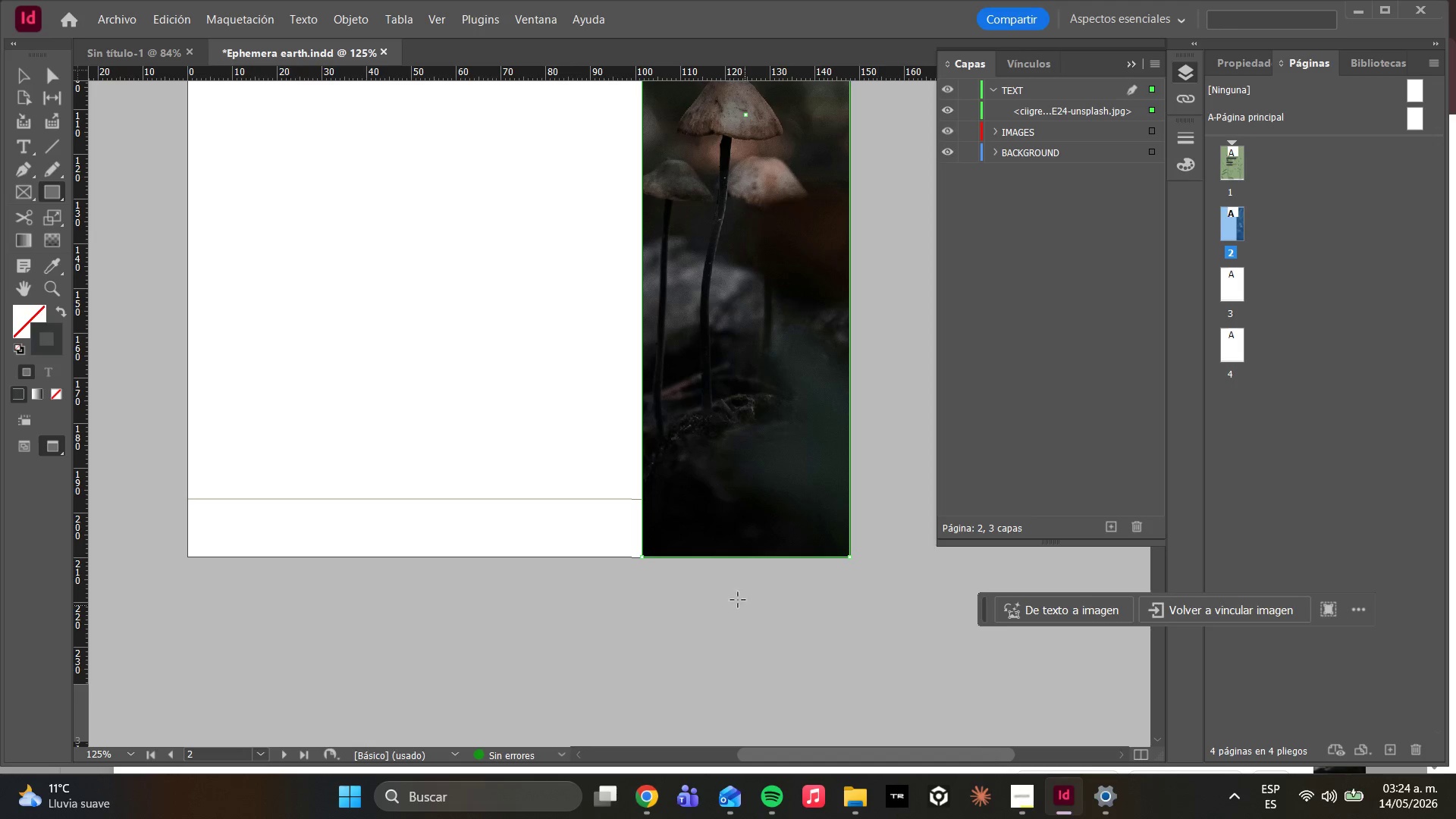 
hold_key(key=AltLeft, duration=0.61)
scroll: coordinate [594, 494], scroll_direction: down, amount: 3.0
 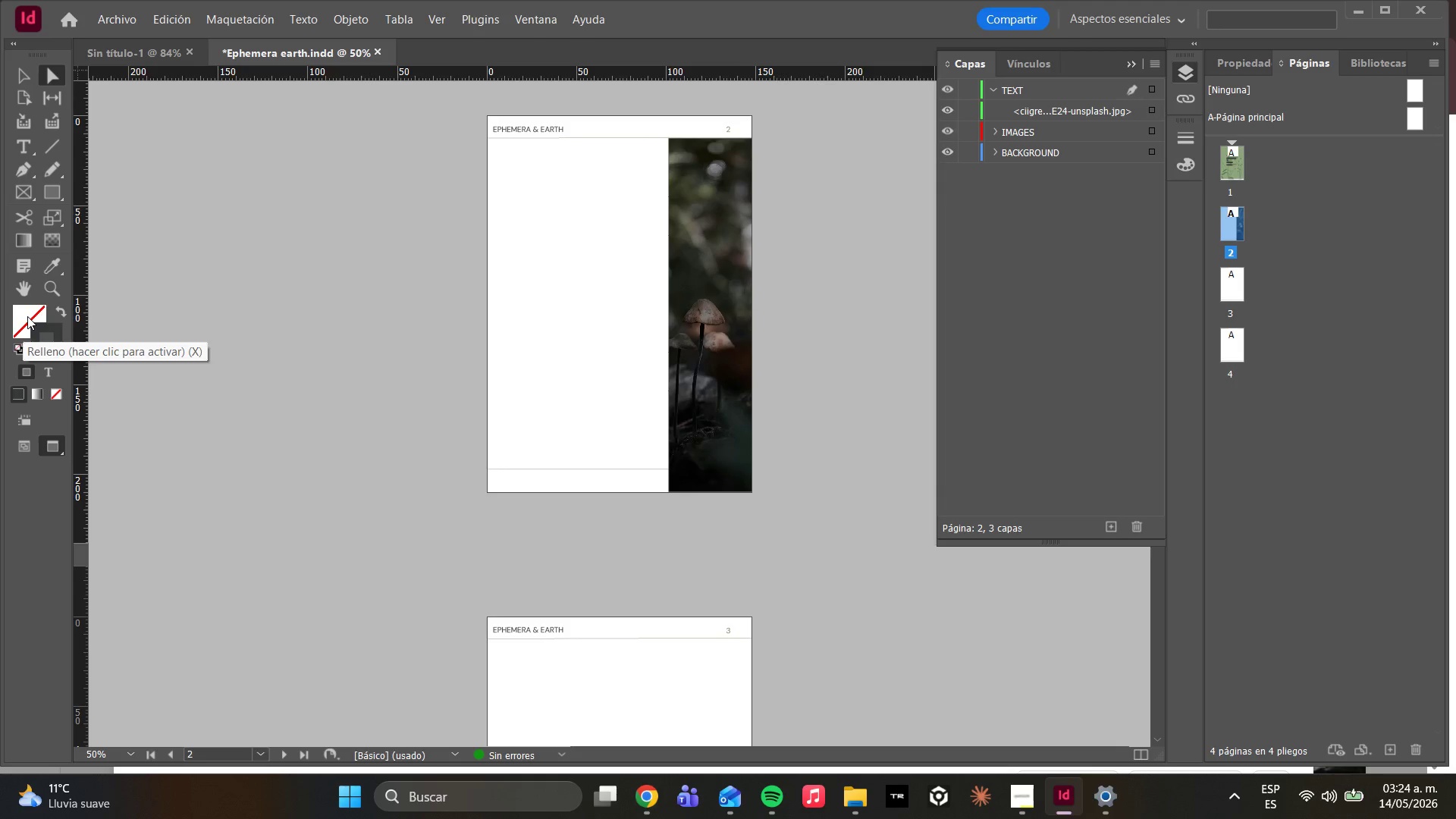 
wait(15.67)
 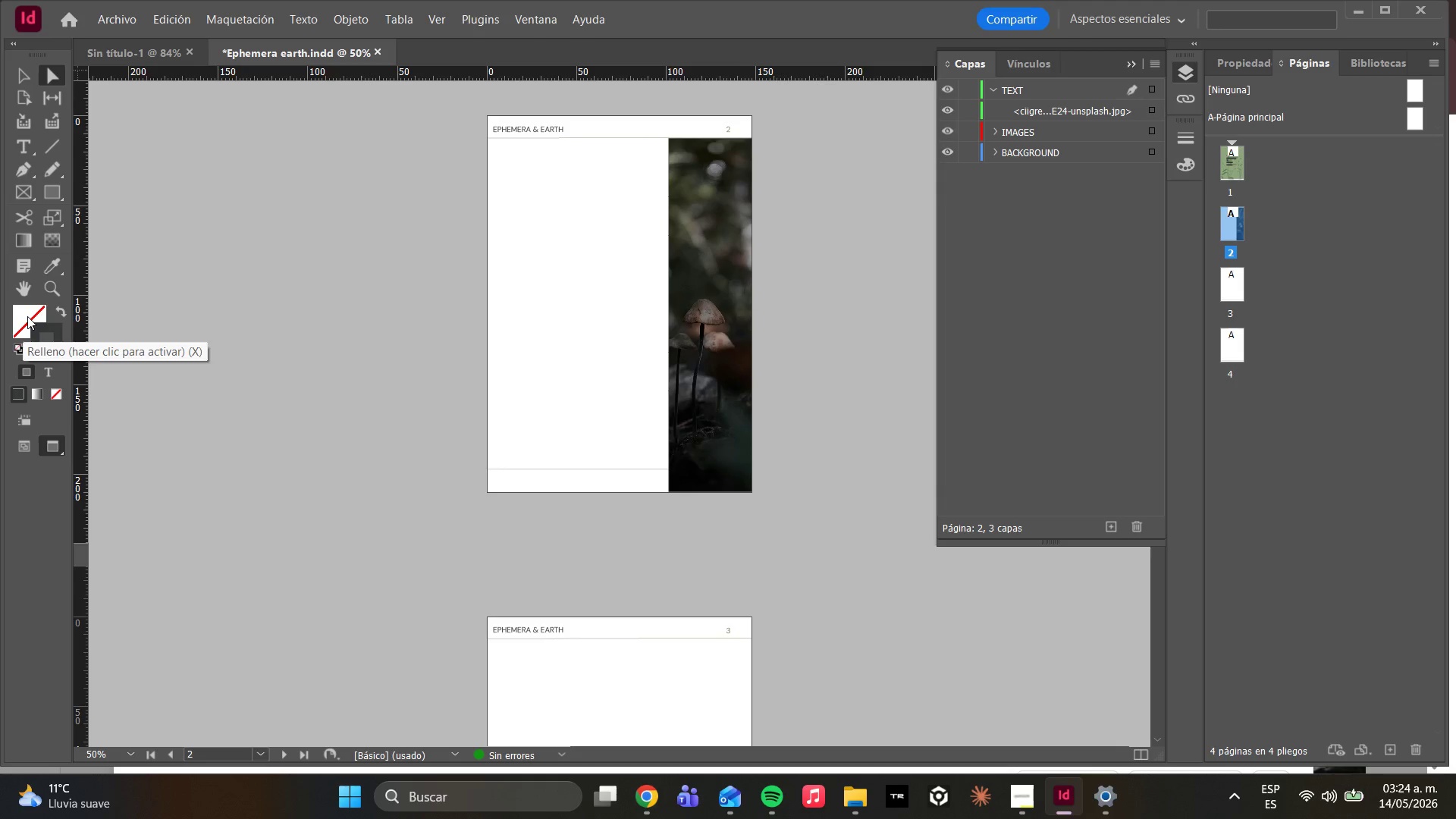 
double_click([676, 258])
 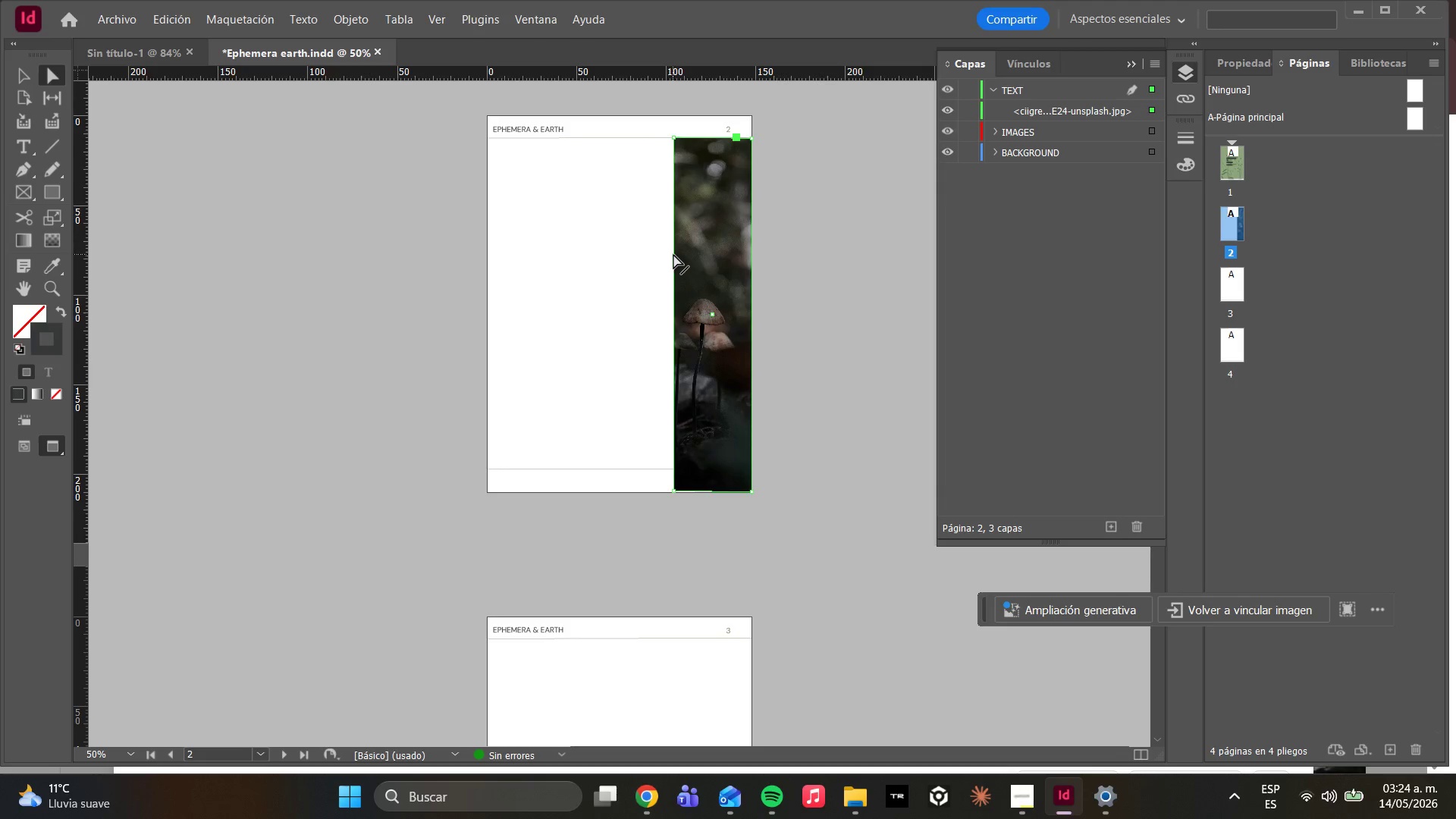 
left_click_drag(start_coordinate=[673, 254], to_coordinate=[646, 278])
 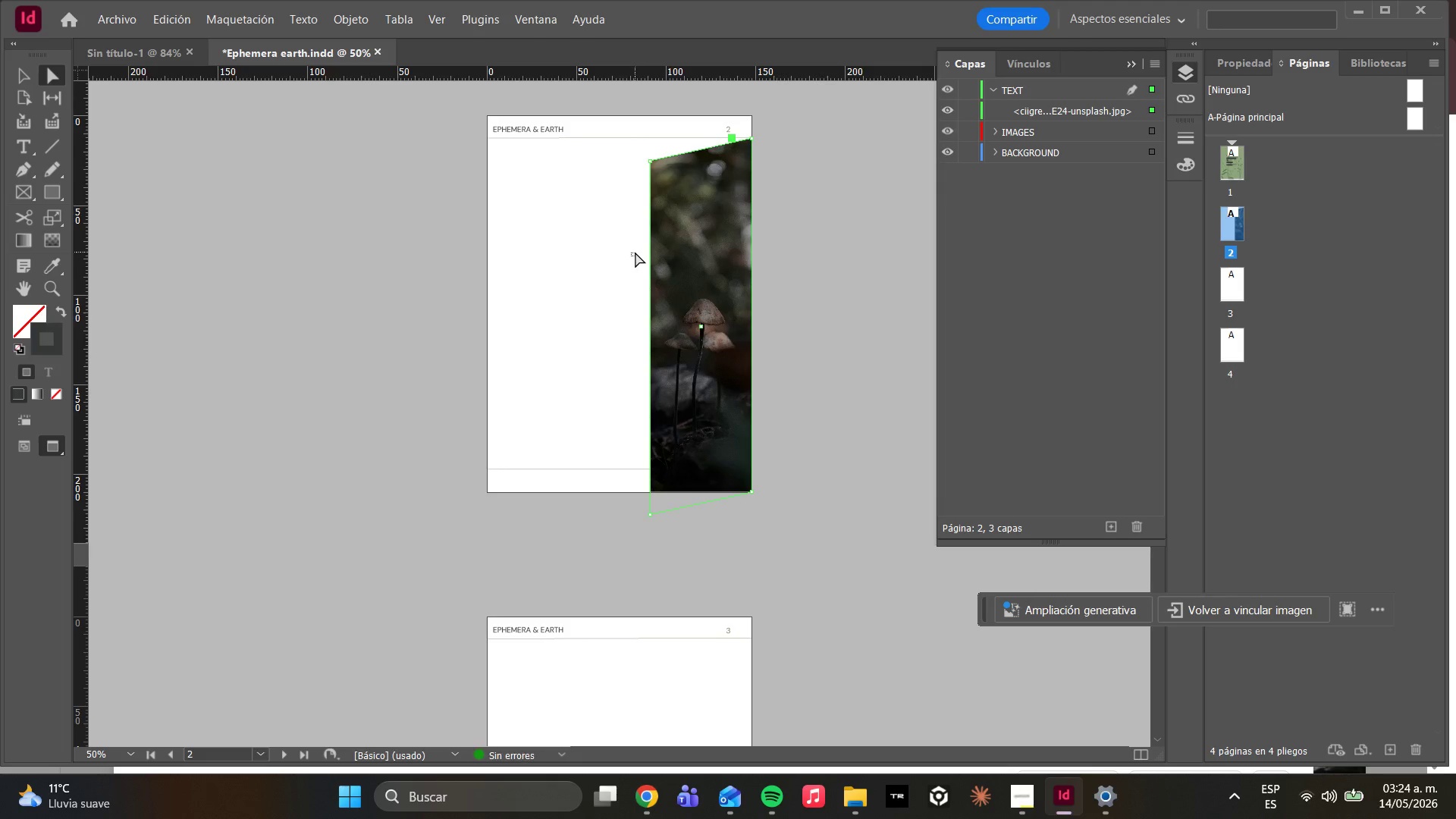 
hold_key(key=ShiftLeft, duration=1.69)
left_click_drag(start_coordinate=[632, 257], to_coordinate=[639, 221])
 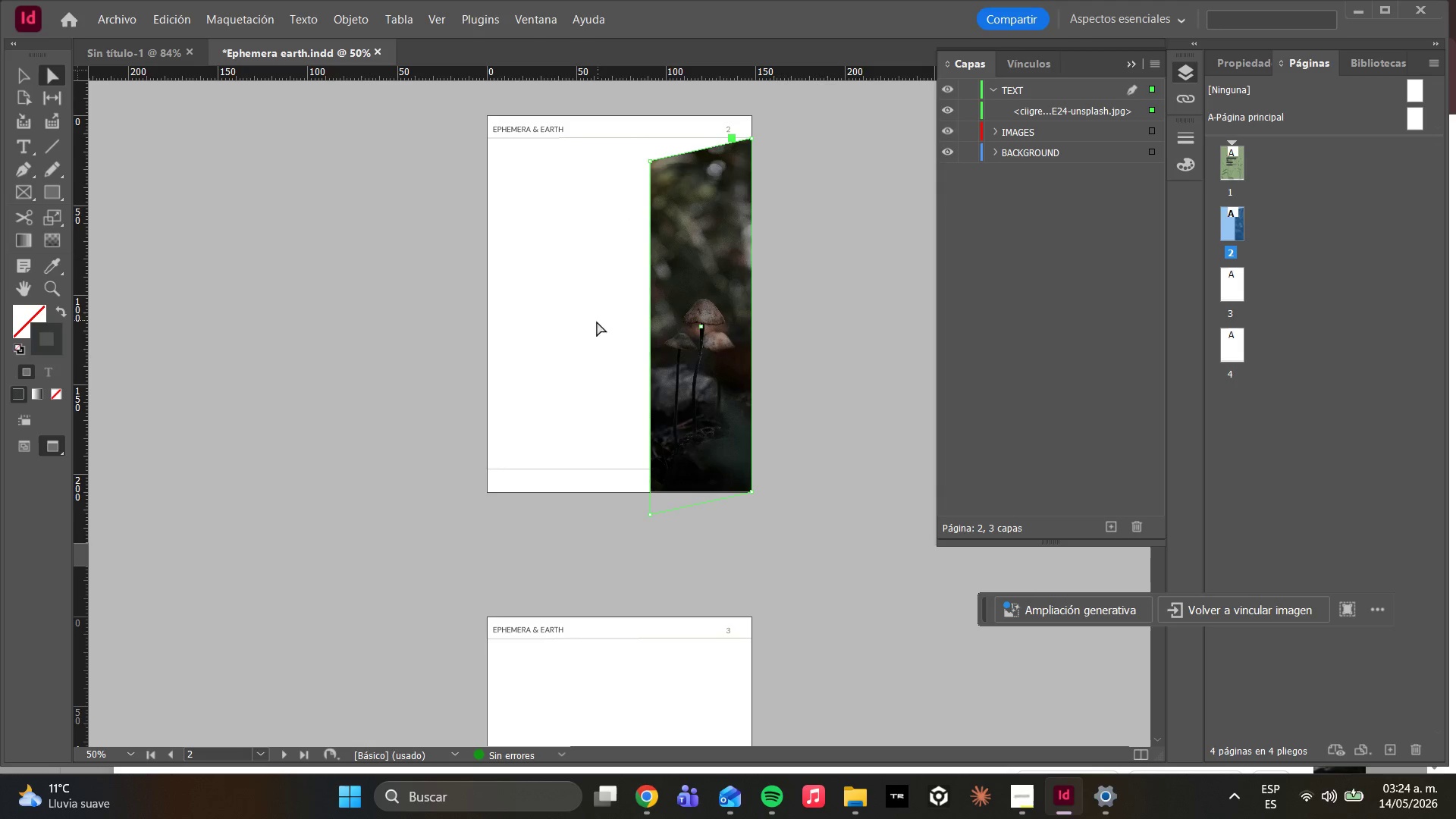 
key(Shift+ShiftLeft)
 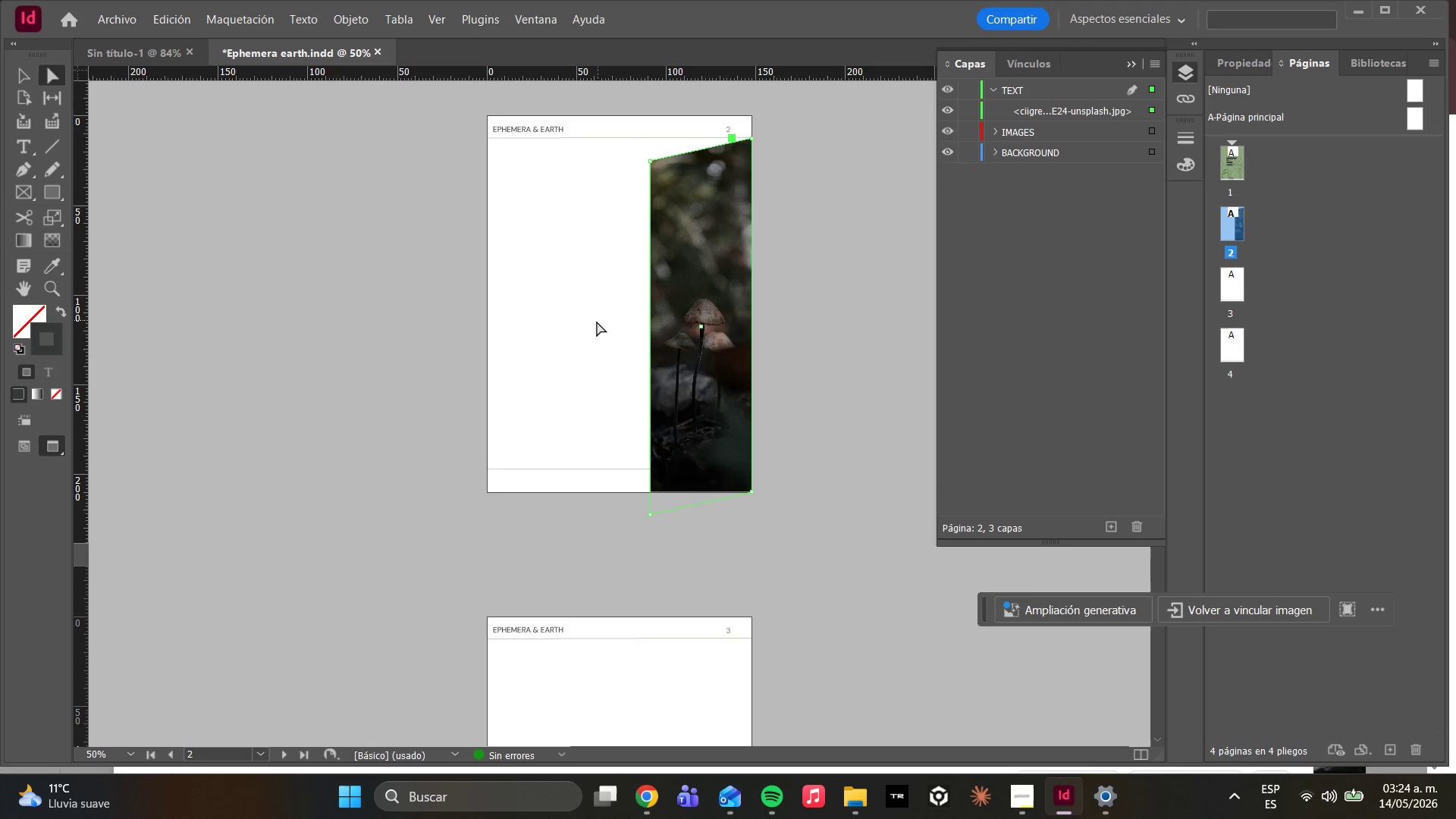 
key(Control+Z)
 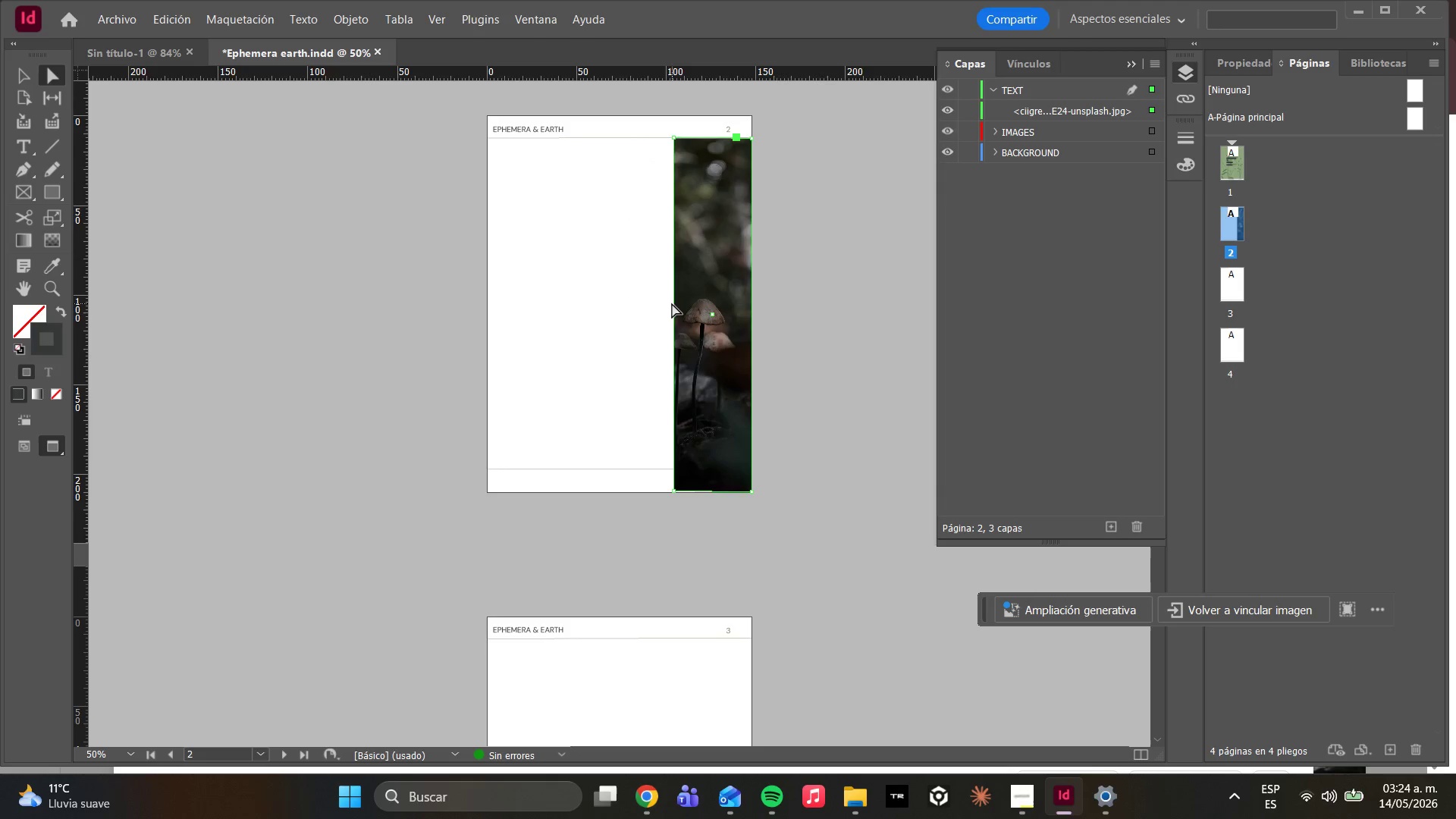 
left_click_drag(start_coordinate=[674, 305], to_coordinate=[626, 306])
 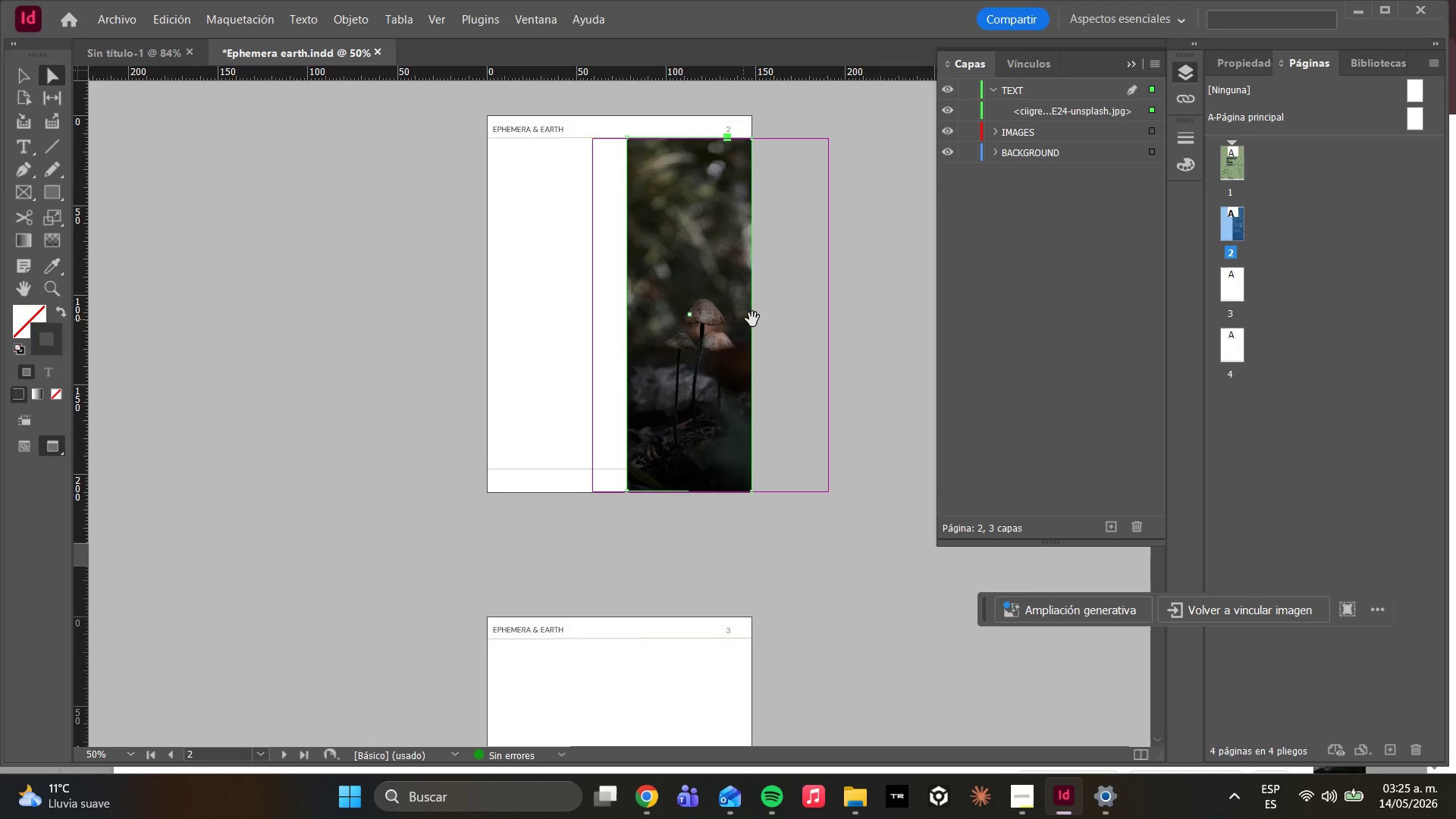 
hold_key(key=ShiftLeft, duration=2.17)
 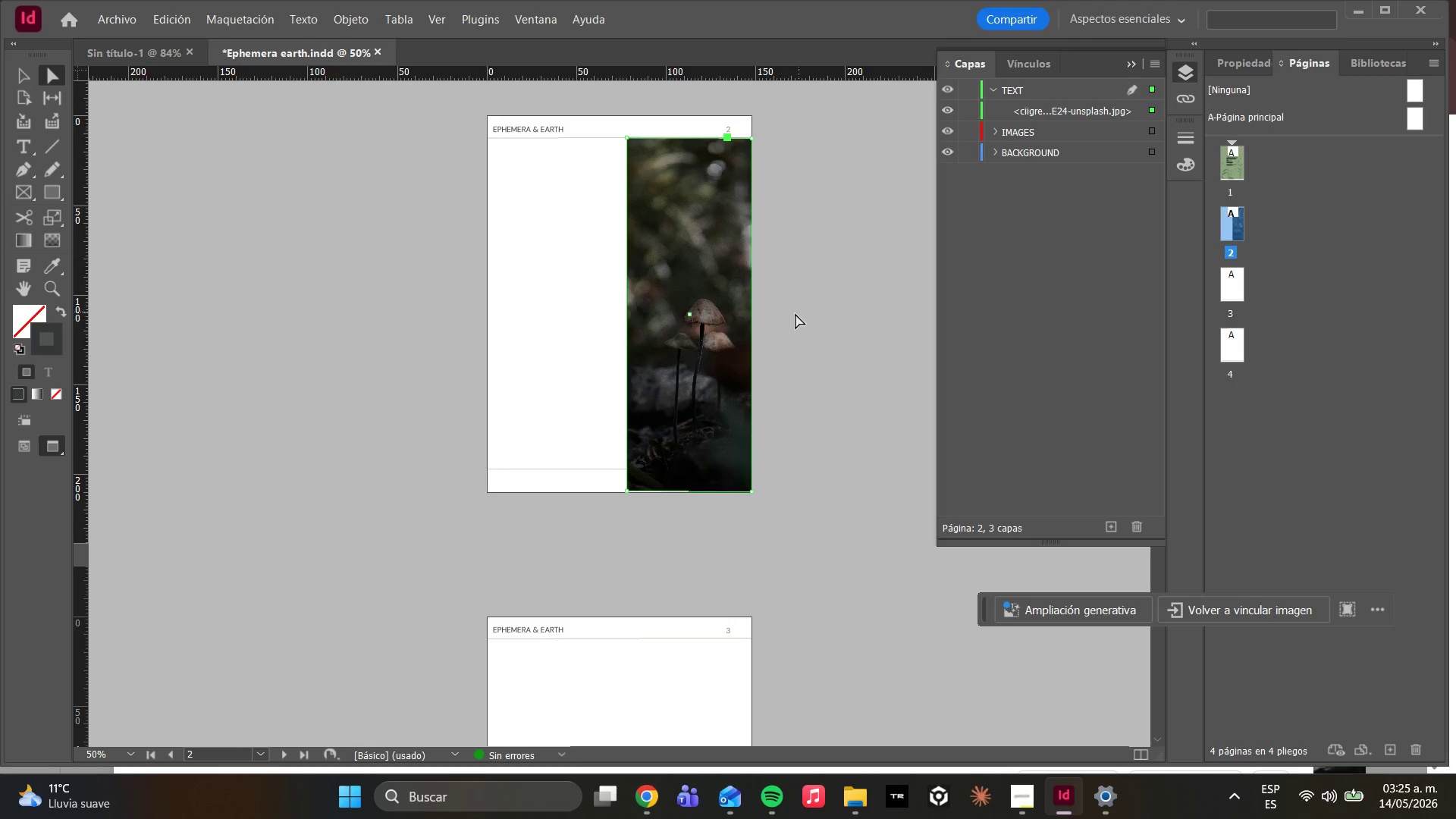 
left_click([839, 298])
 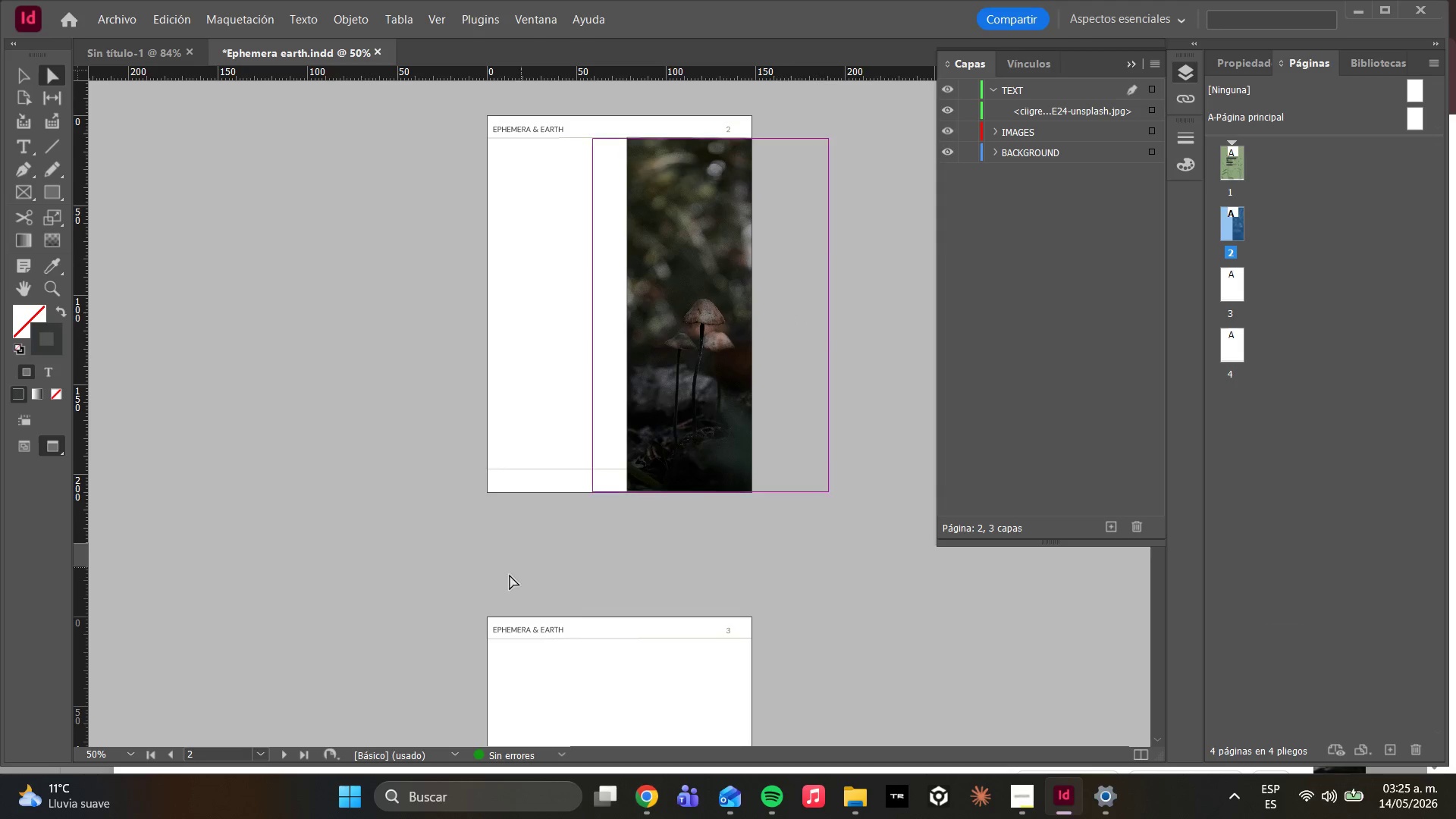 
left_click([560, 259])
 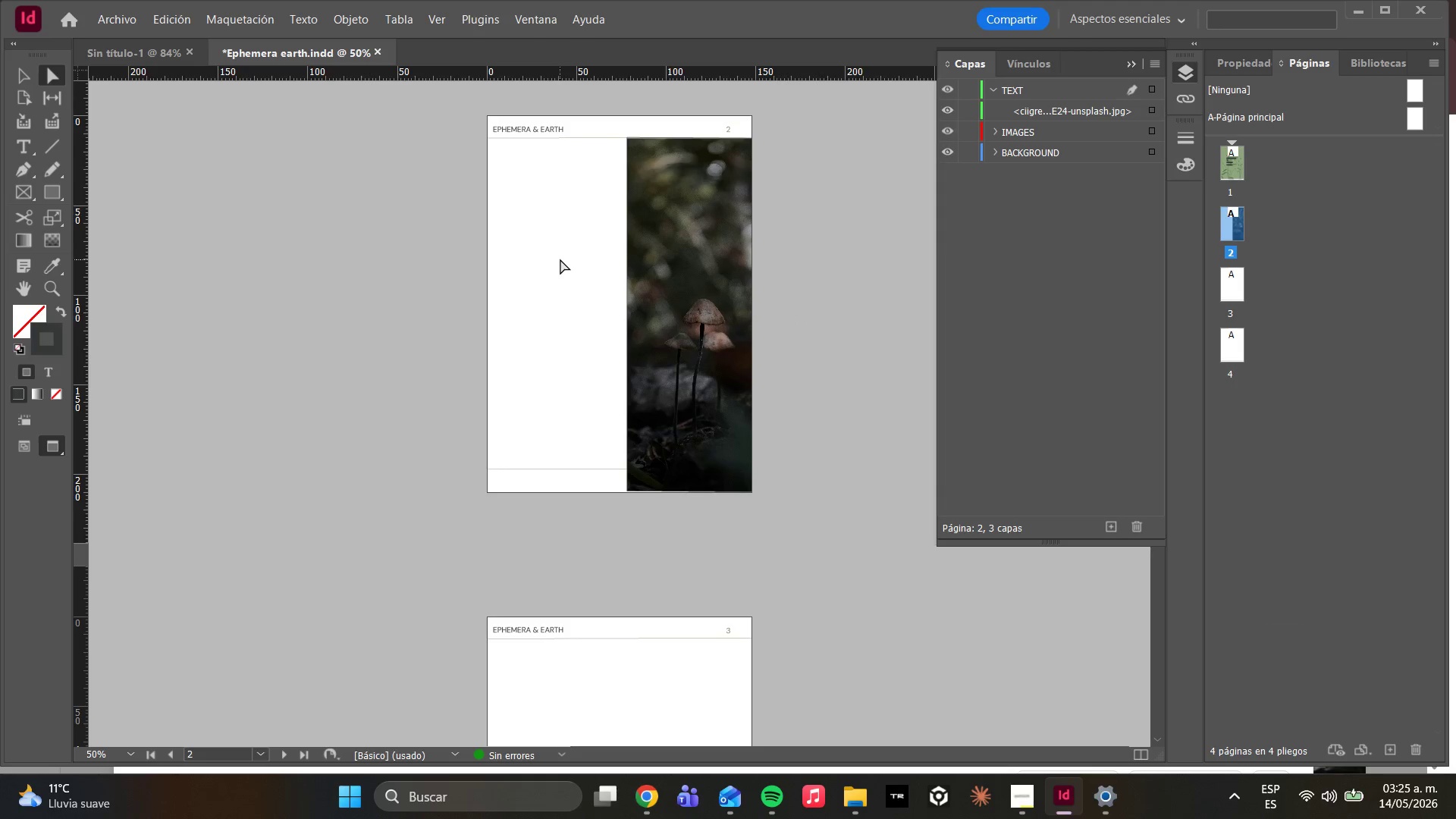 
key(M)
 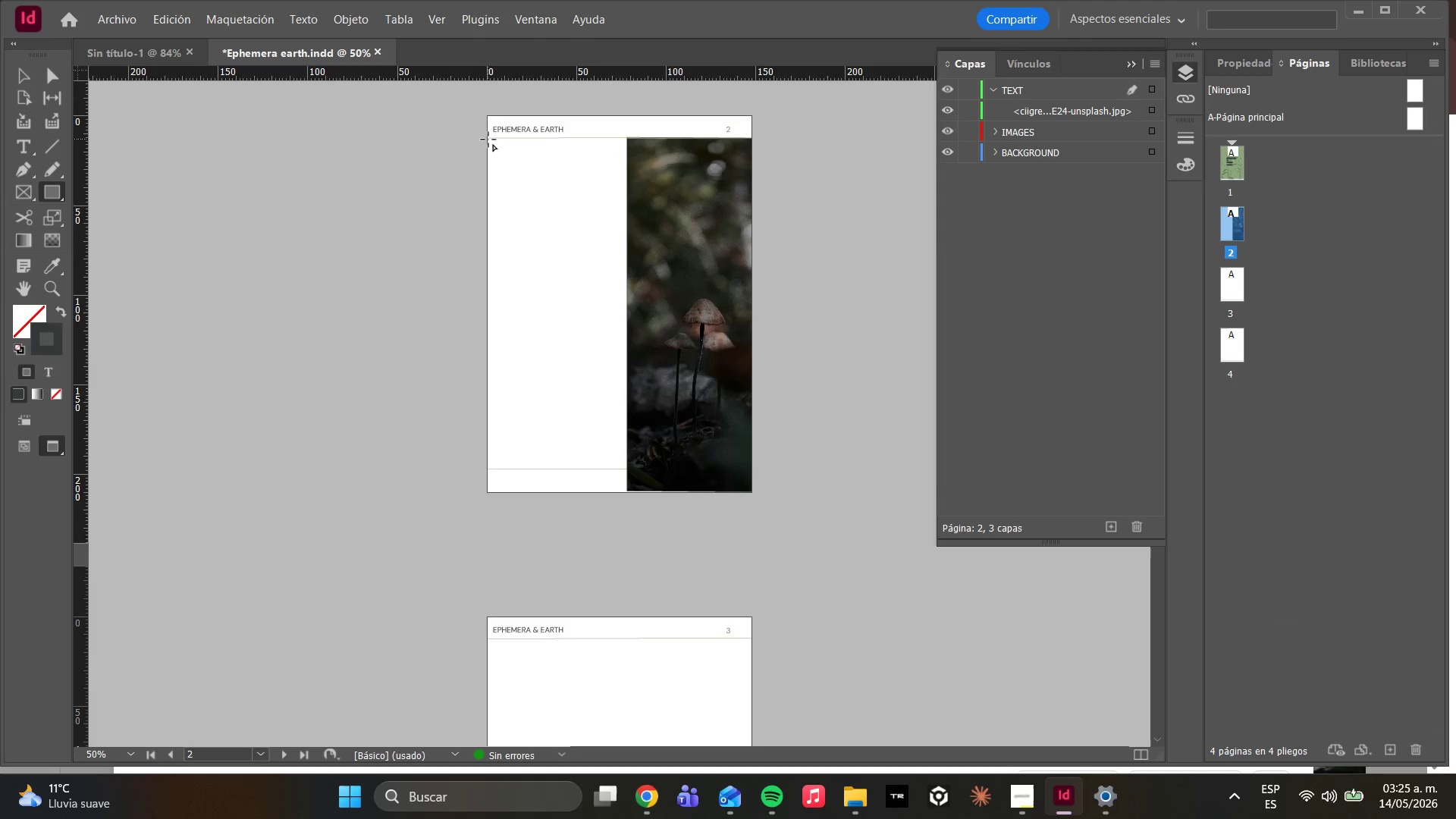 
left_click_drag(start_coordinate=[488, 140], to_coordinate=[626, 489])
 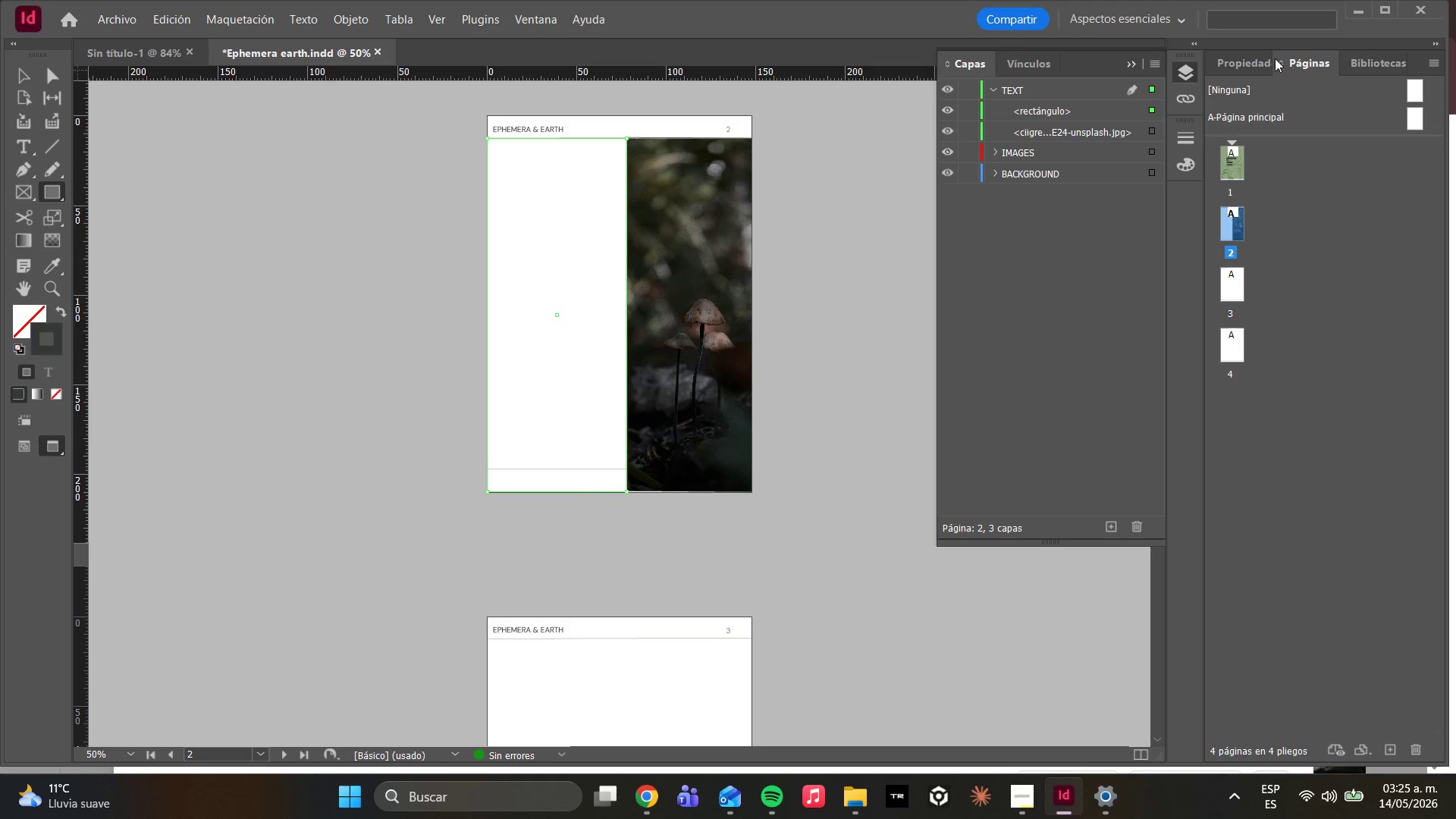 
left_click([1253, 59])
 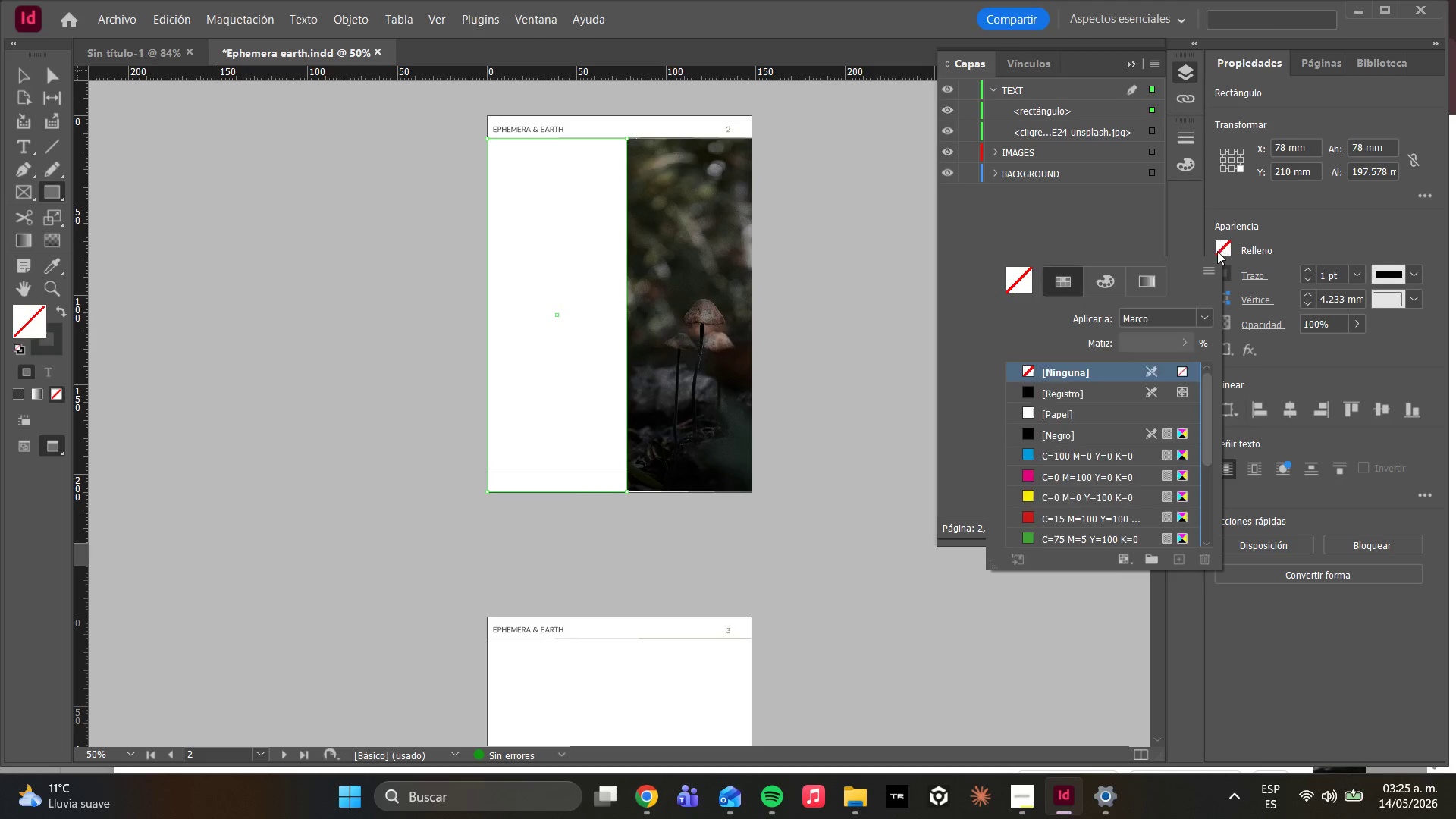 
scroll: coordinate [1042, 497], scroll_direction: down, amount: 10.0
 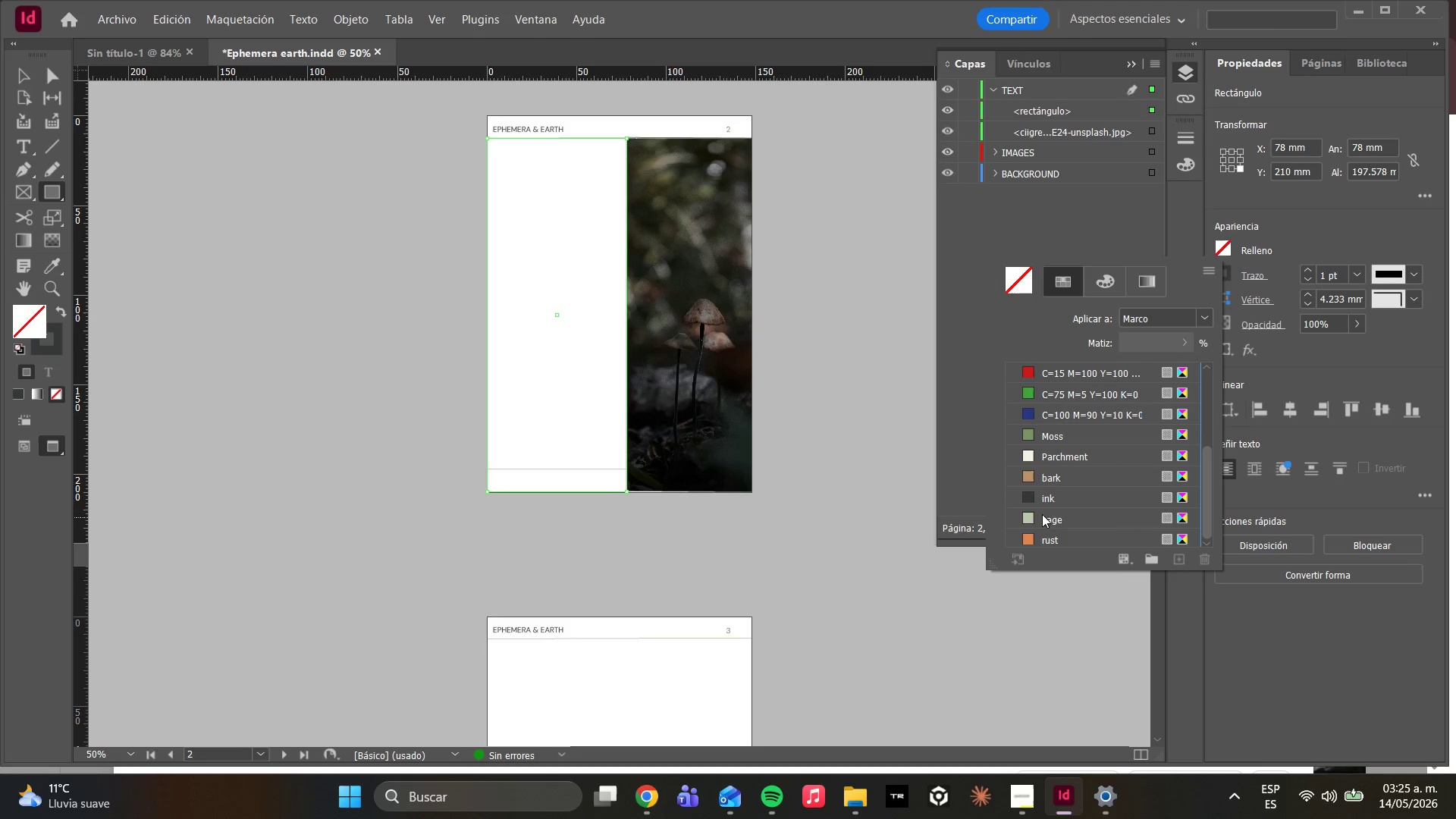 
mouse_move([1028, 510])
 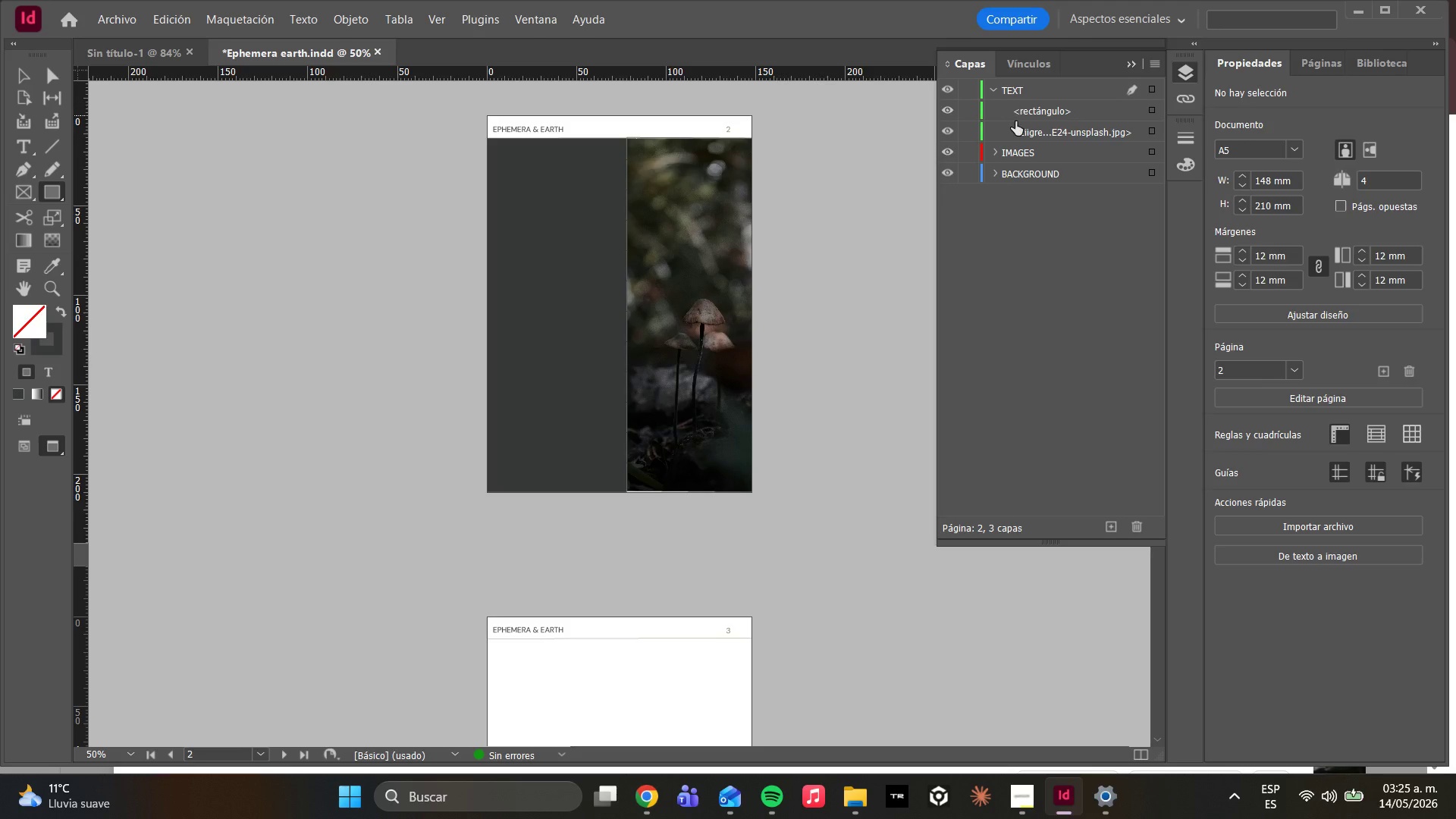 
wait(5.25)
 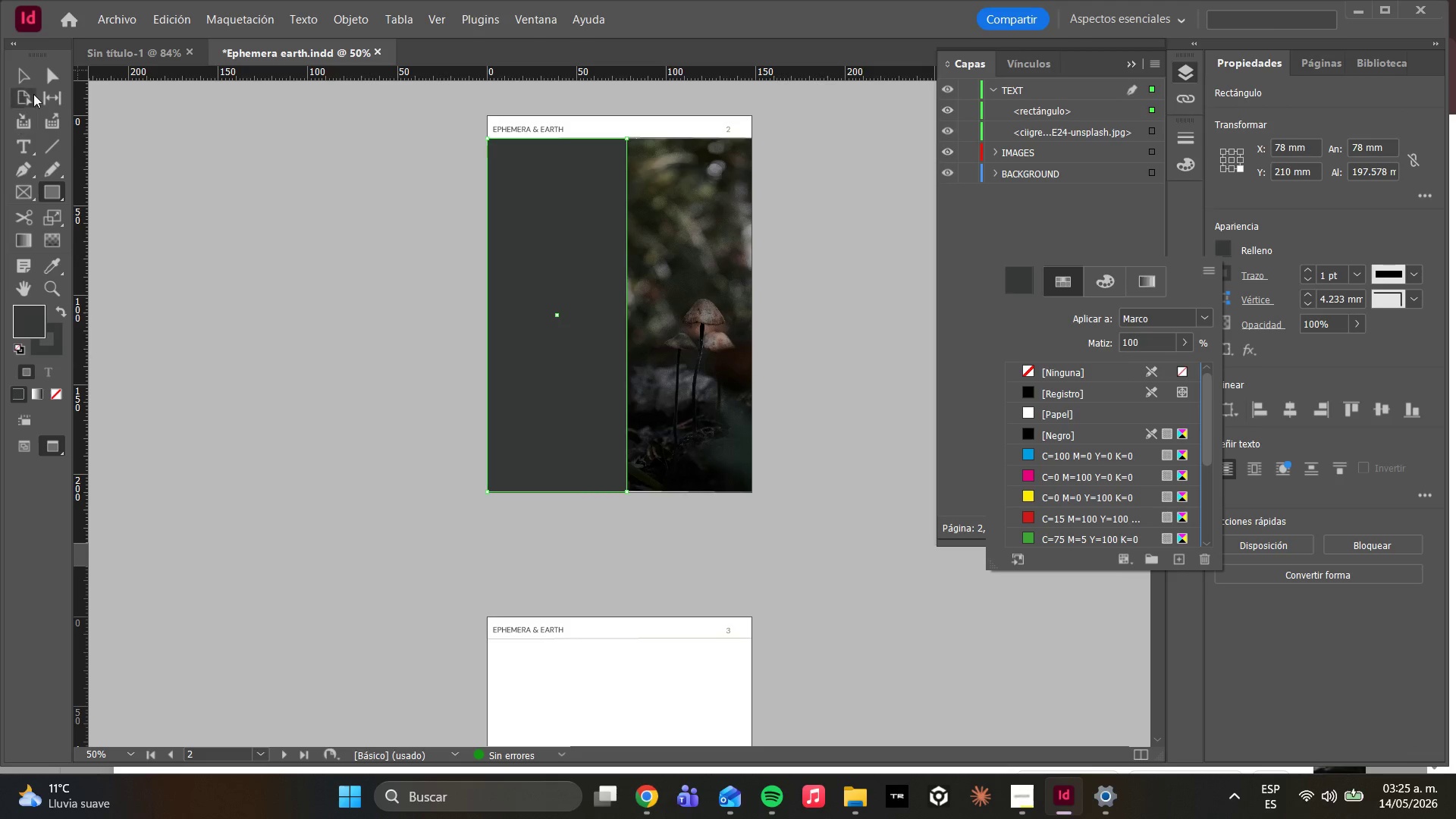 
left_click_drag(start_coordinate=[1017, 131], to_coordinate=[1012, 161])
 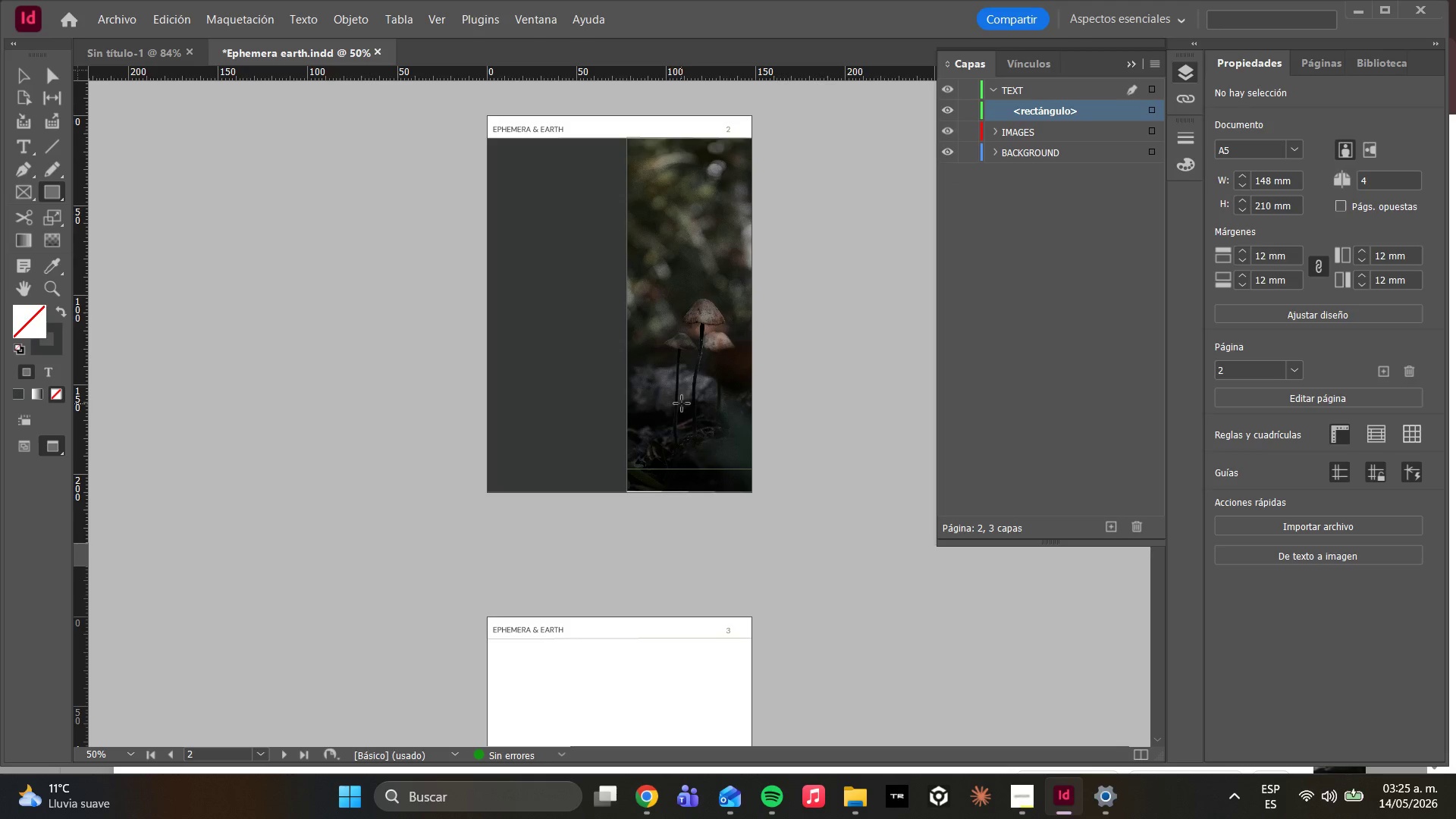 
wait(5.53)
 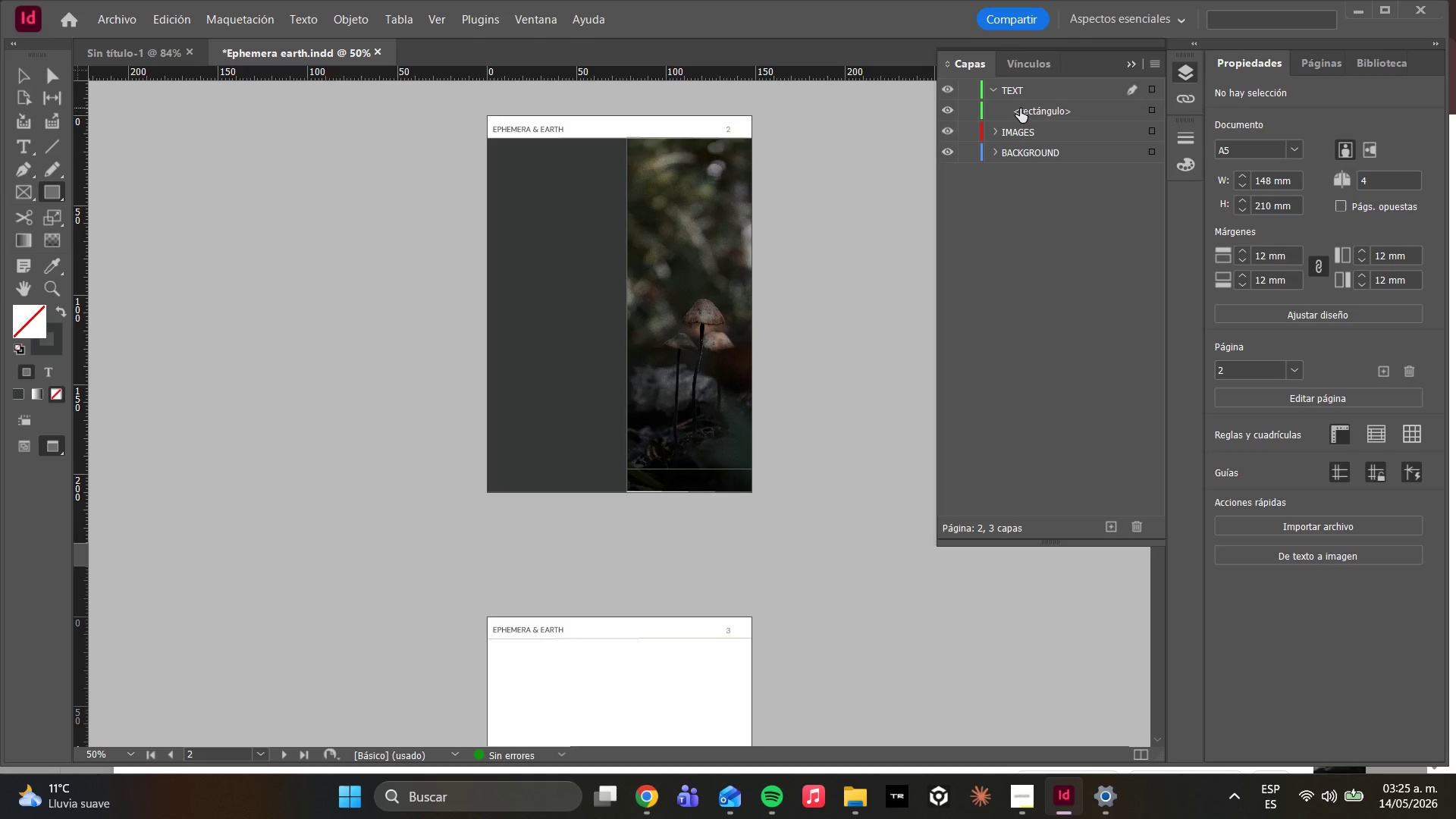 
left_click_drag(start_coordinate=[1040, 114], to_coordinate=[1046, 149])
 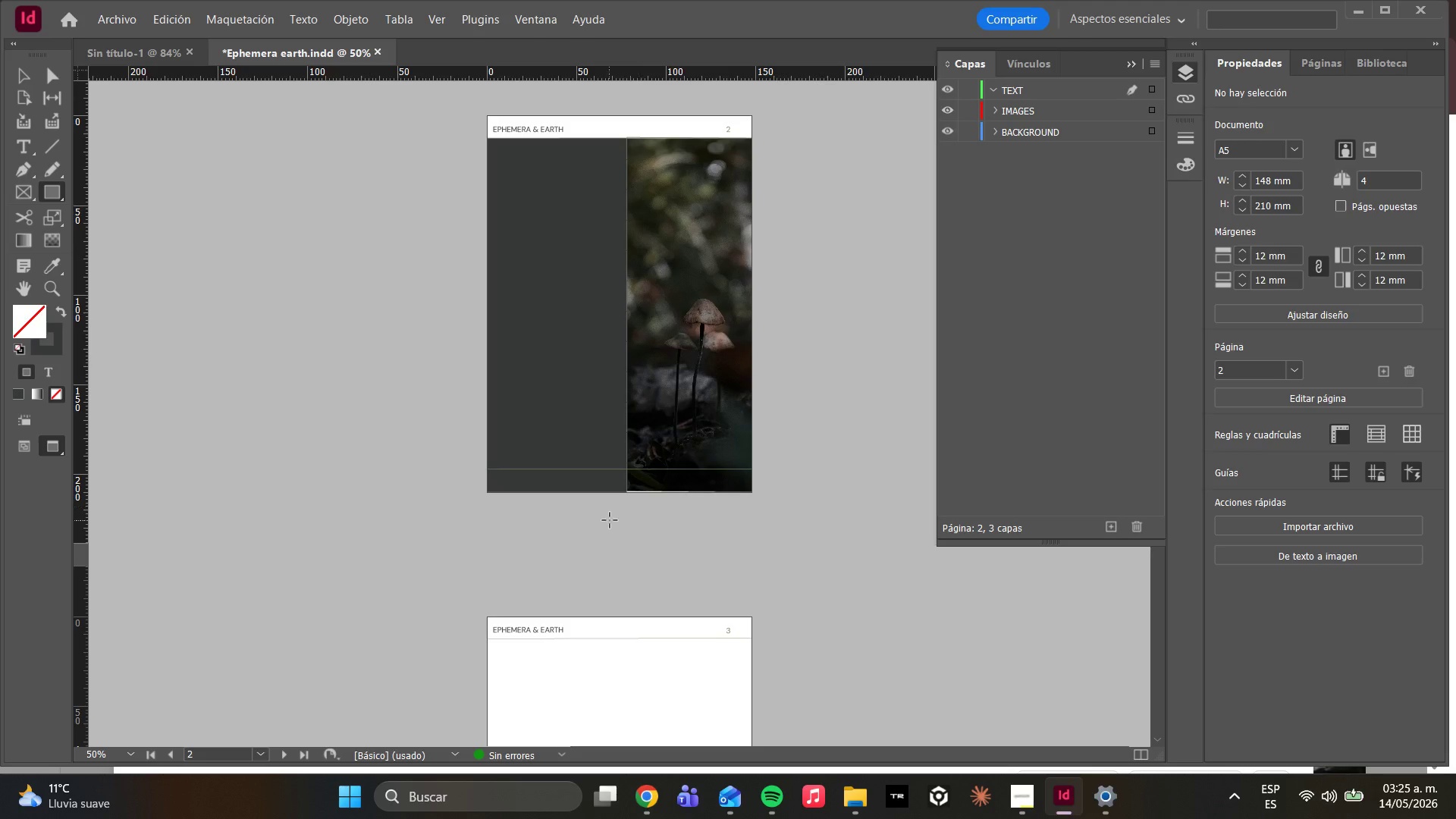 
scroll: coordinate [507, 513], scroll_direction: up, amount: 4.0
 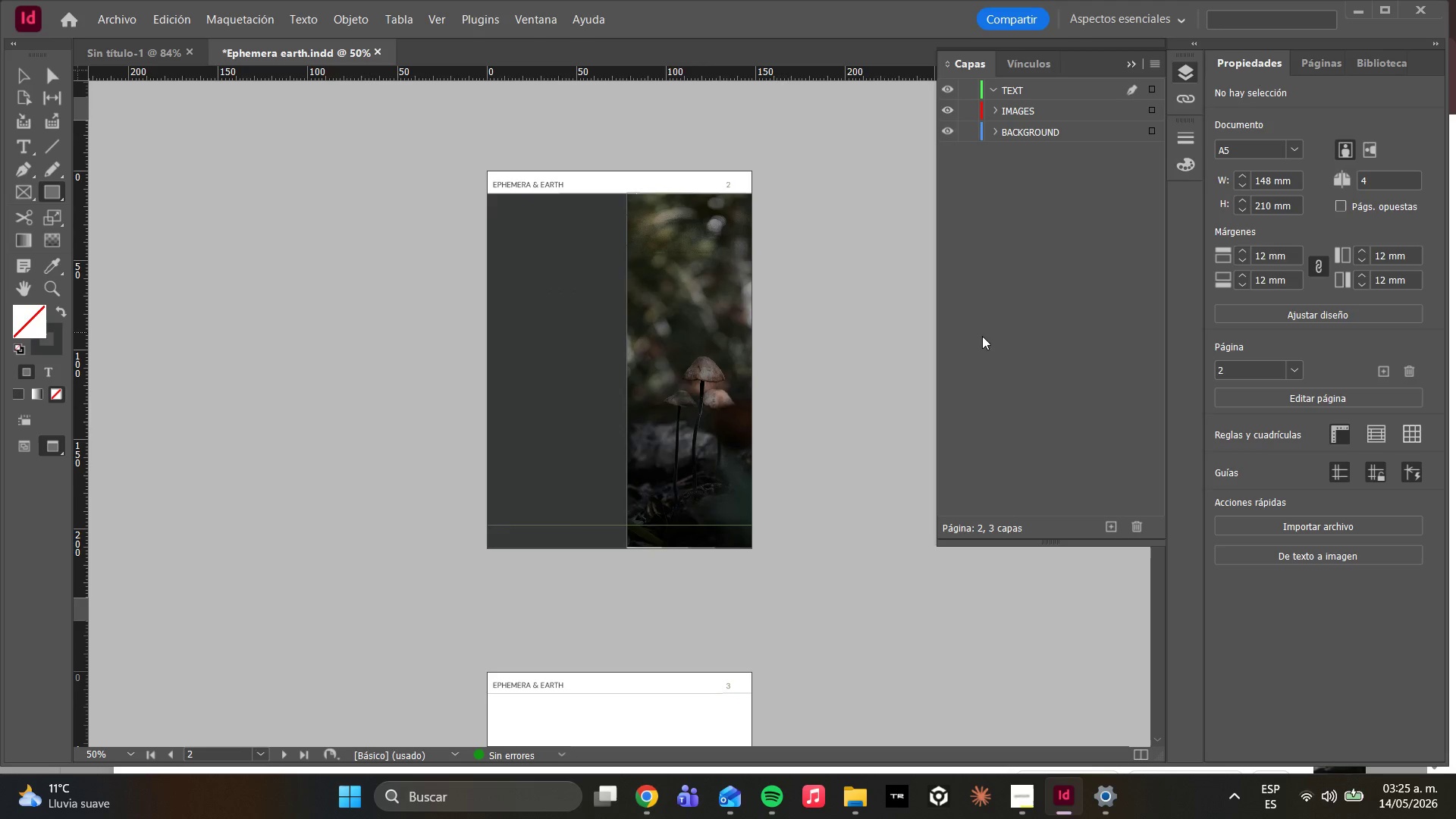 
scroll: coordinate [979, 339], scroll_direction: down, amount: 3.0
 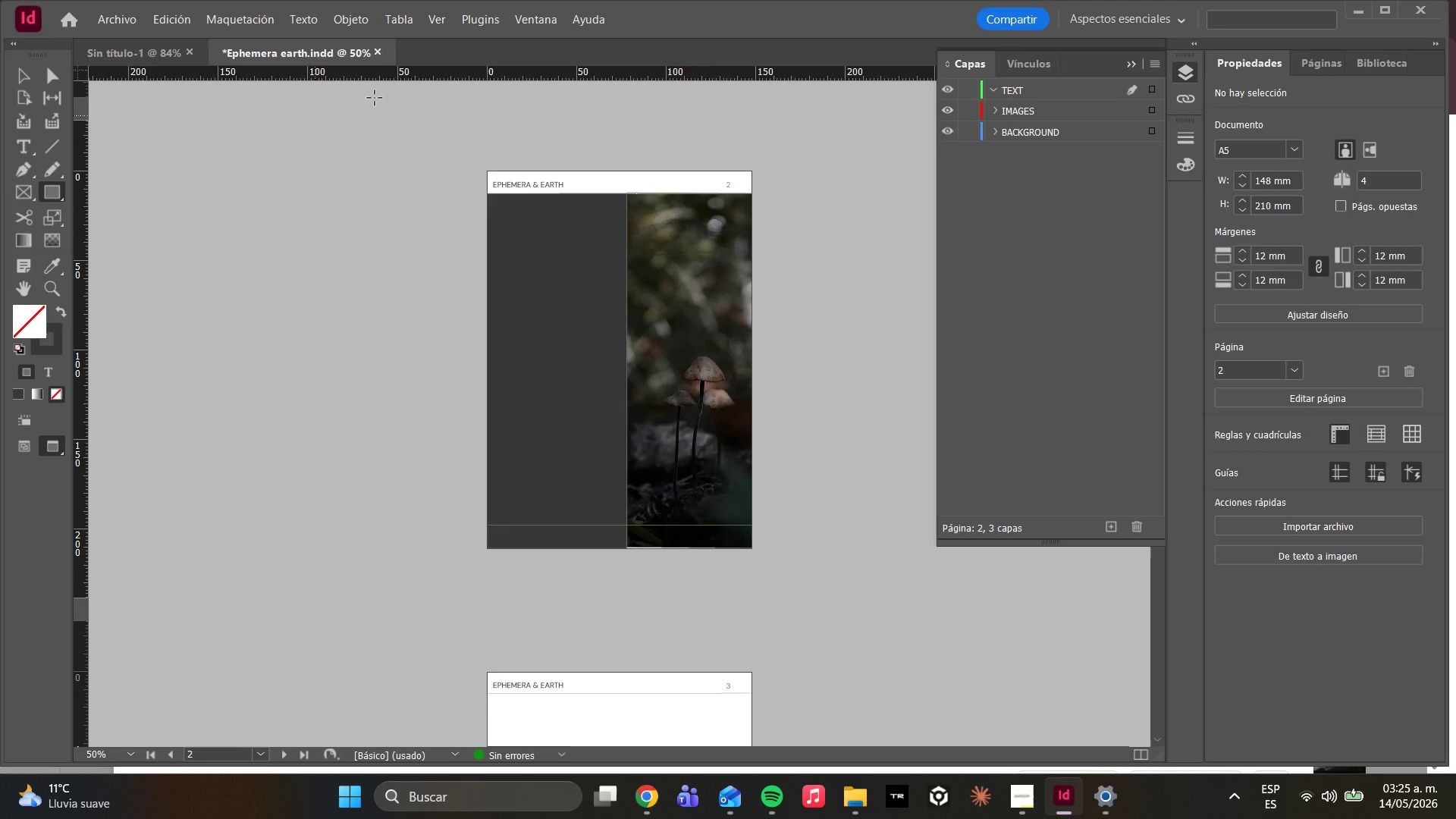 
mouse_move([16, 172])
 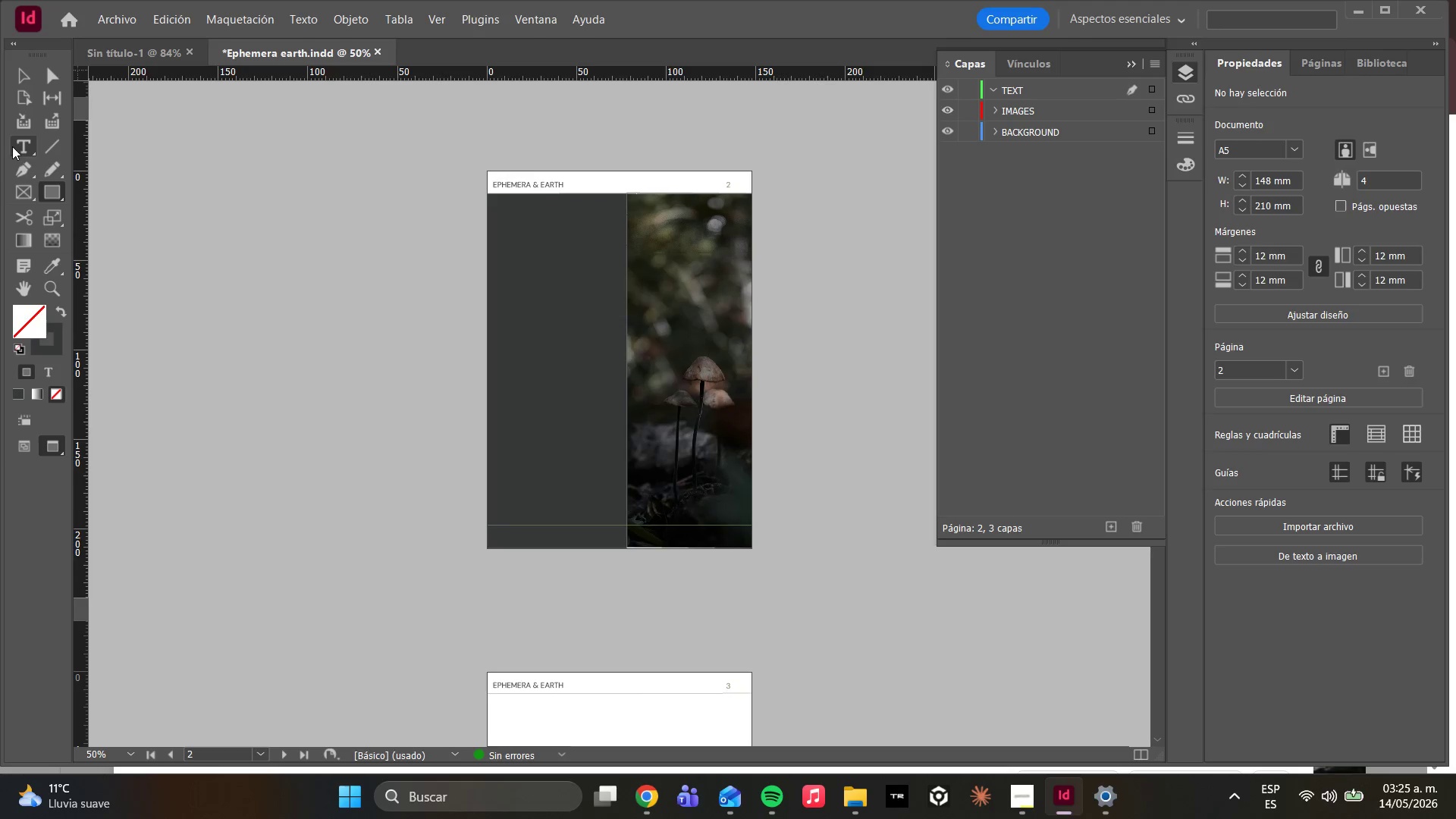 
wait(5.35)
 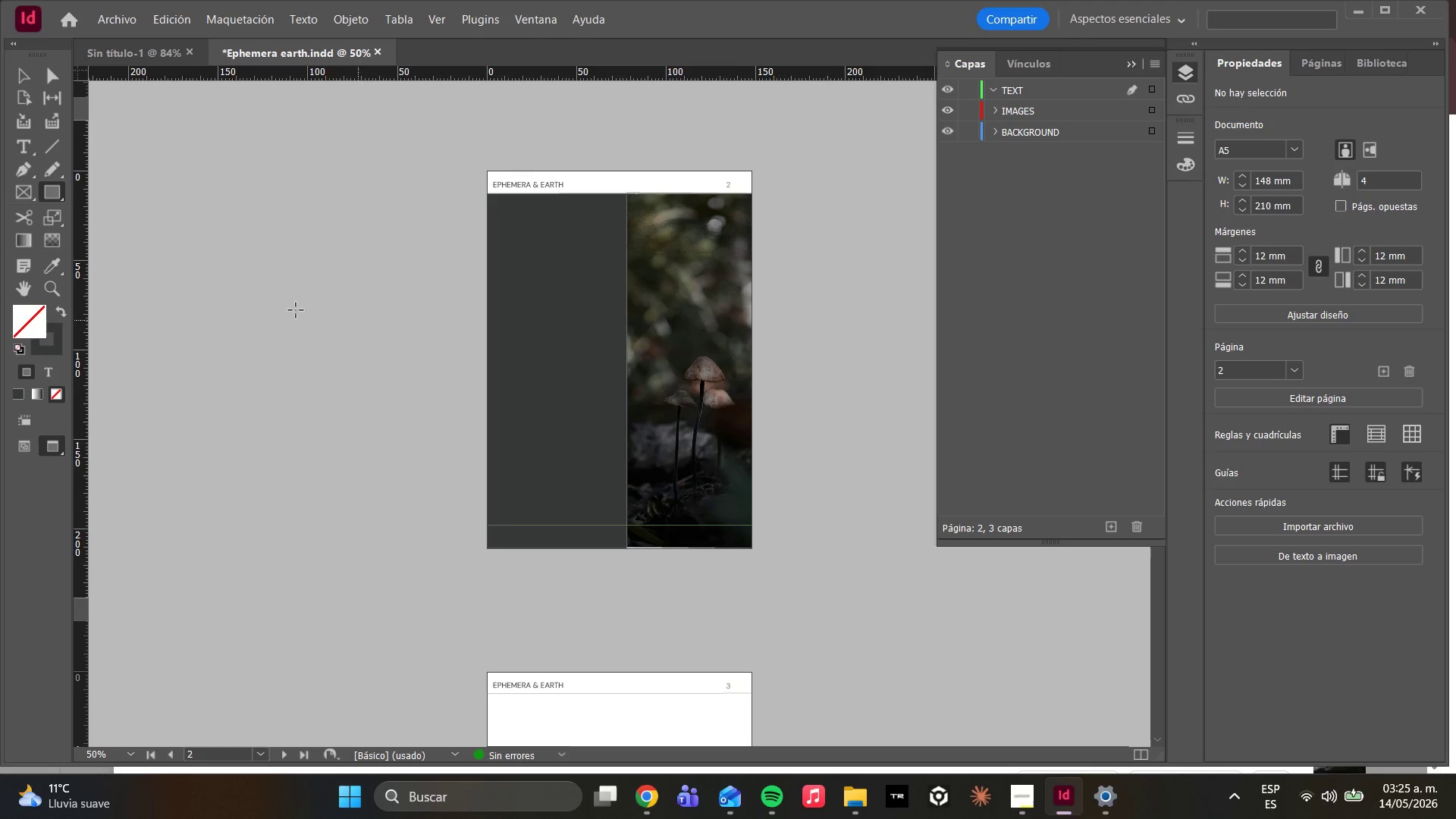 
left_click_drag(start_coordinate=[513, 289], to_coordinate=[605, 381])
 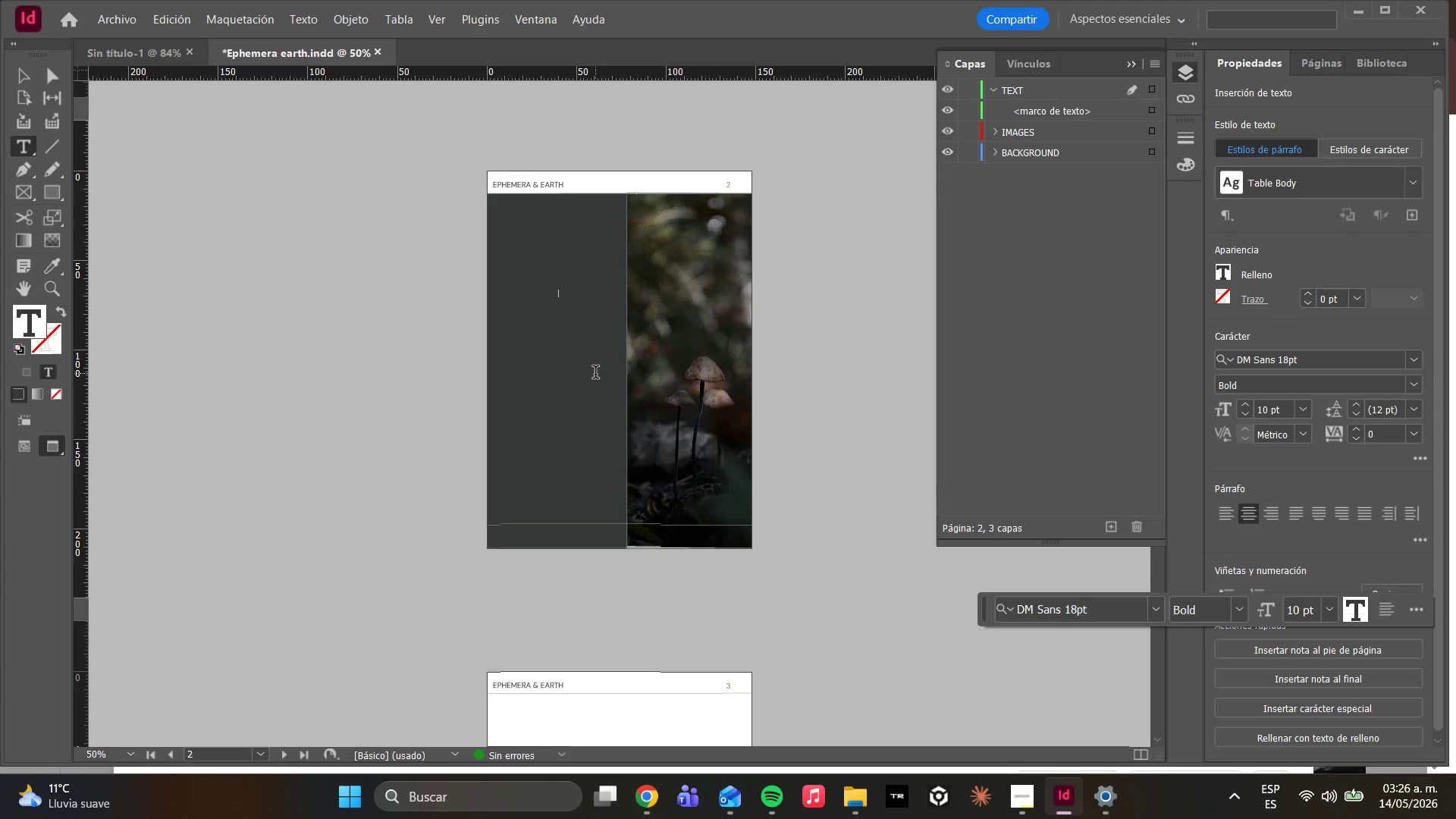 
wait(16.36)
 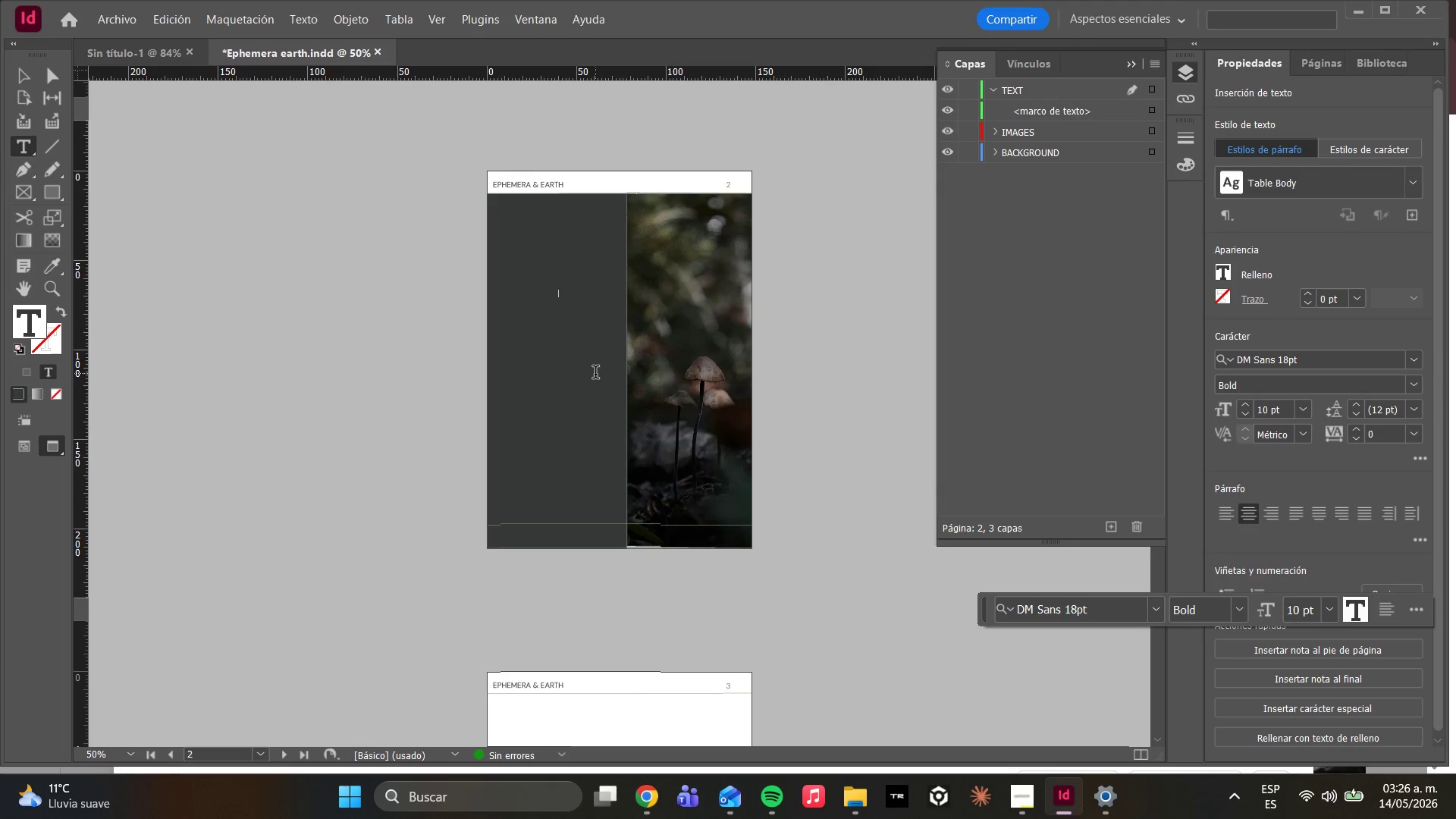 
type(GOL)
 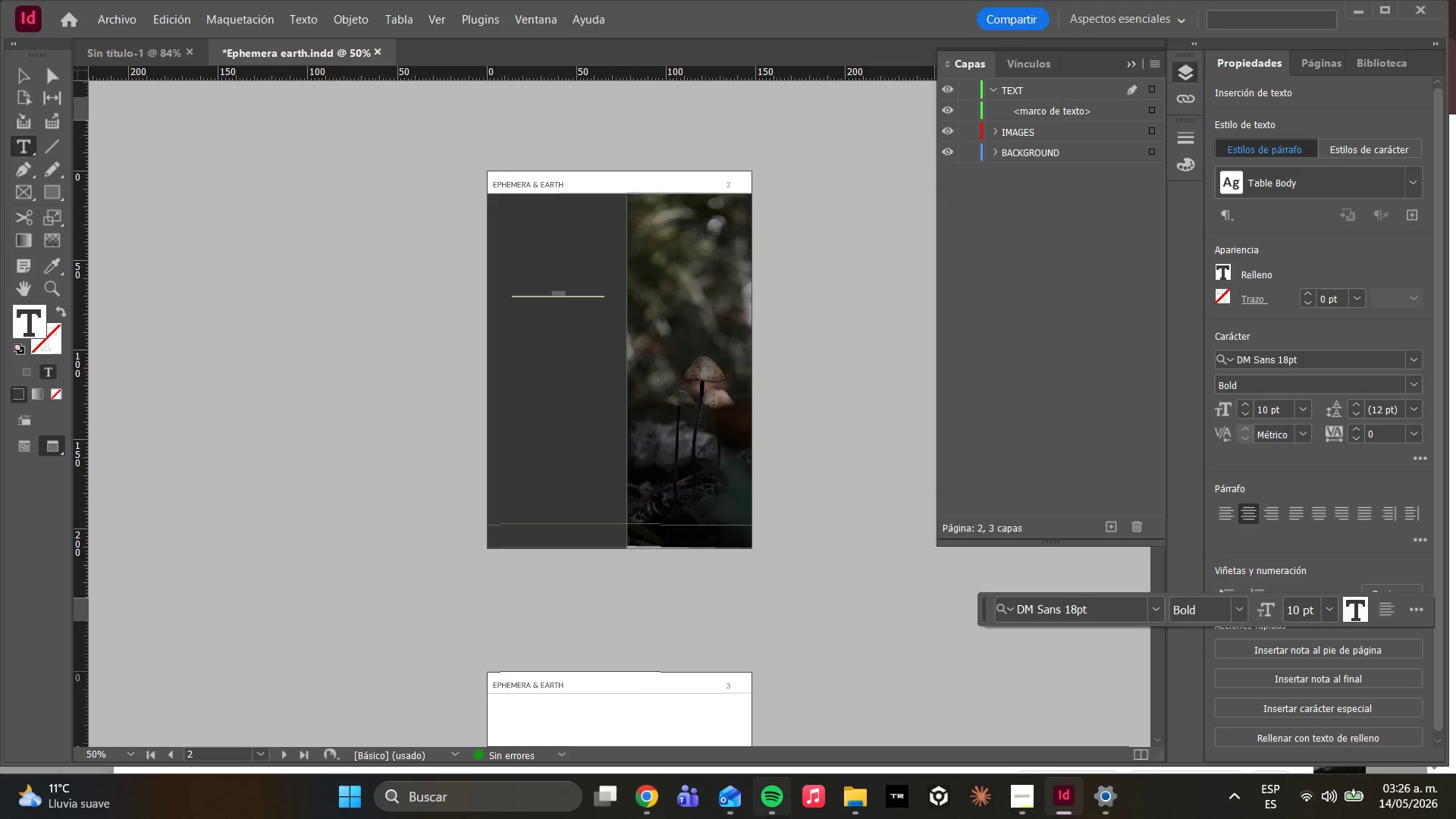 
key(D)
 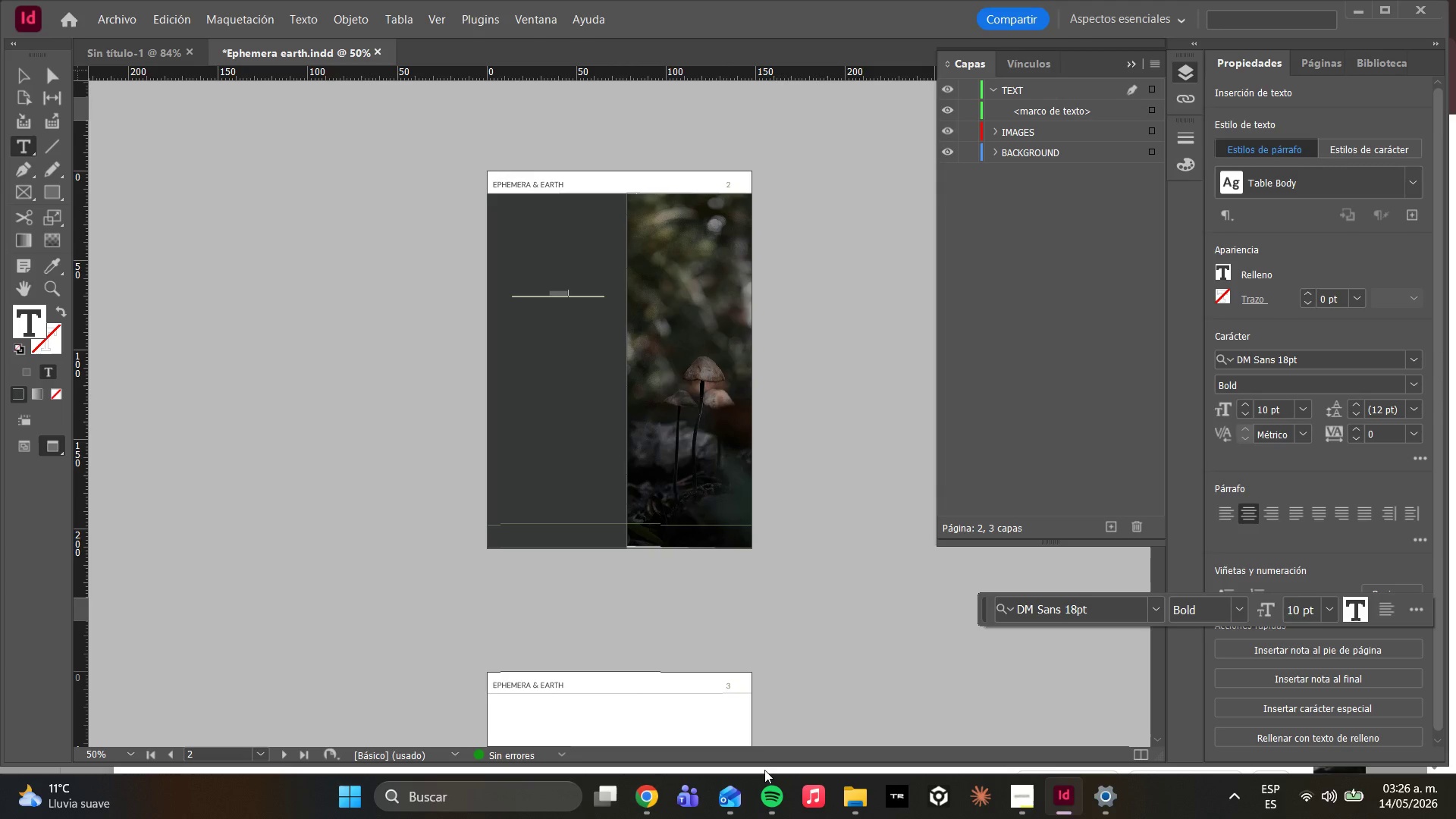 
hold_key(key=Backspace, duration=0.78)
 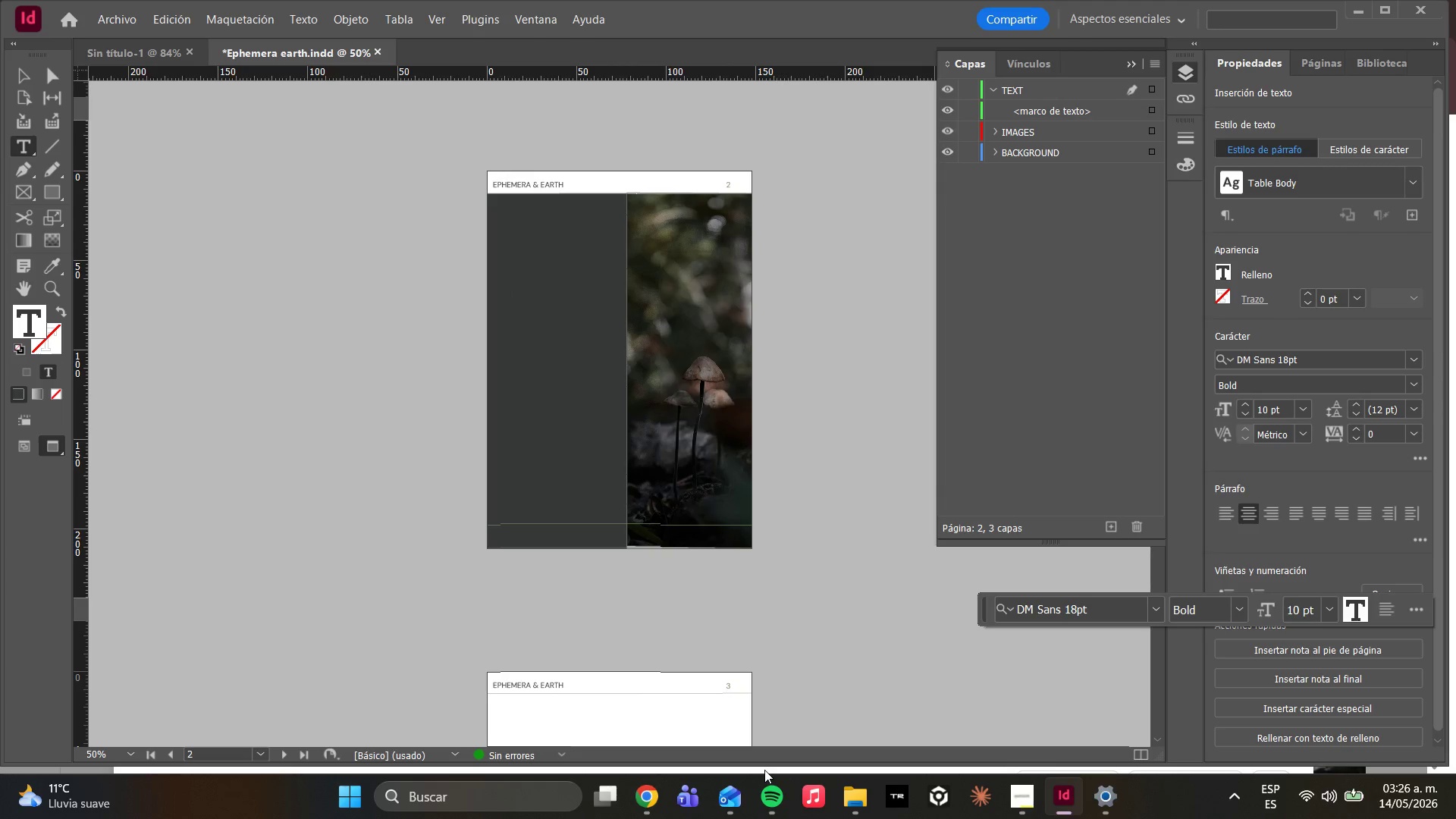 
type(Golden Chanterelle)
 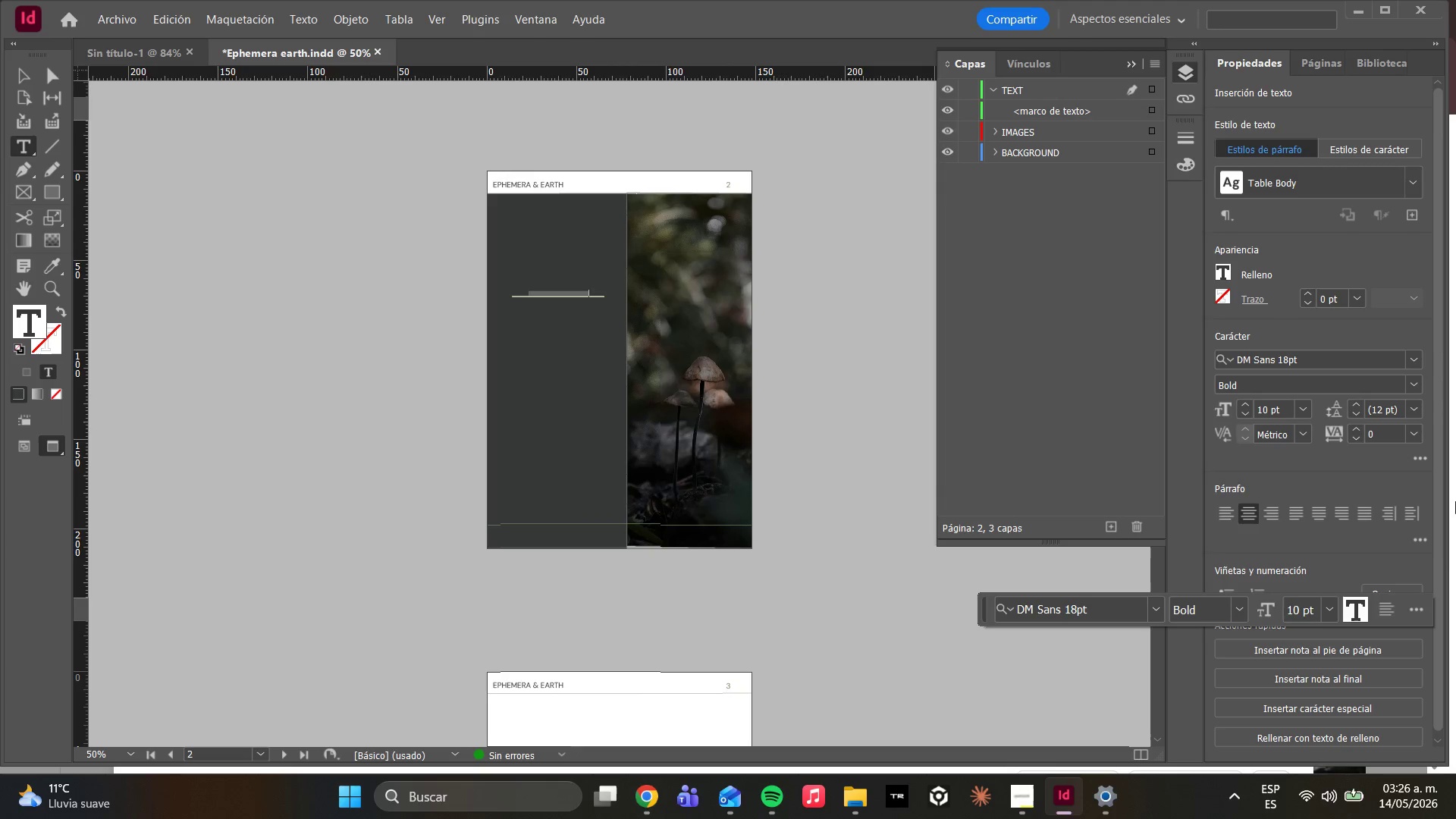 
key(Control+A)
 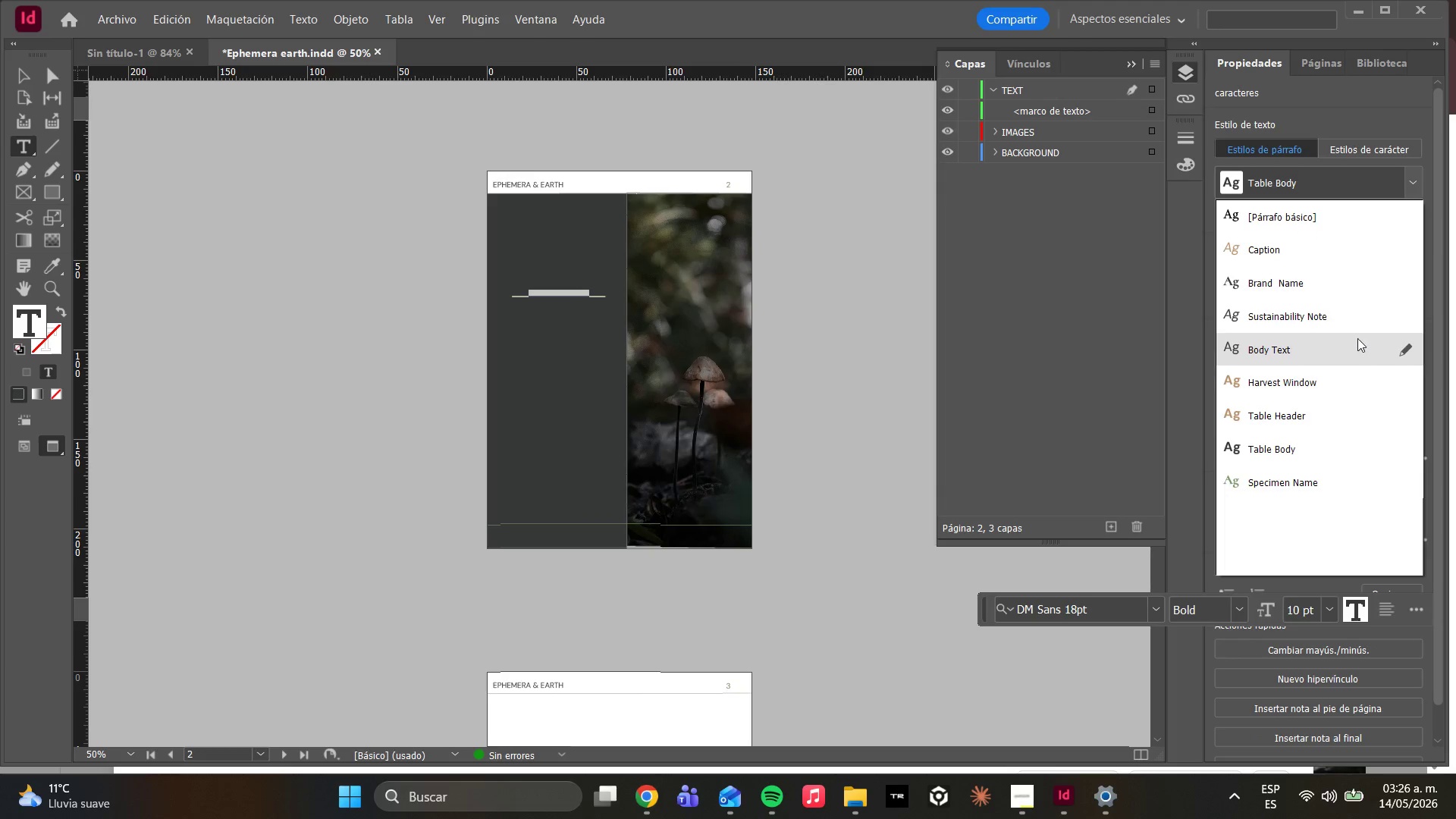 
wait(8.38)
 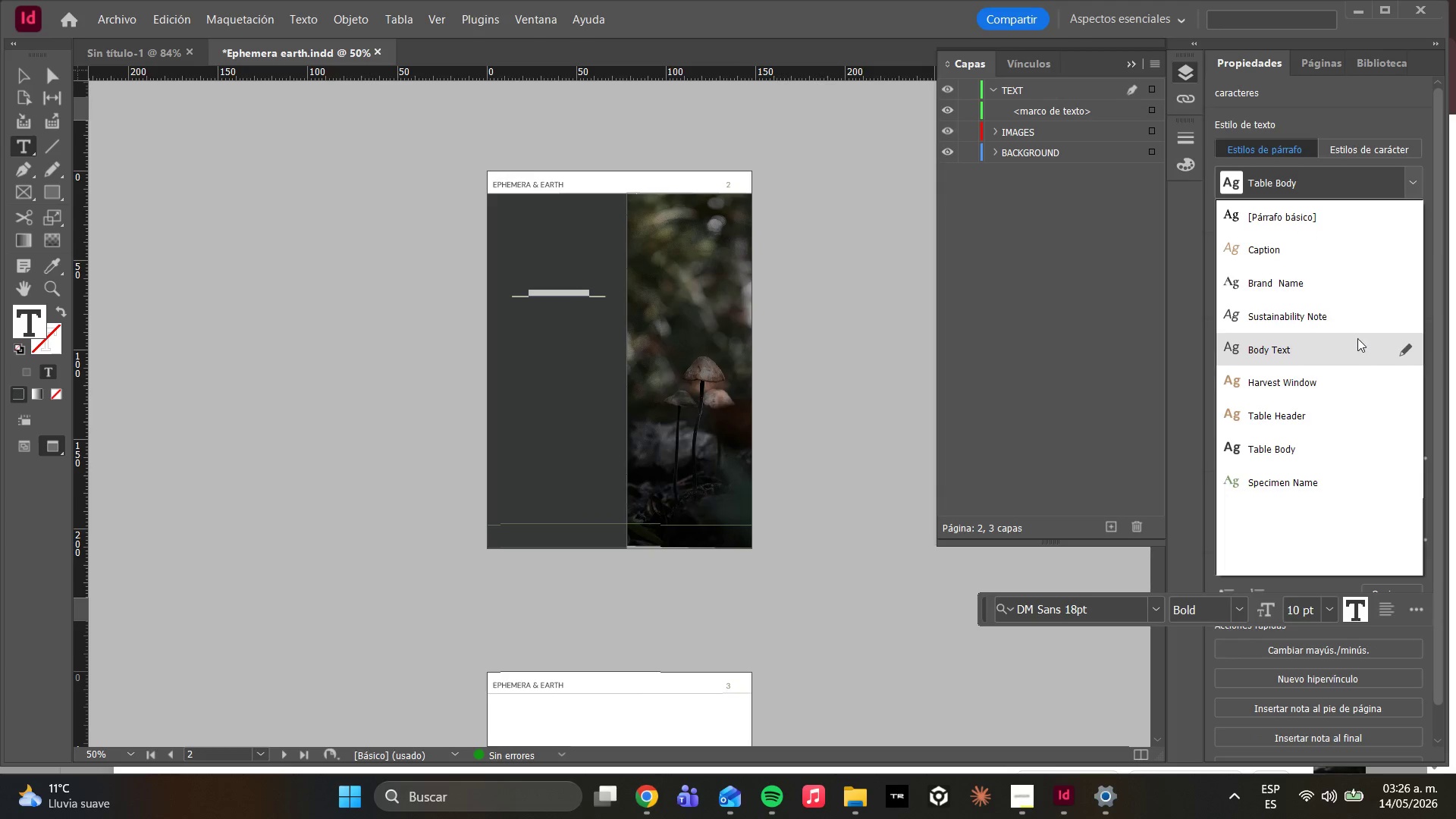 
left_click([1264, 479])
 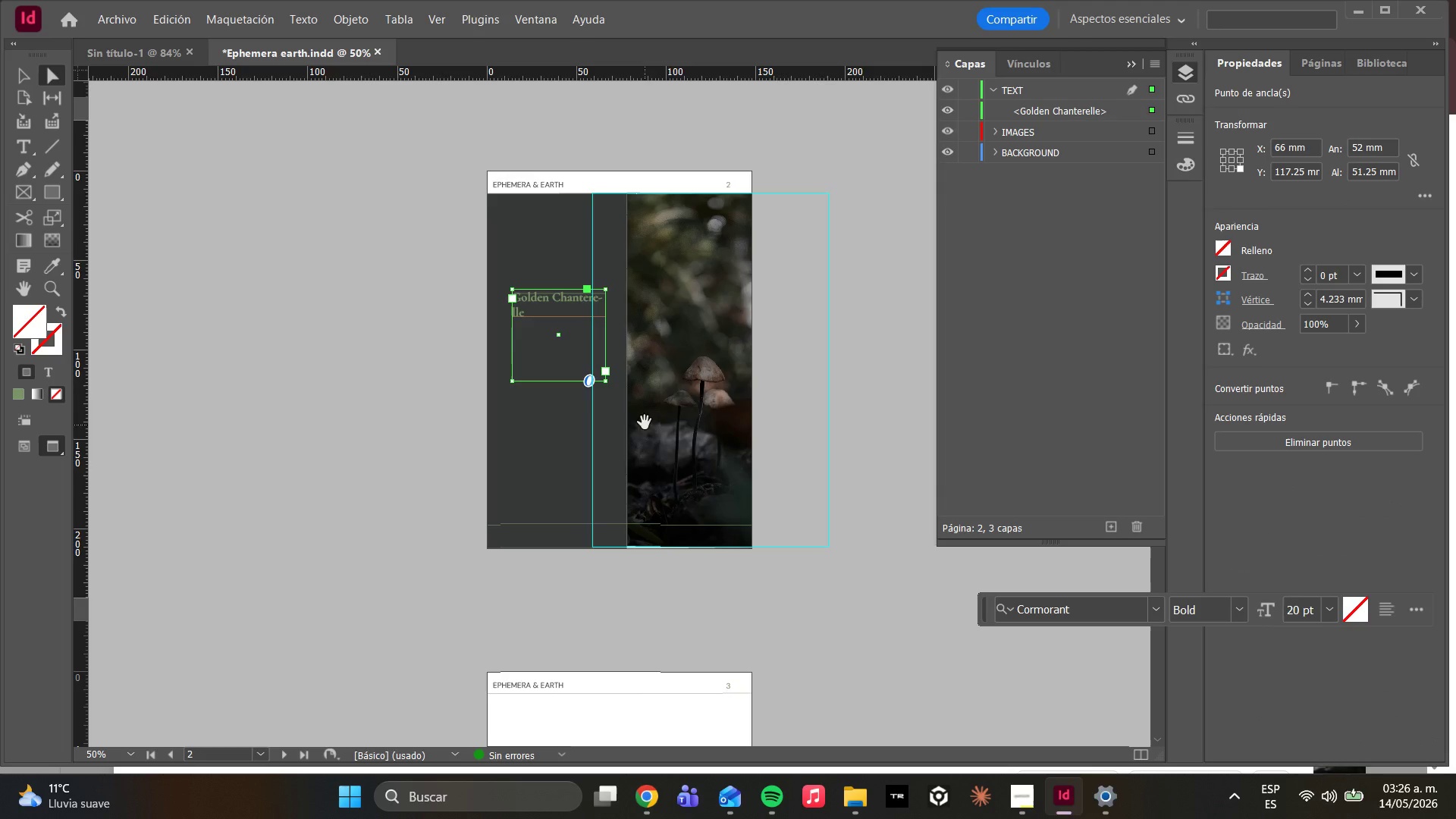 
left_click_drag(start_coordinate=[535, 345], to_coordinate=[519, 268])
 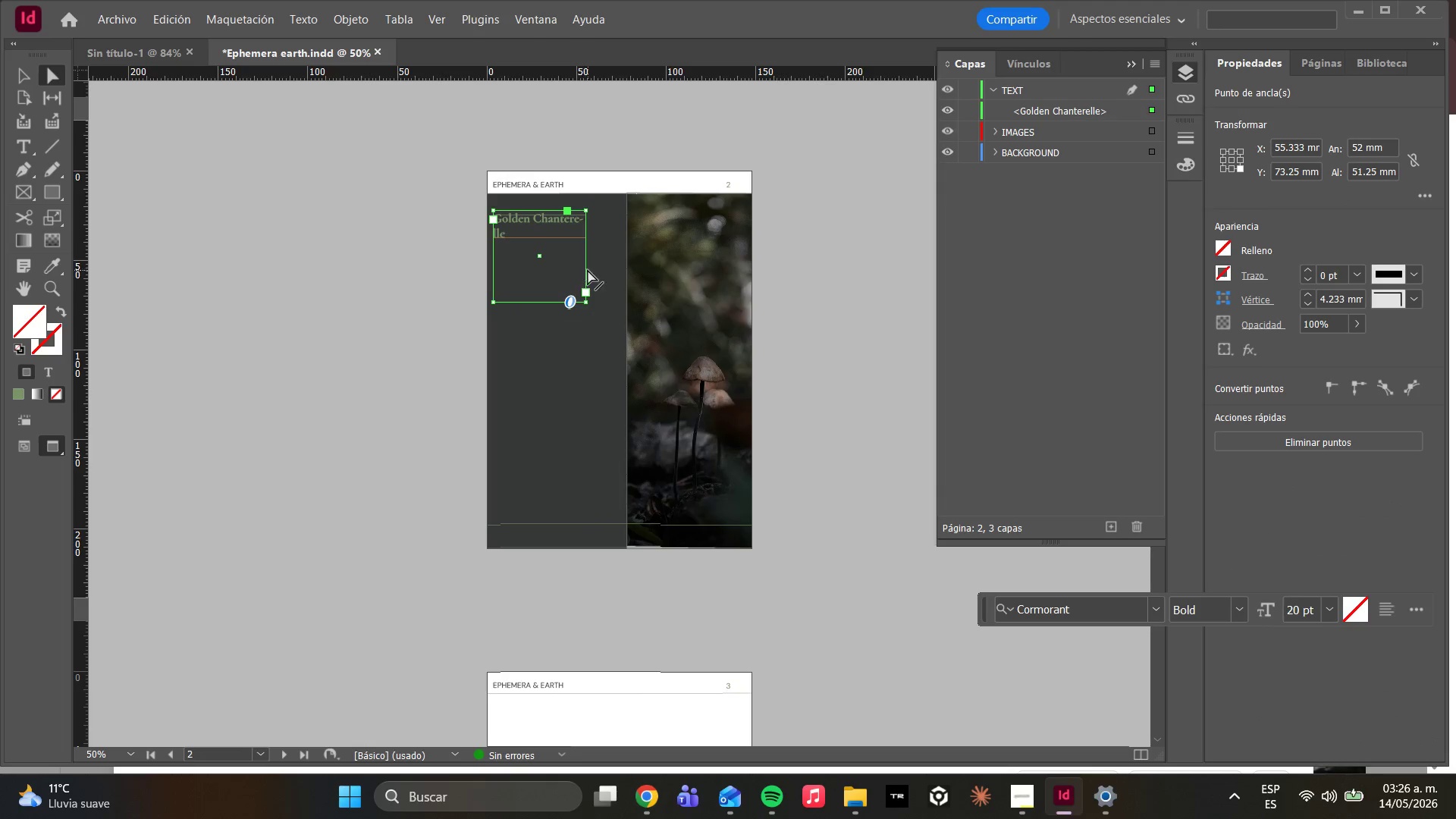 
left_click_drag(start_coordinate=[588, 270], to_coordinate=[620, 270])
 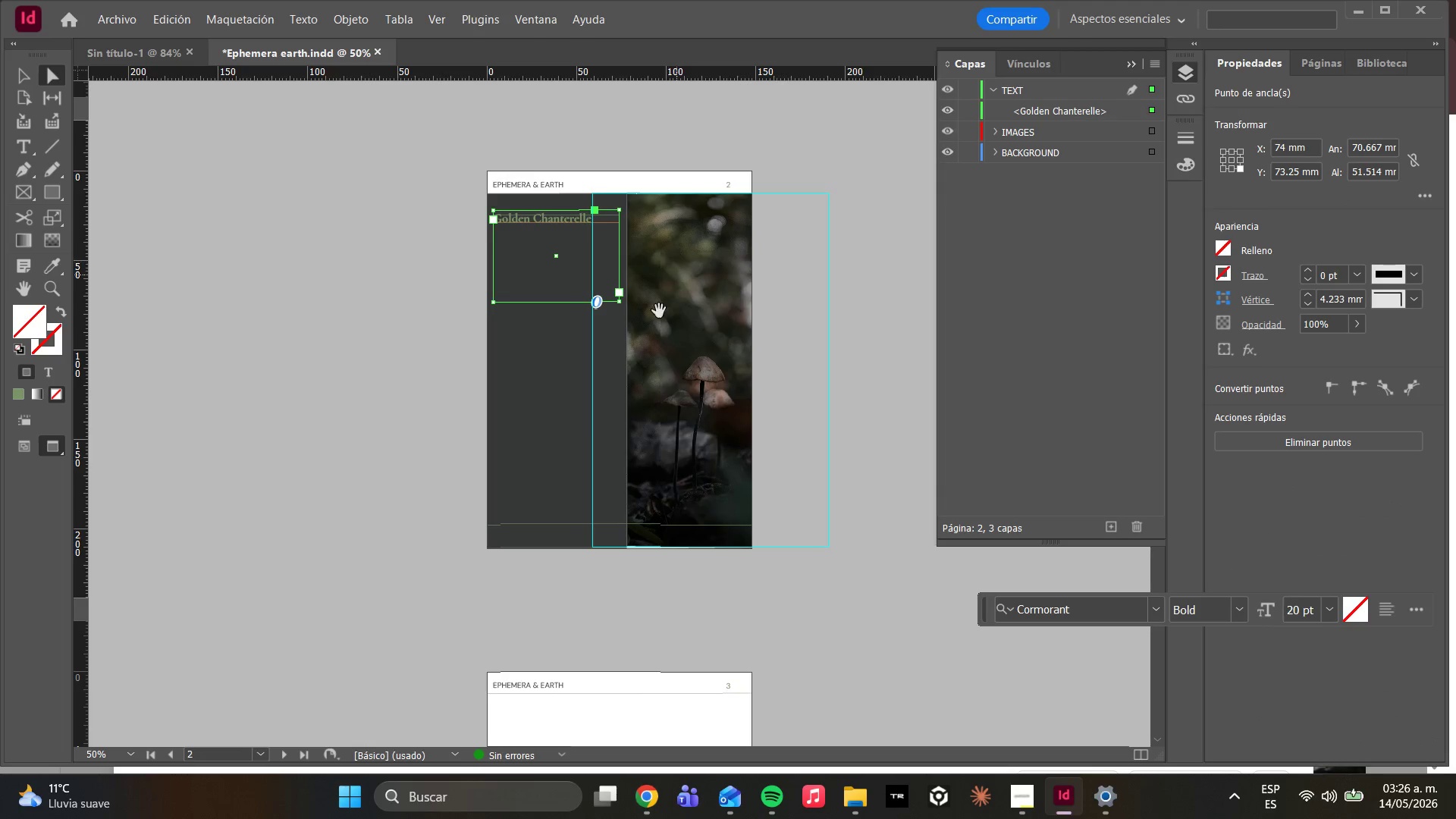 
left_click([495, 382])
 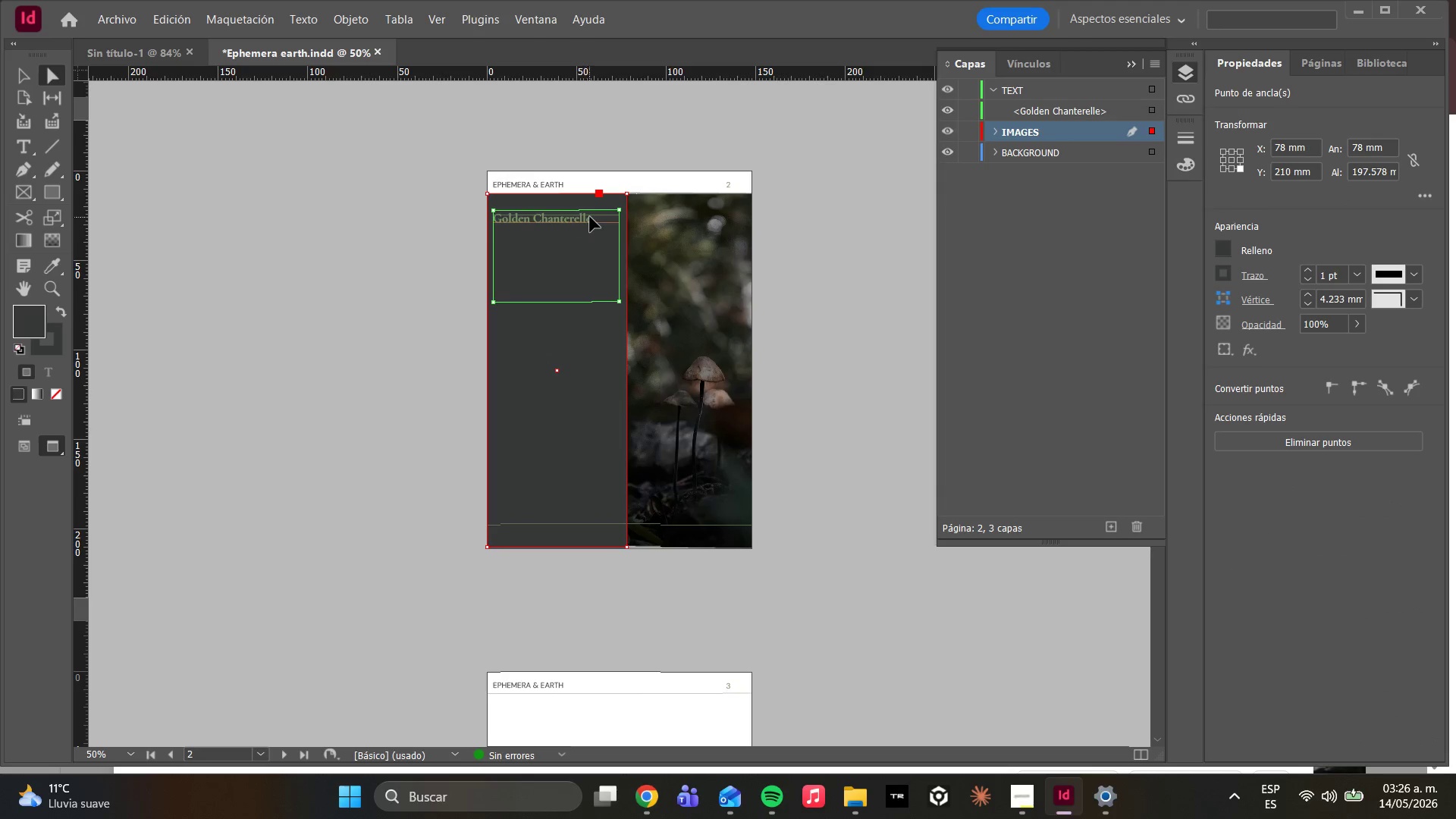 
hold_key(key=AltLeft, duration=0.53)
scroll: coordinate [583, 227], scroll_direction: up, amount: 2.0
 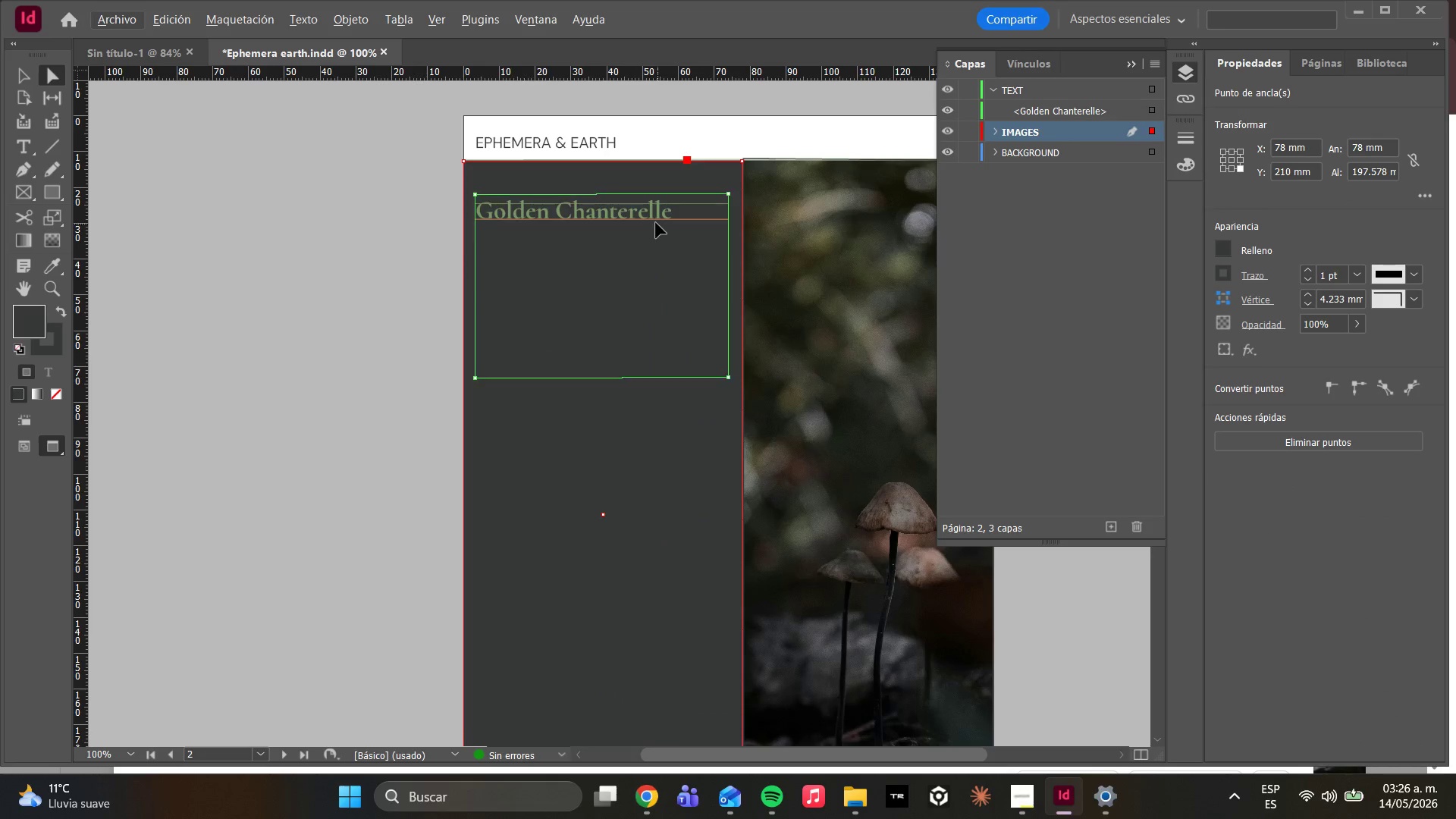 
left_click([654, 221])
 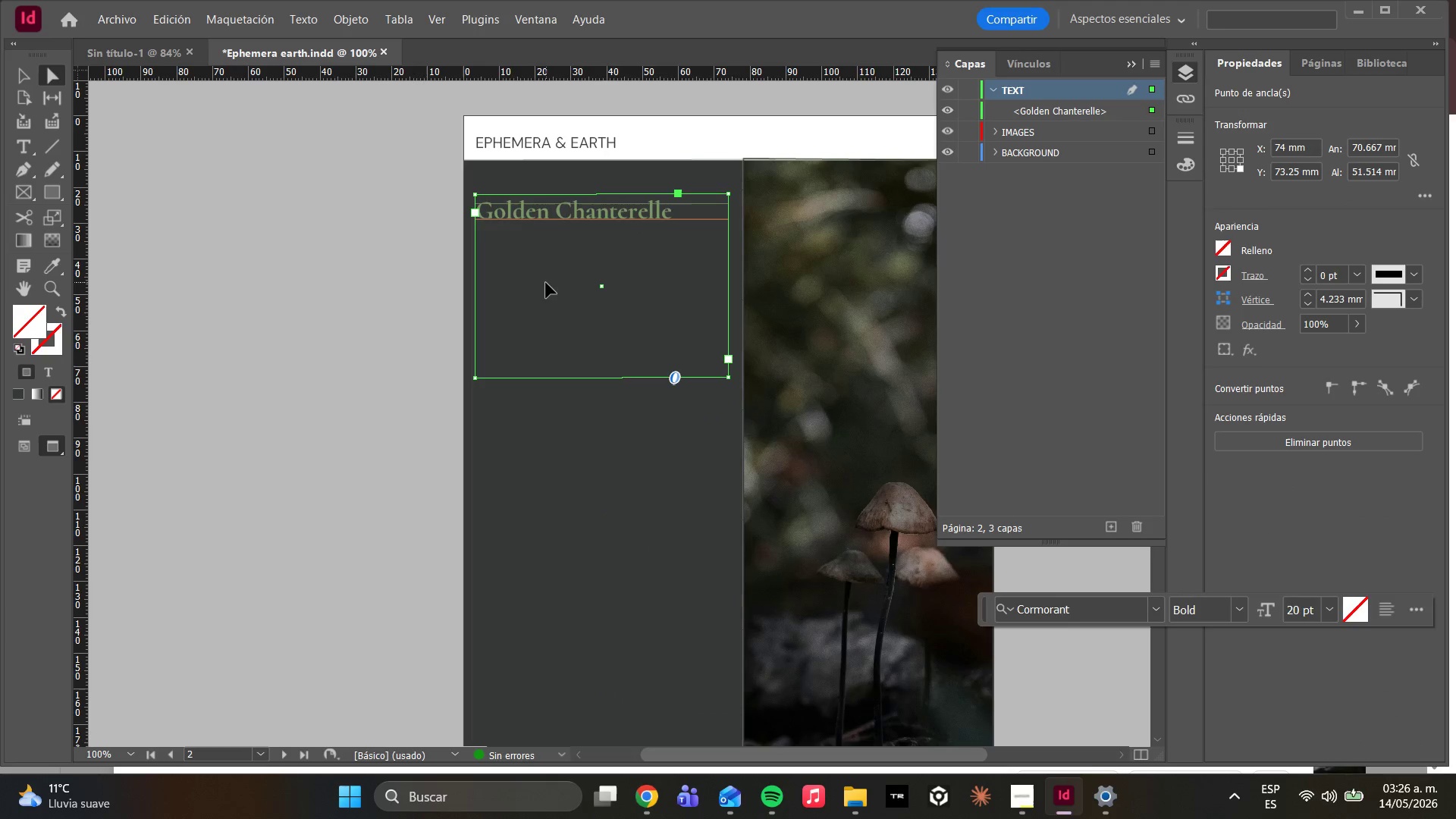 
left_click([546, 274])
 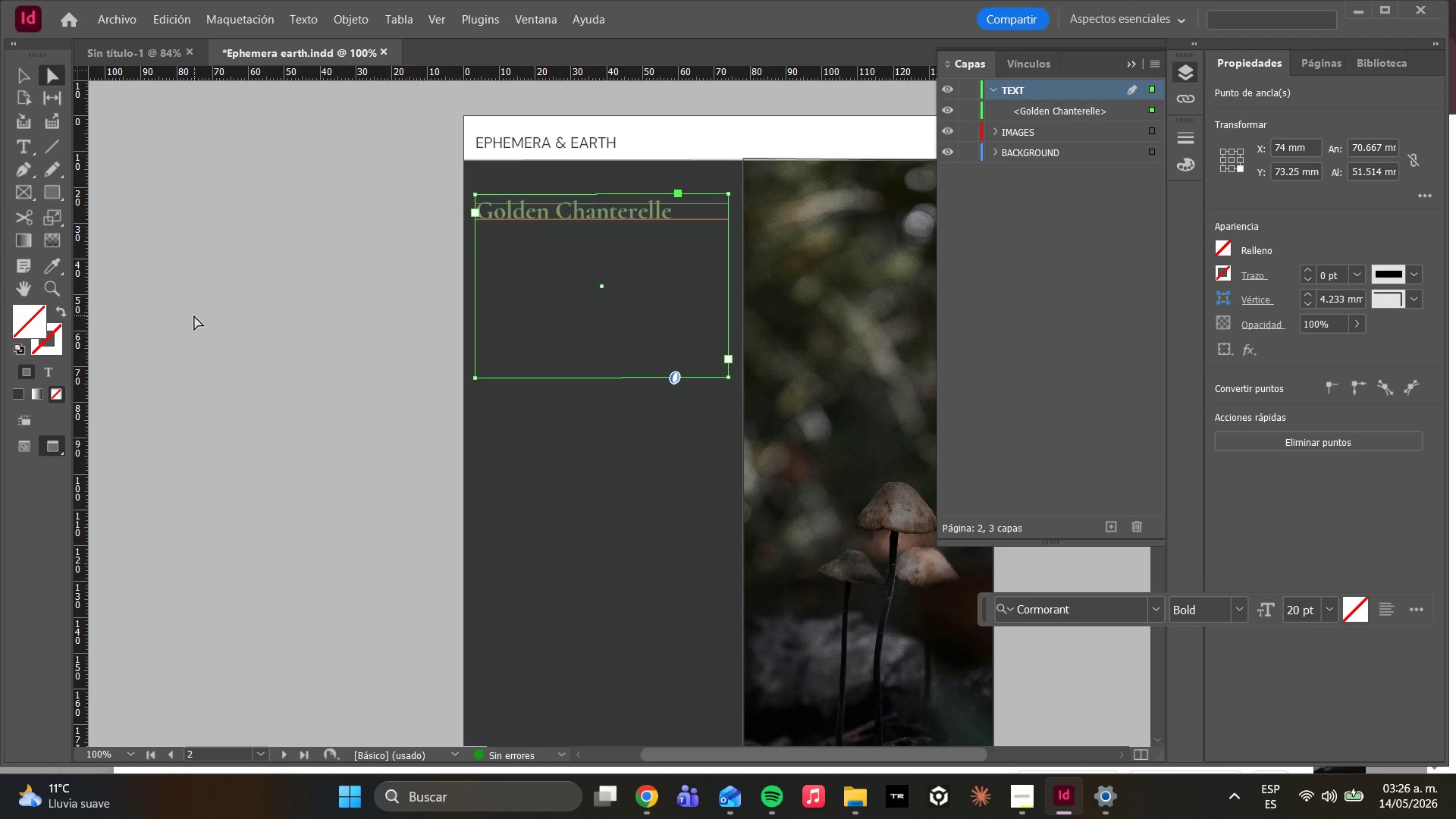 
left_click([194, 315])
 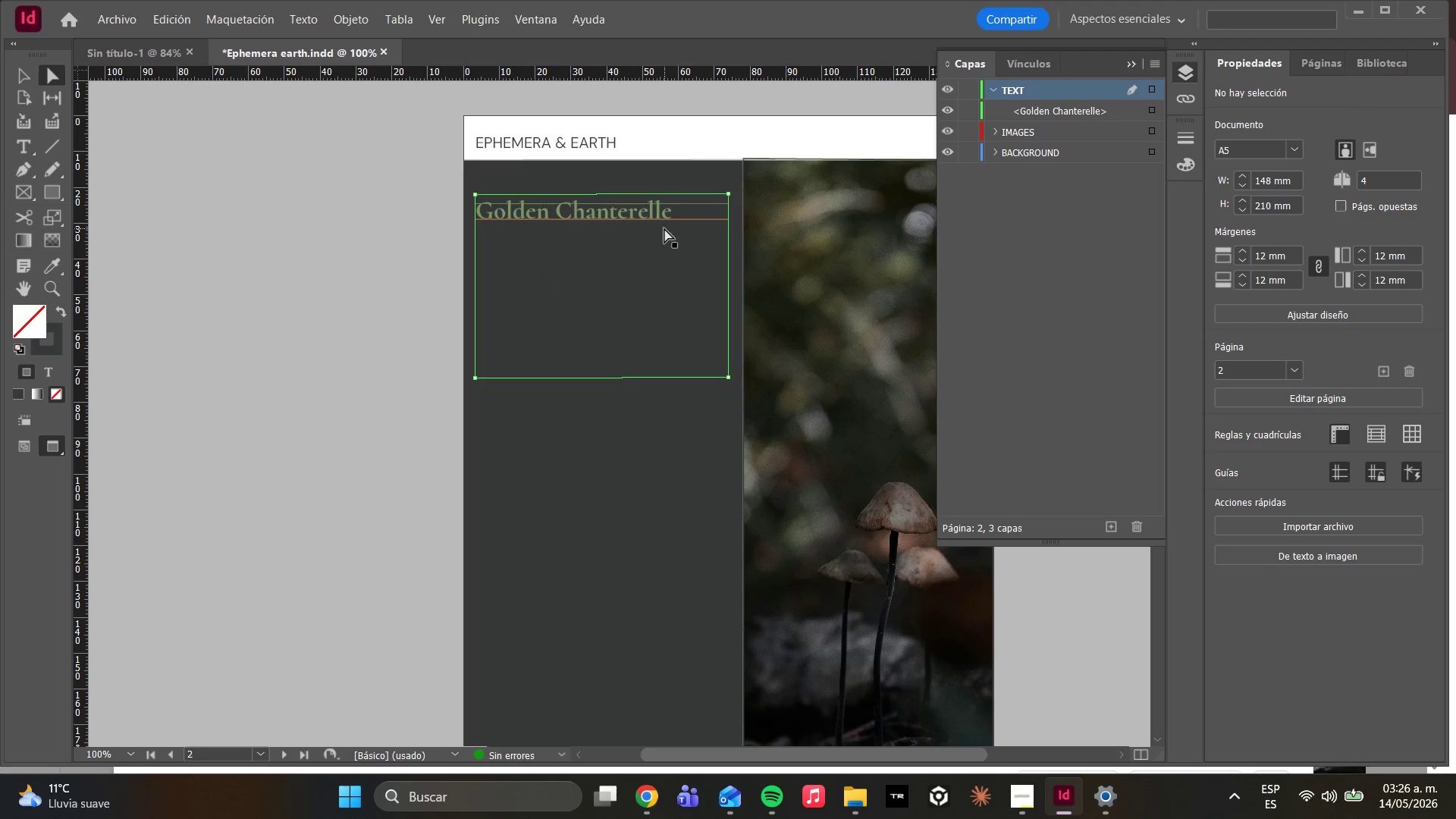 
left_click([638, 212])
 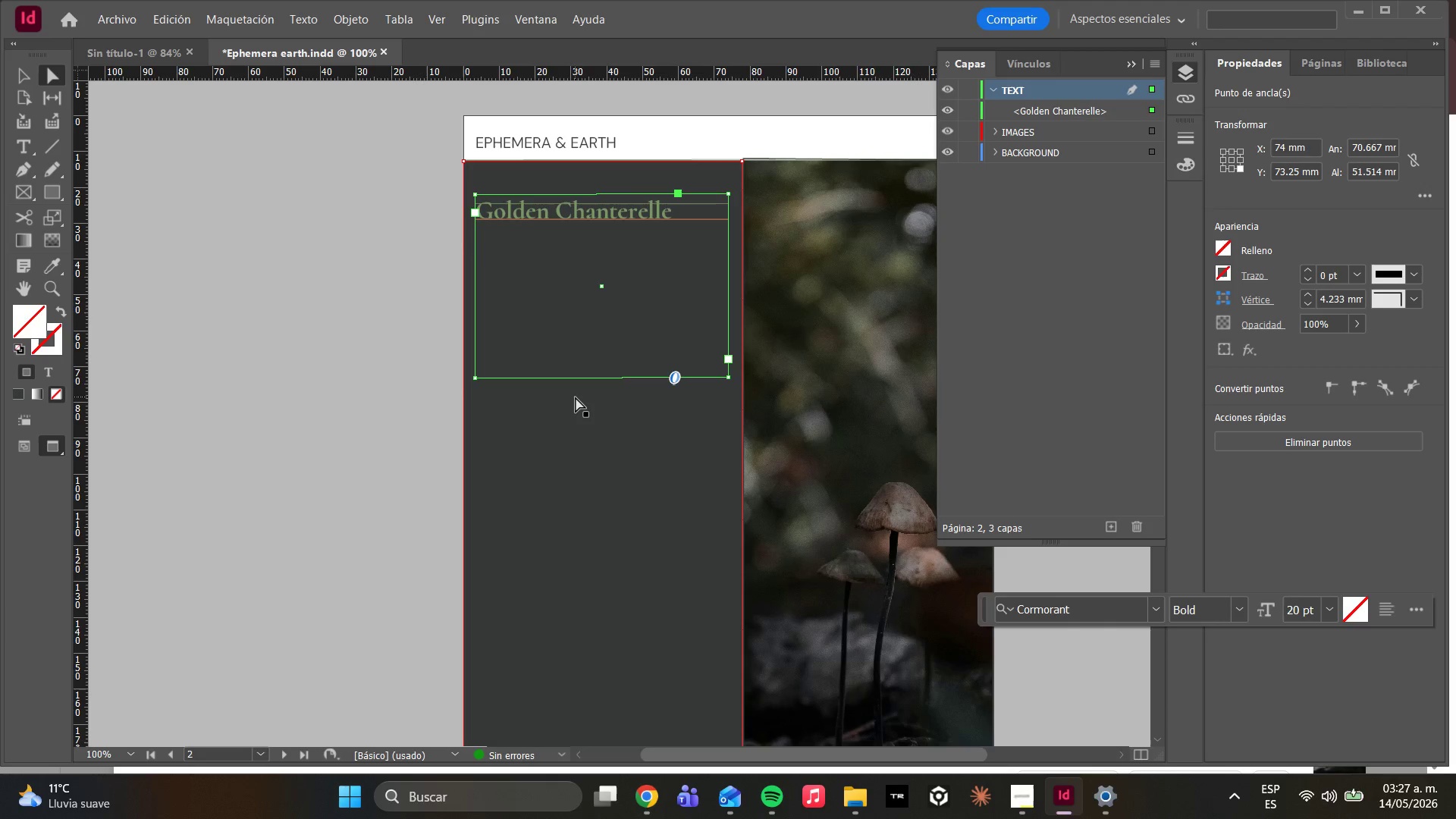 
wait(33.72)
 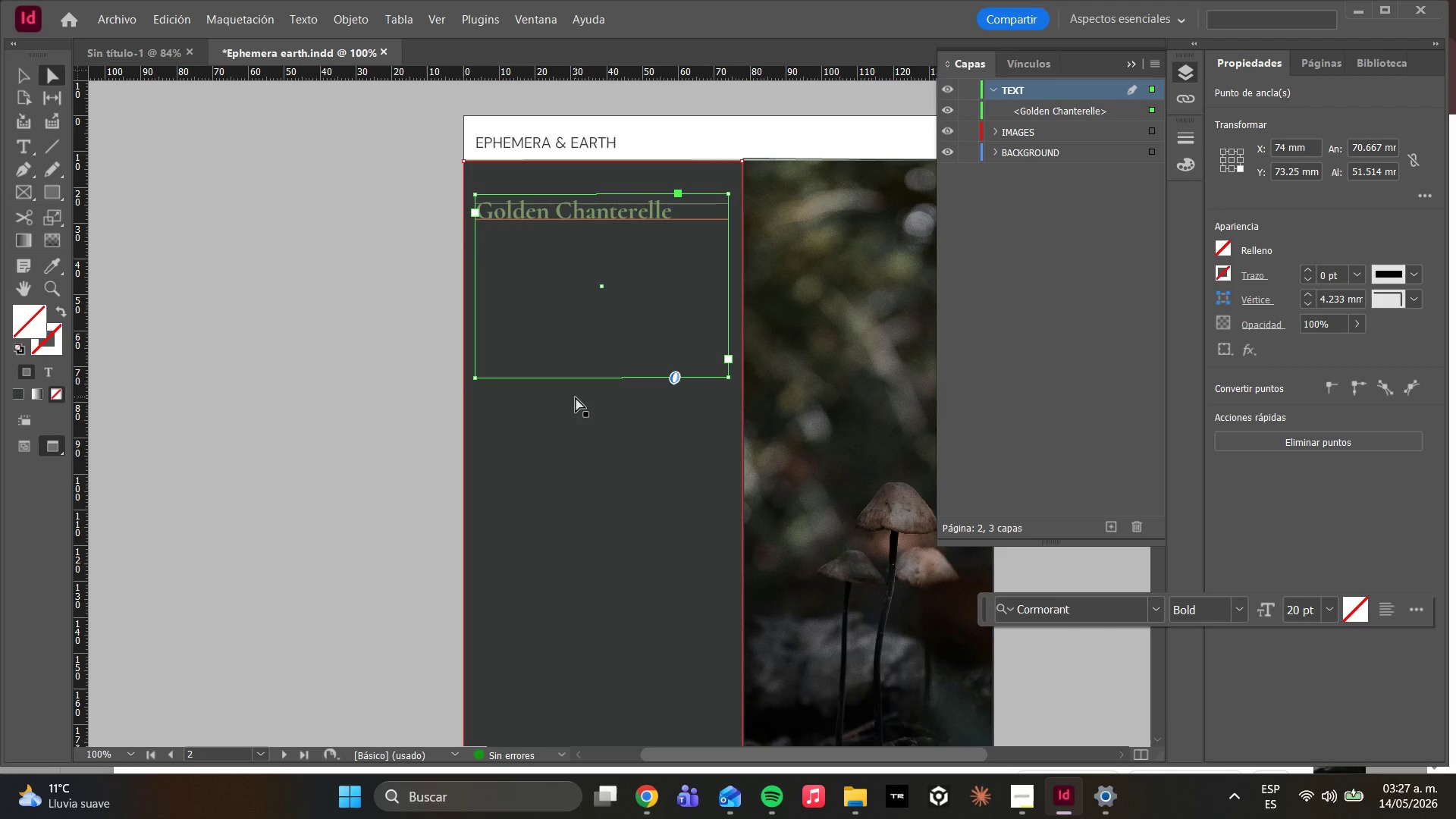 
left_click([380, 231])
 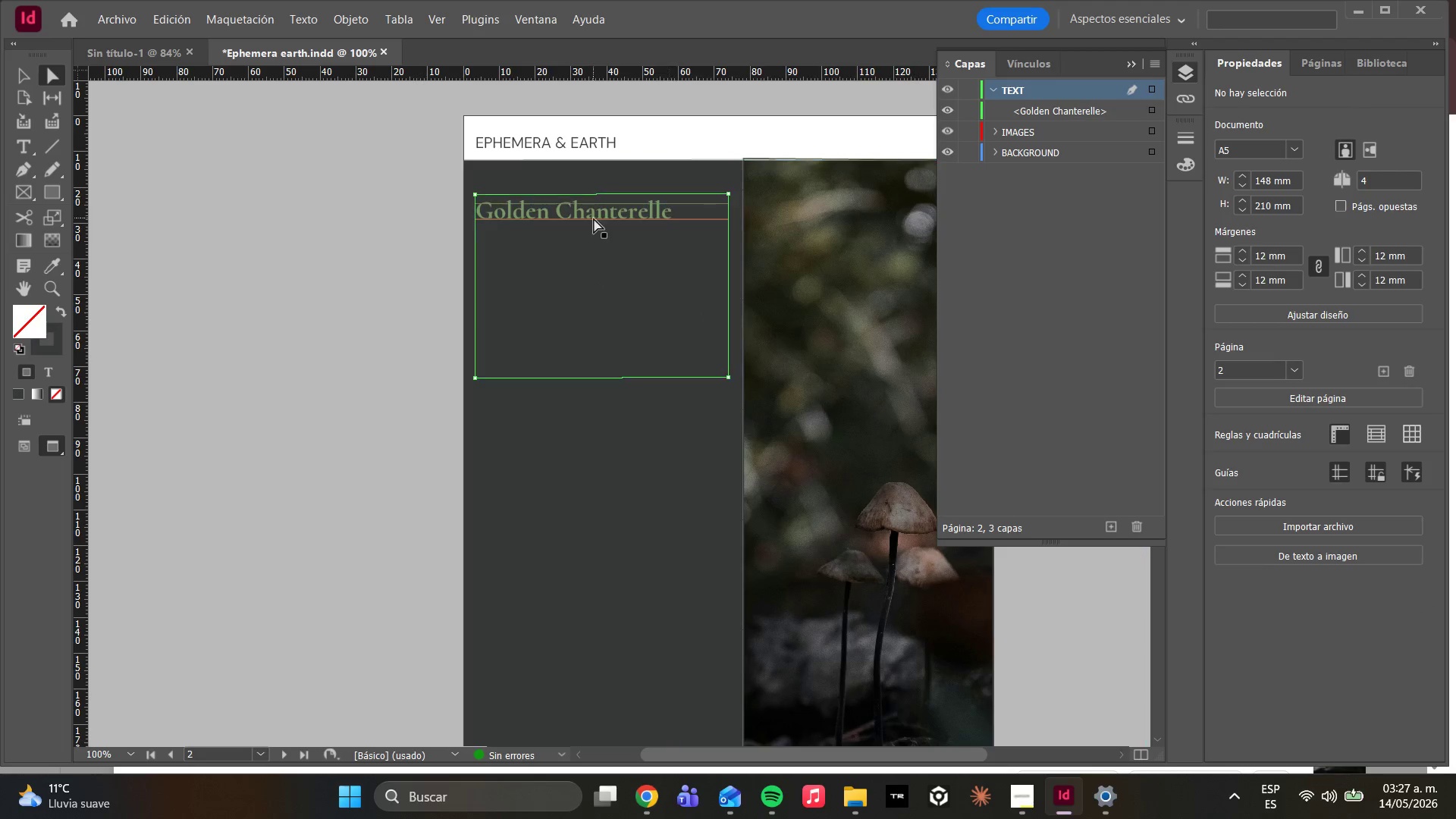 
left_click([598, 214])
 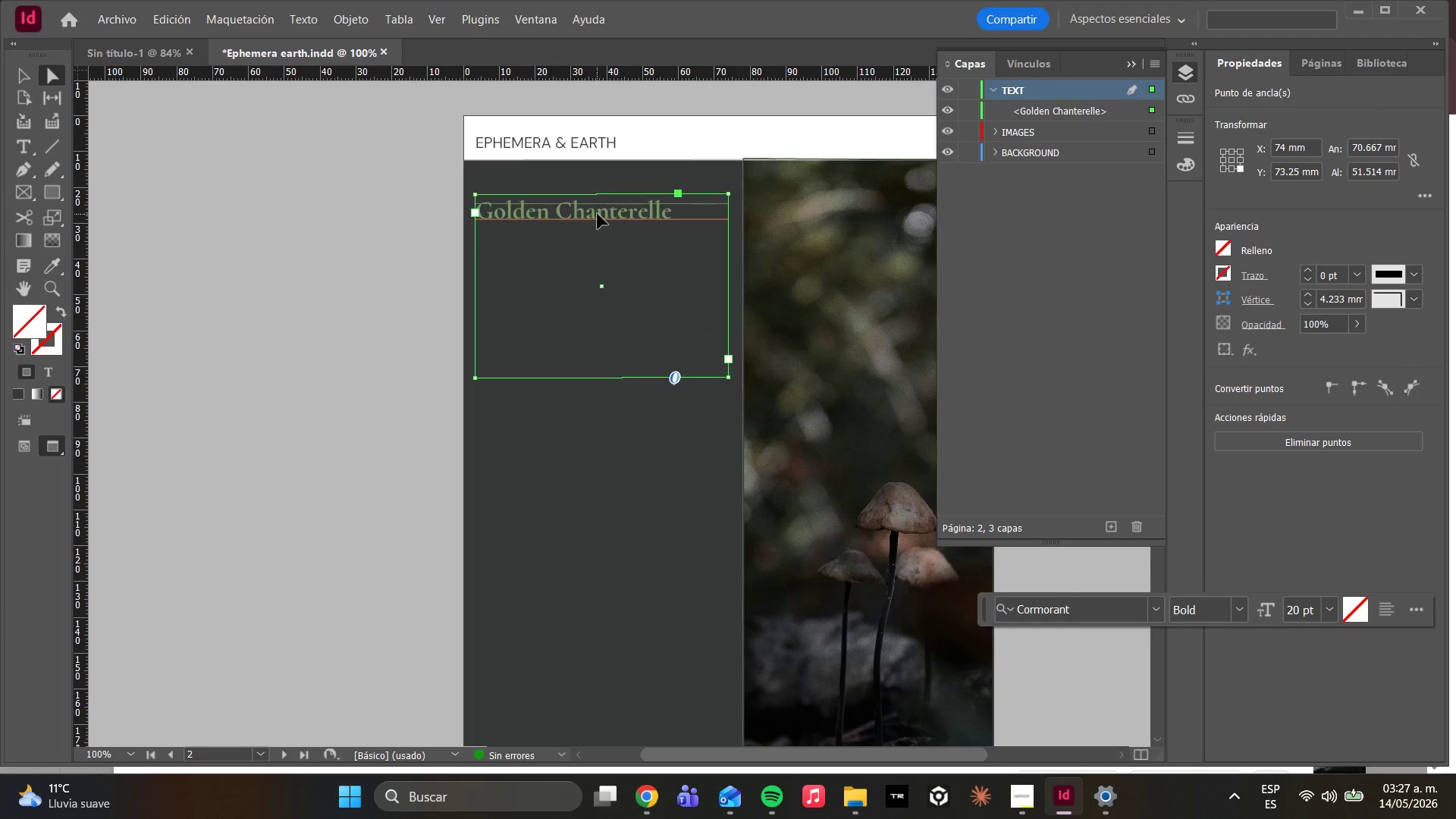 
double_click([598, 214])
 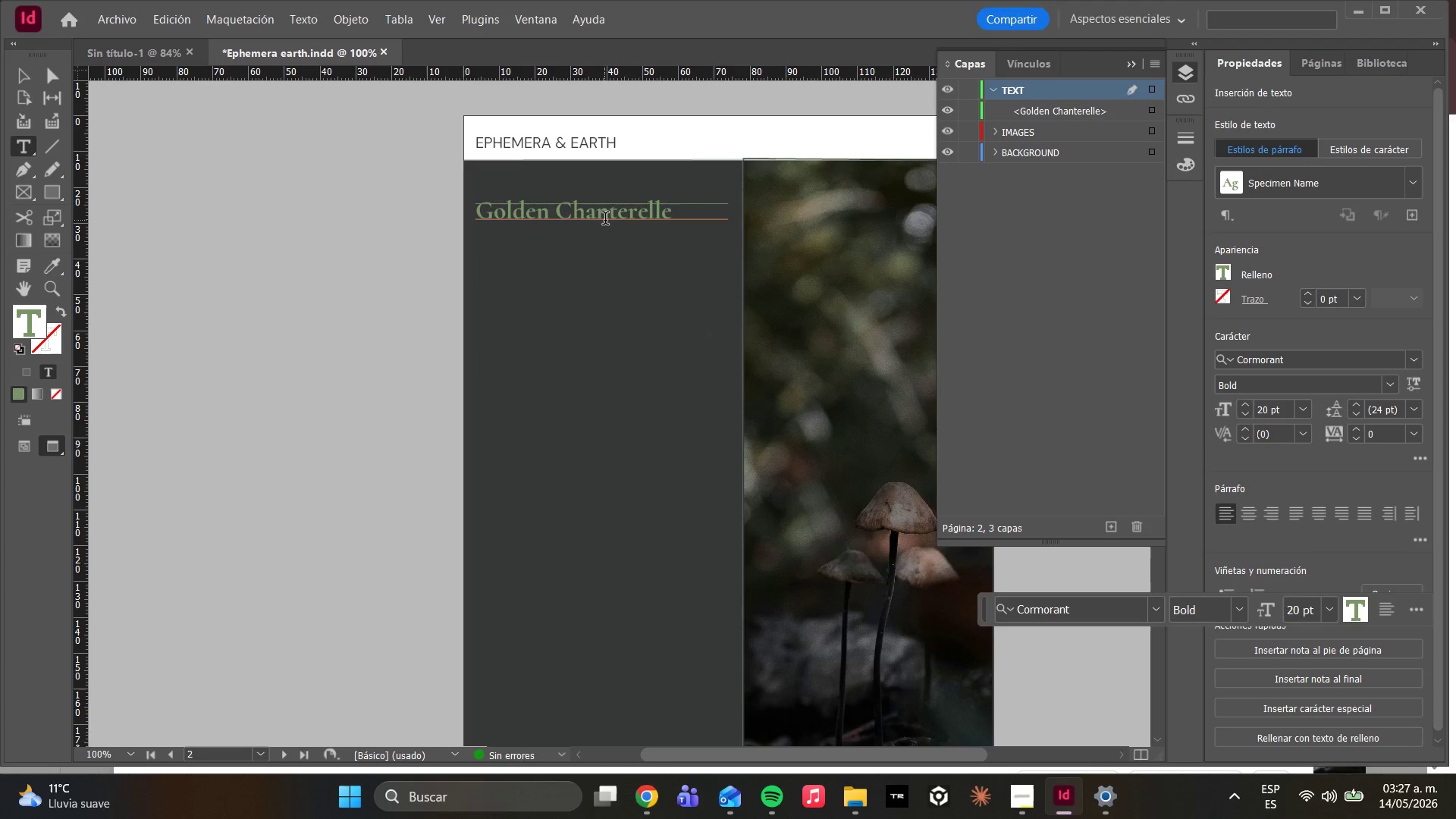 
key(Control+A)
 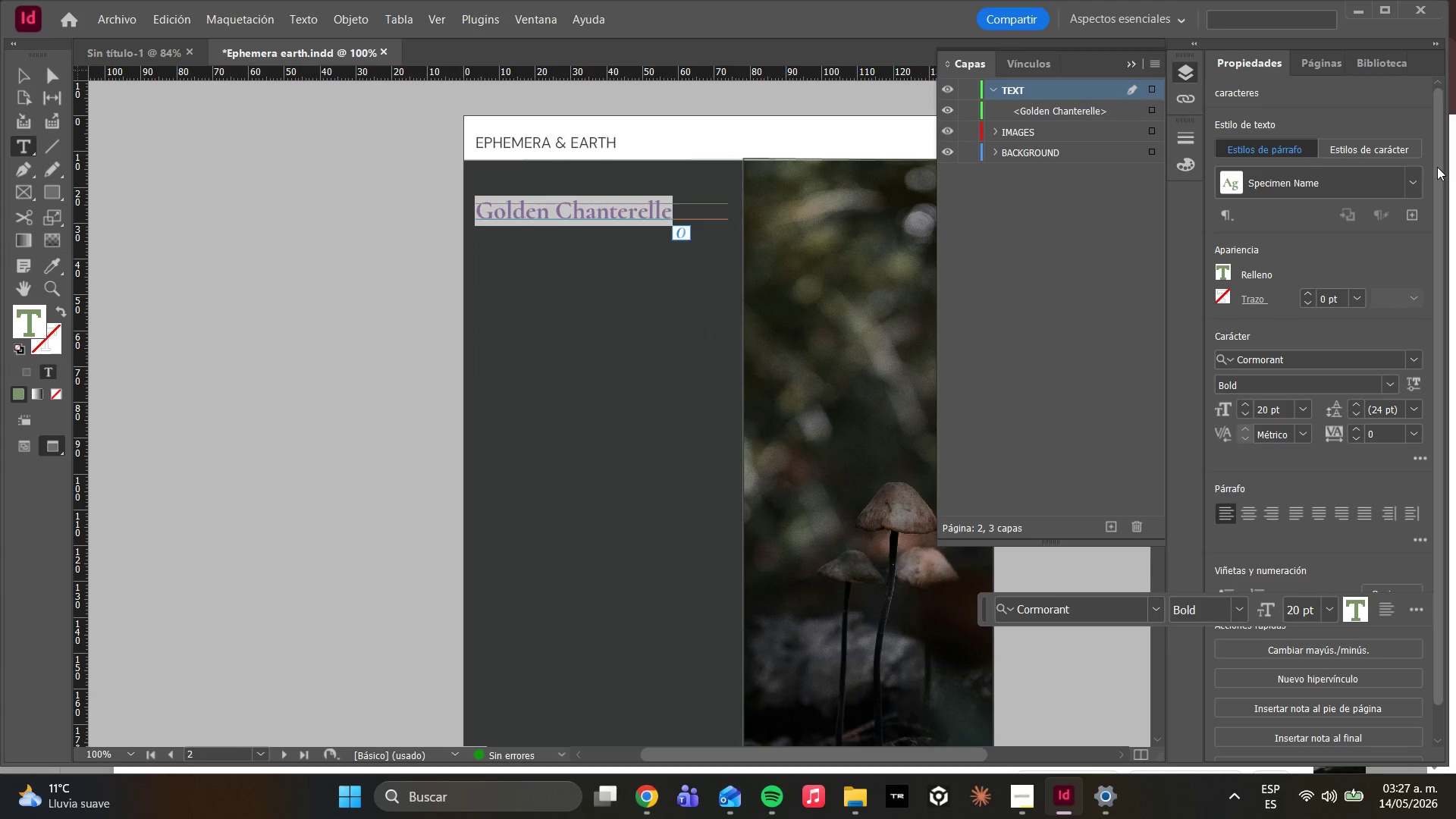 
left_click([1417, 184])
 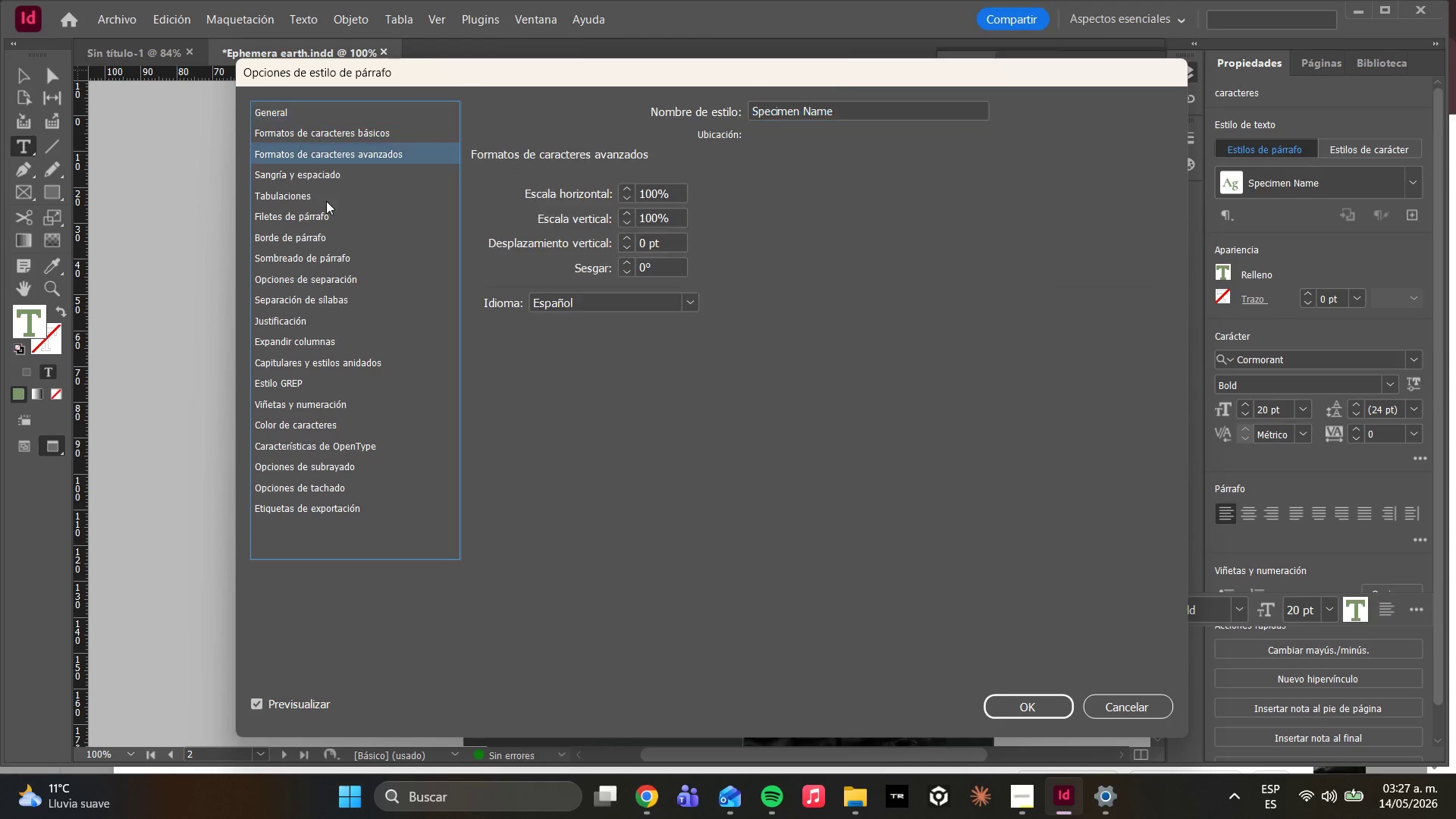 
double_click([300, 169])
 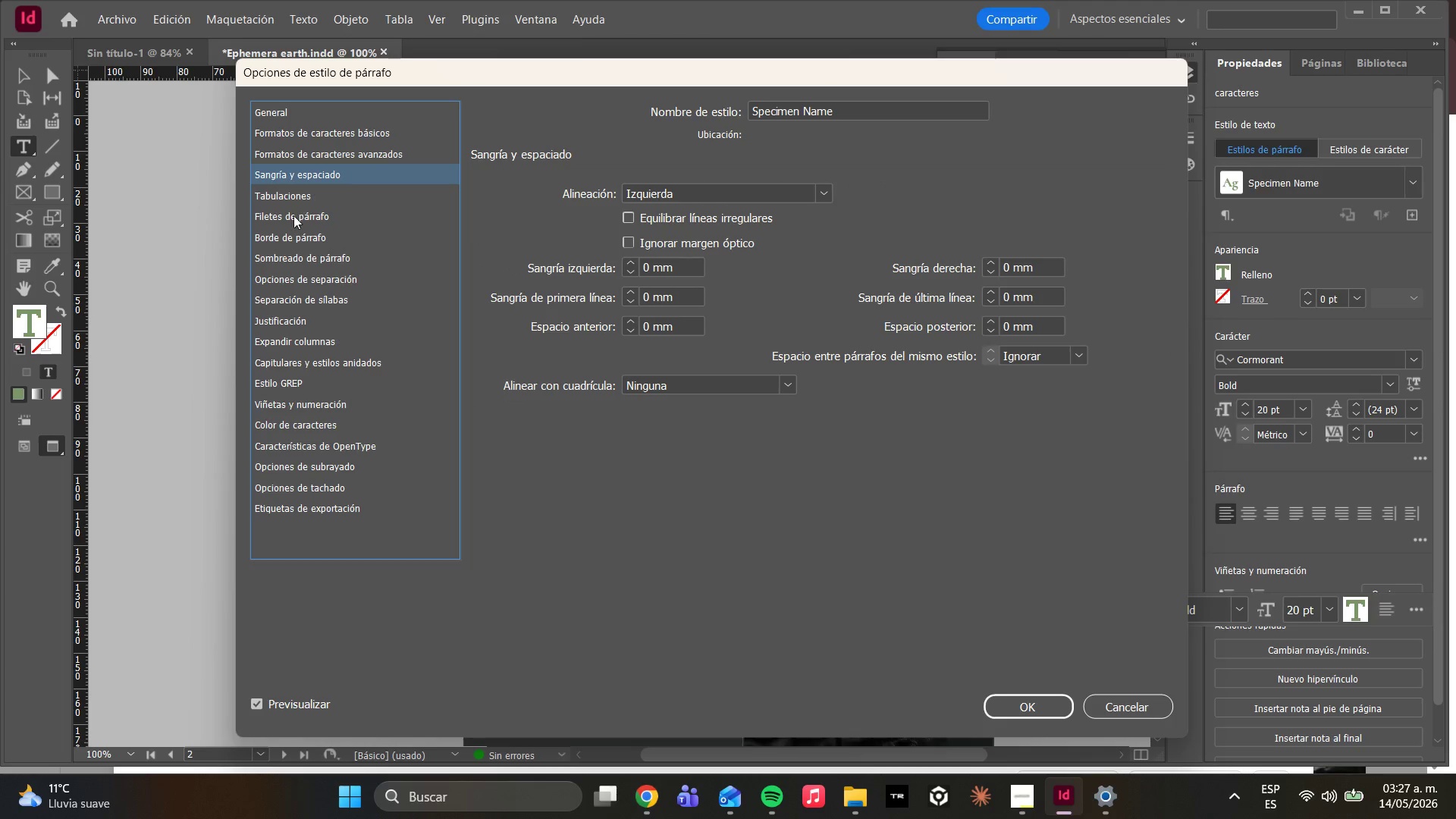 
left_click([293, 218])
 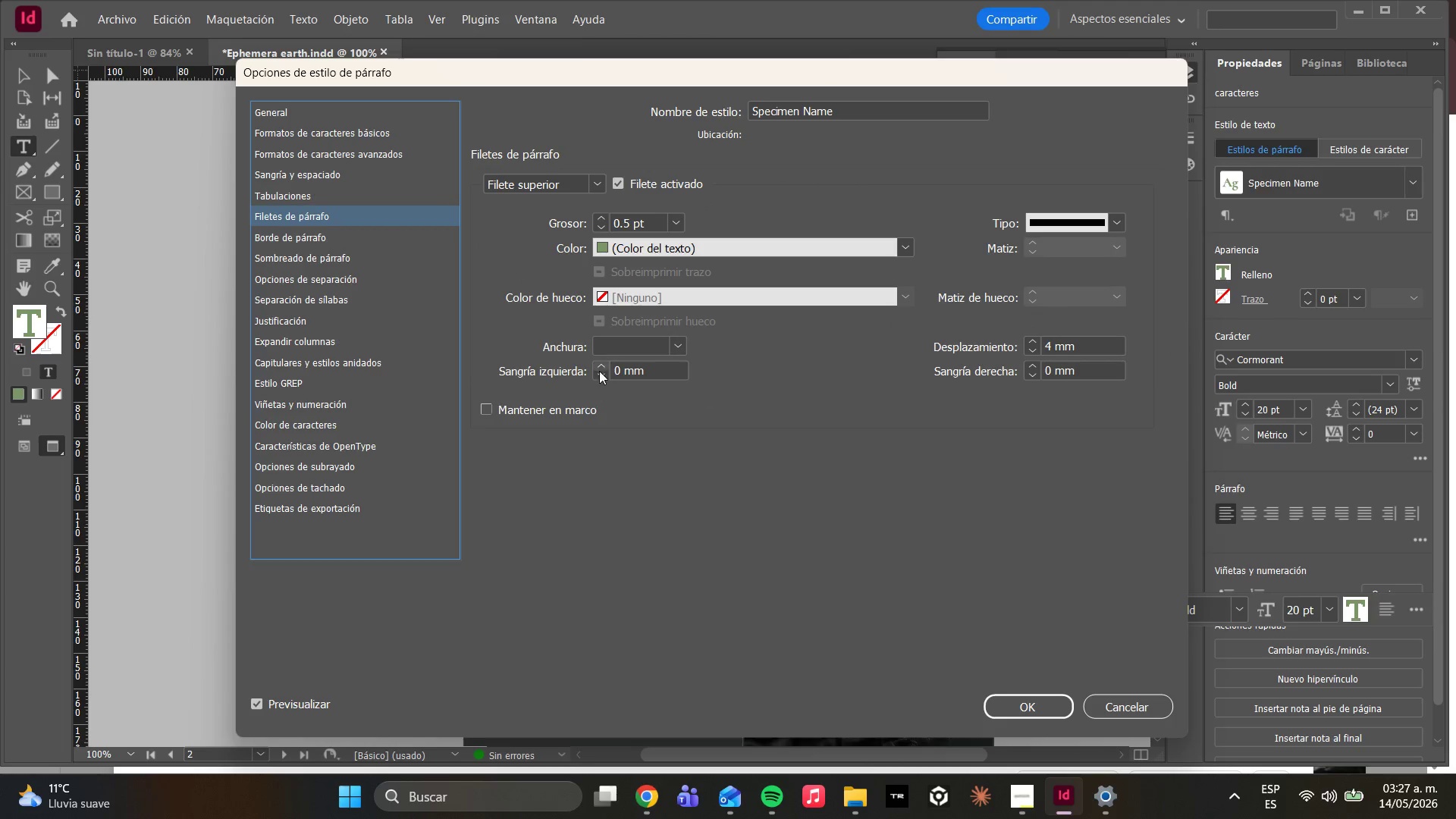 
wait(6.47)
 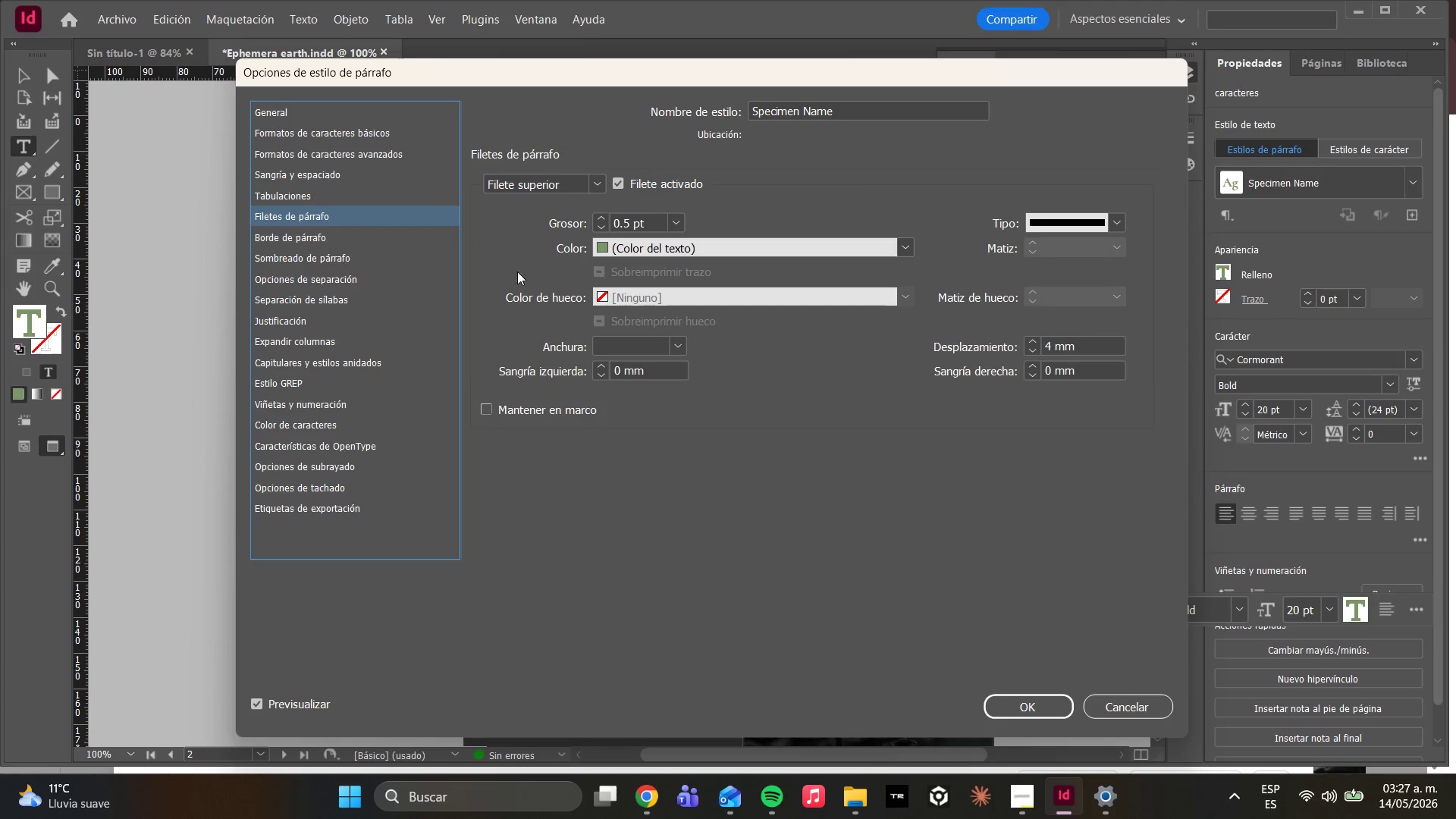 
left_click([676, 223])
 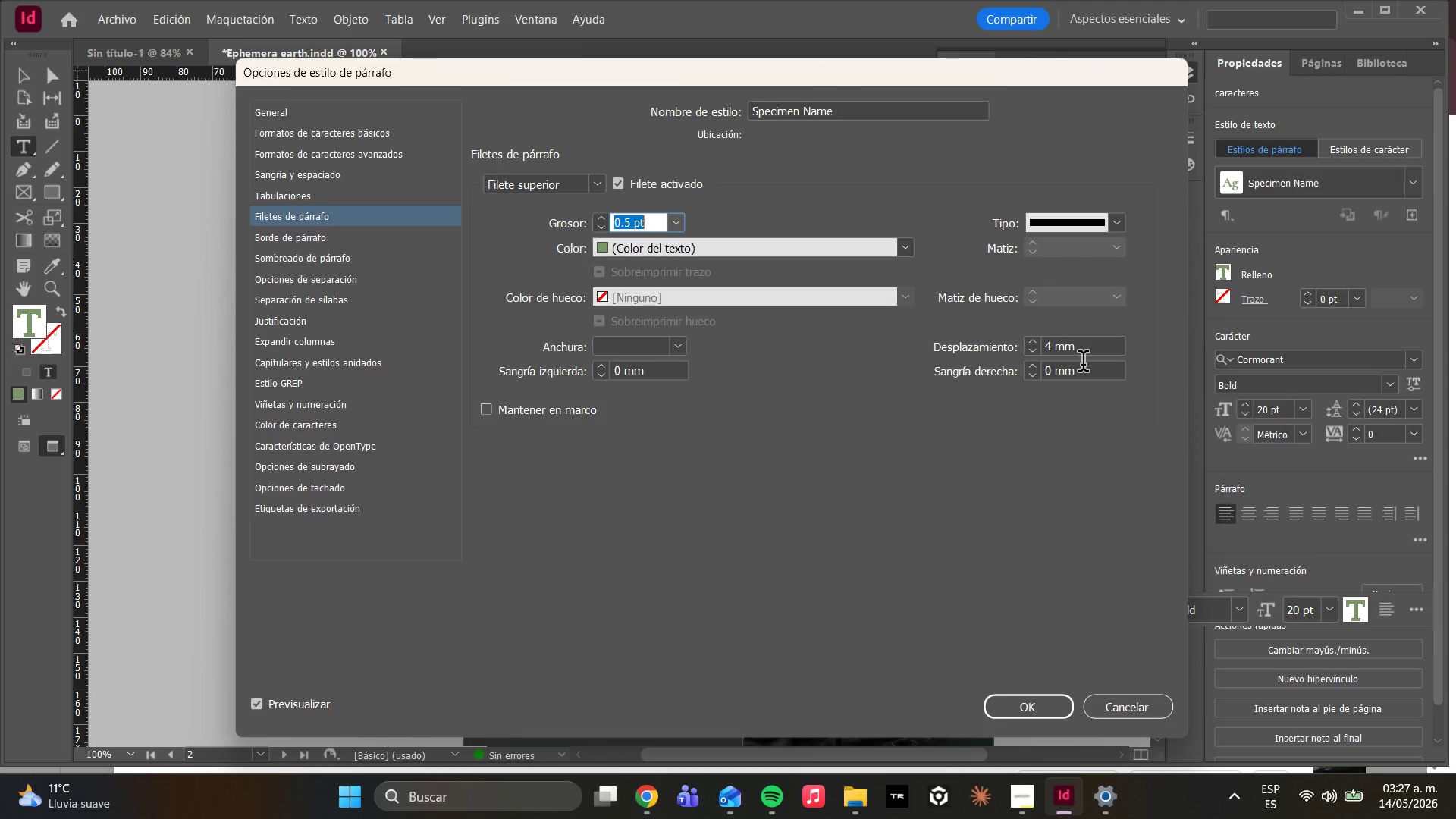 
left_click([1052, 343])
 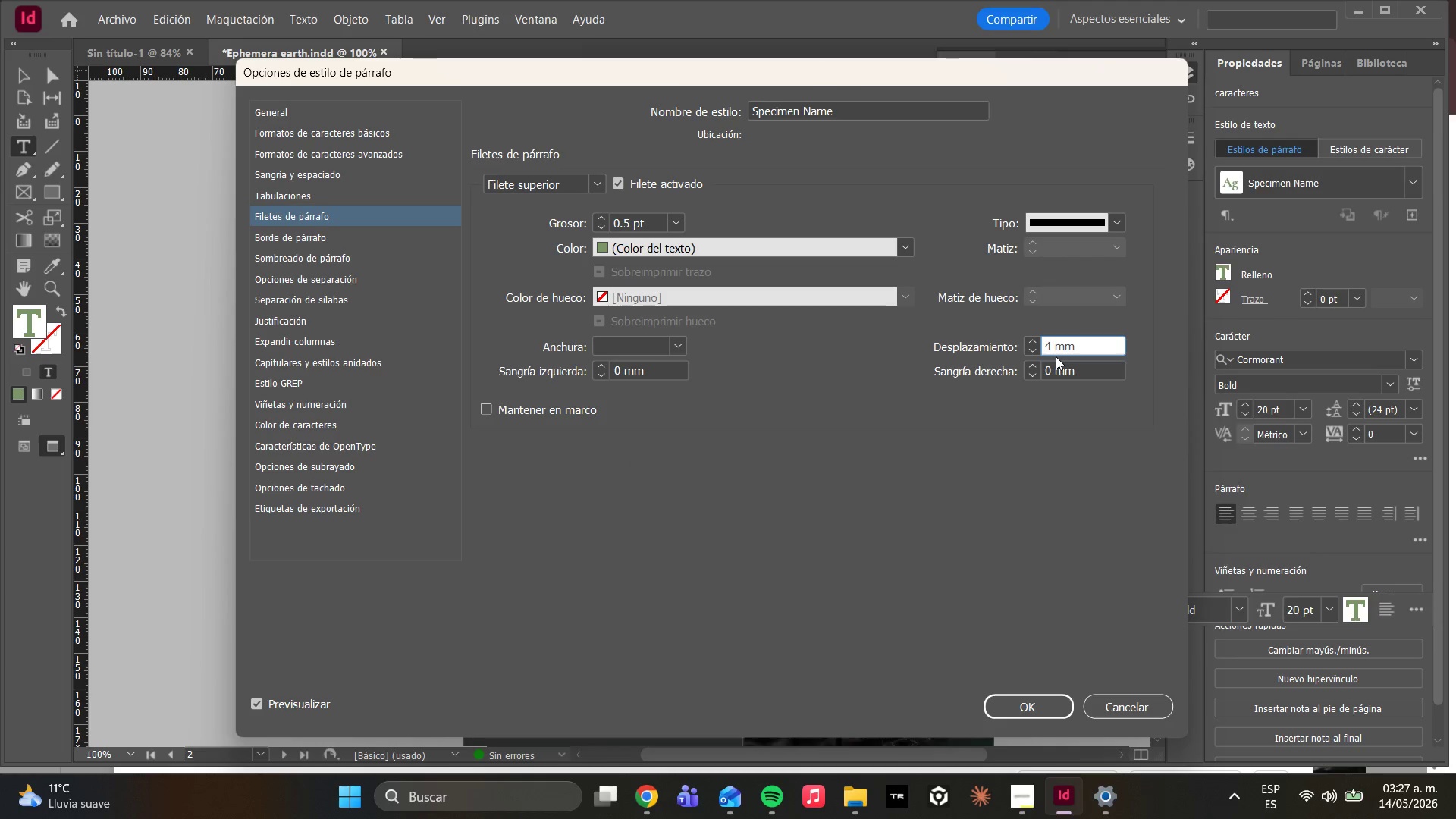 
key(Backspace)
 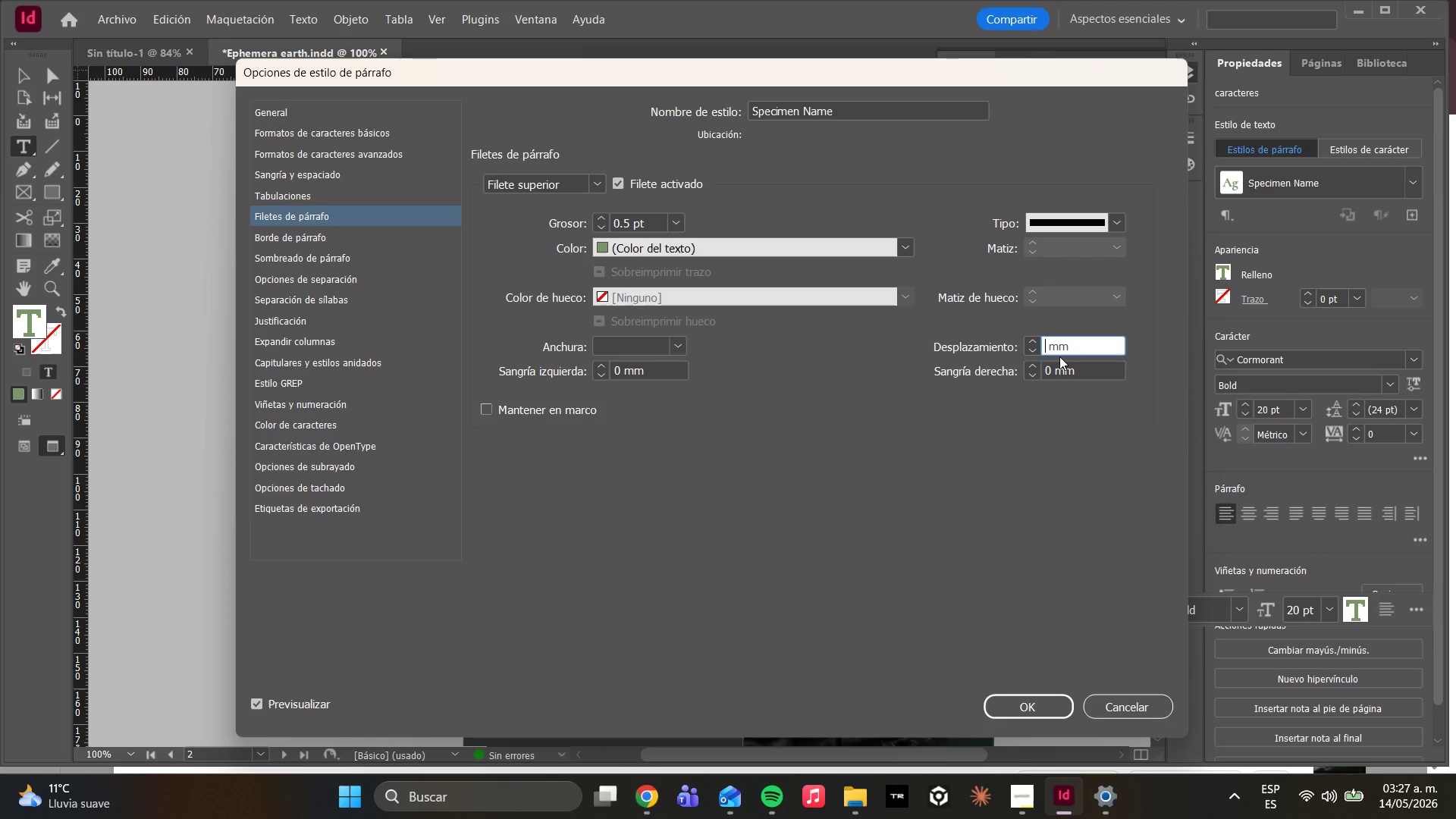 
key(5)
 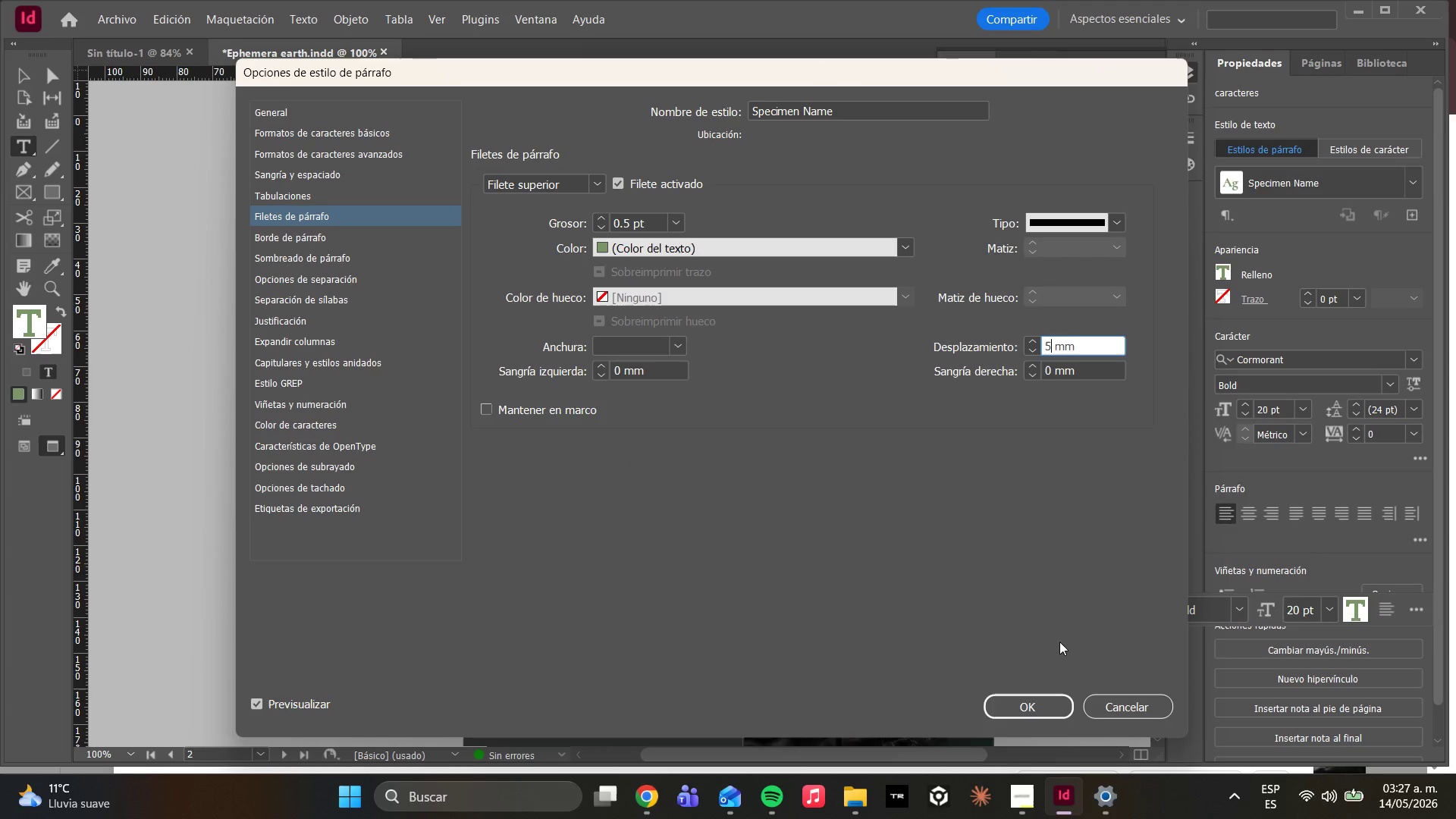 
left_click([1033, 700])
 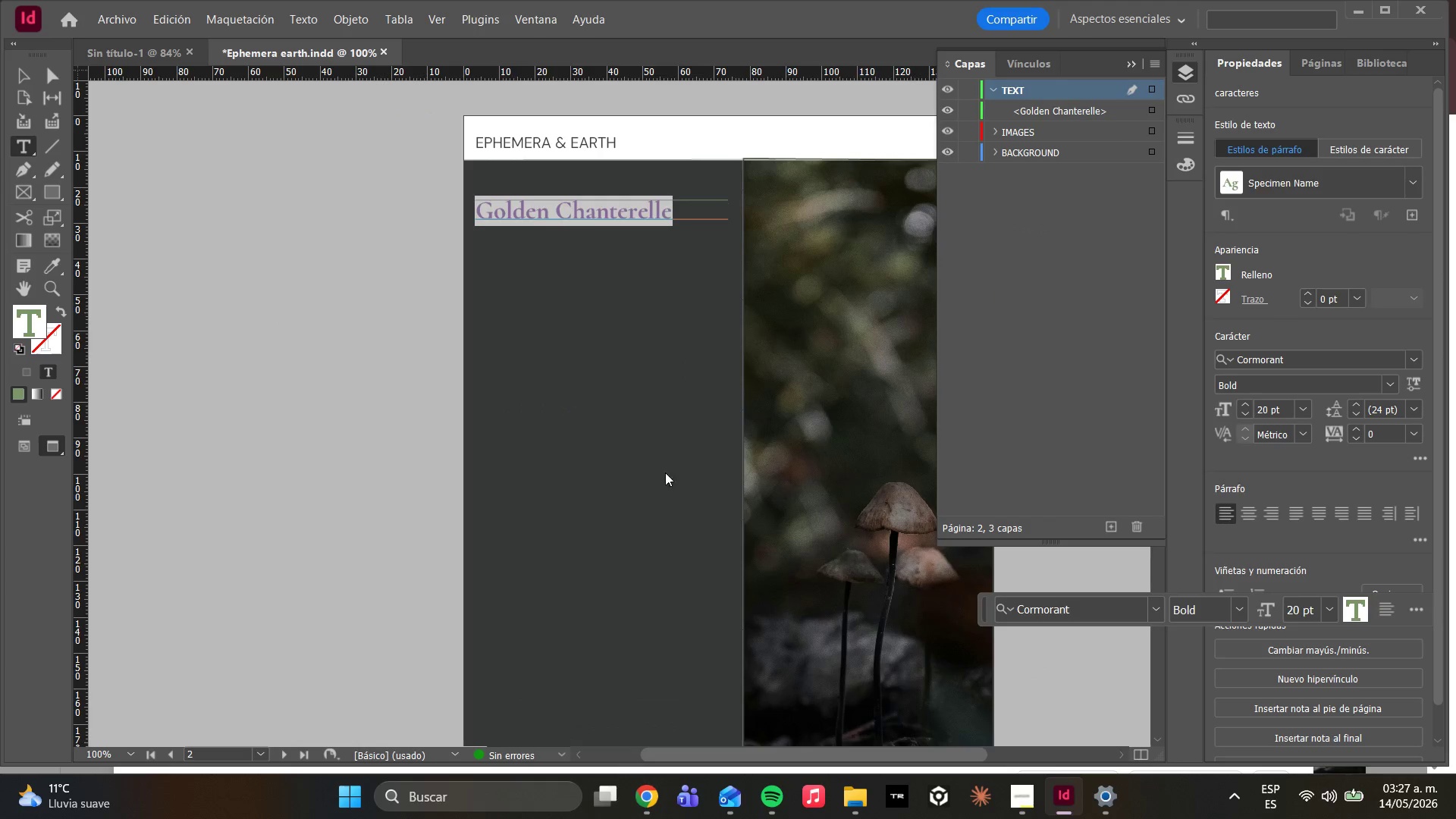 
left_click([660, 416])
 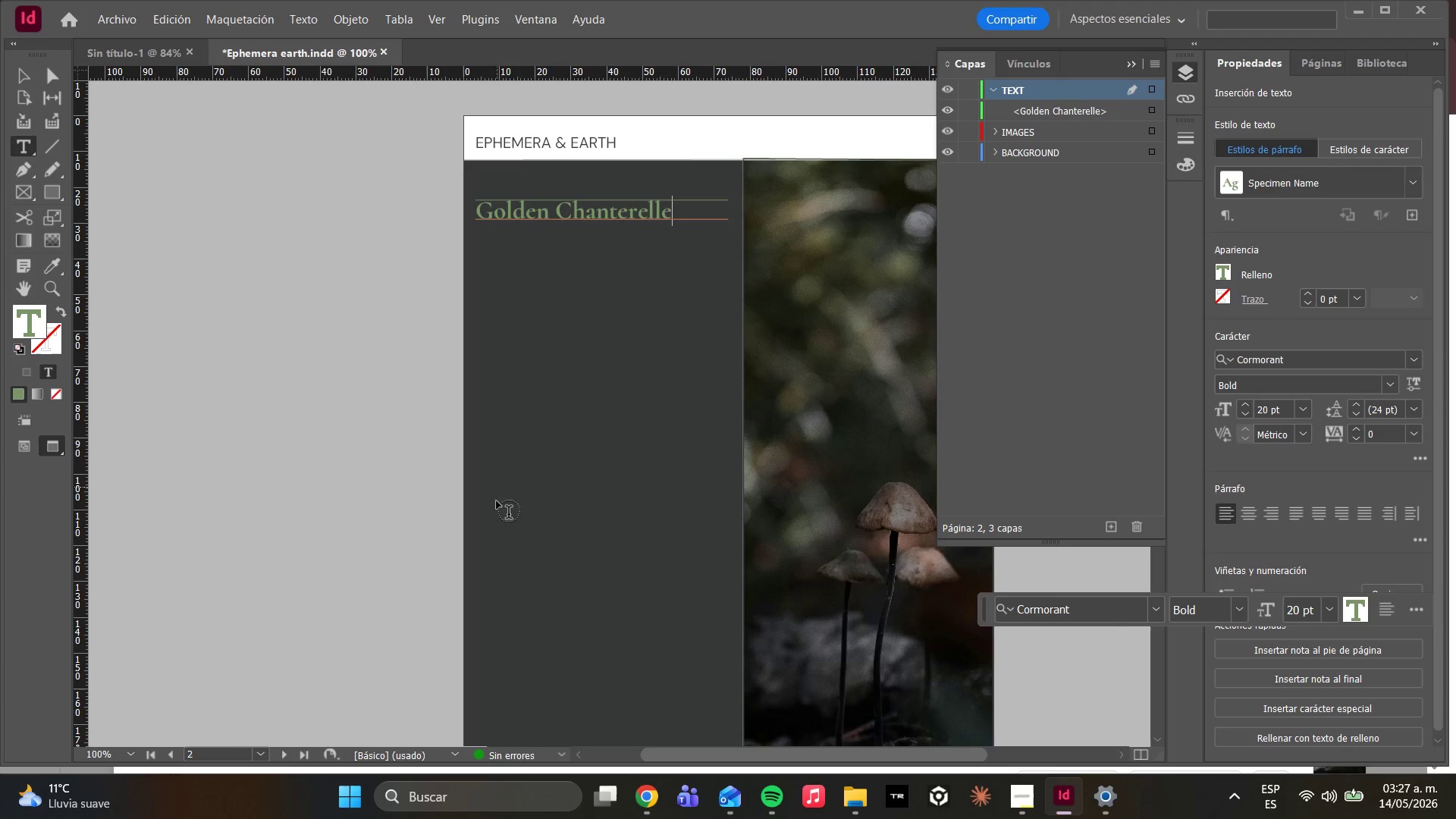 
wait(7.83)
 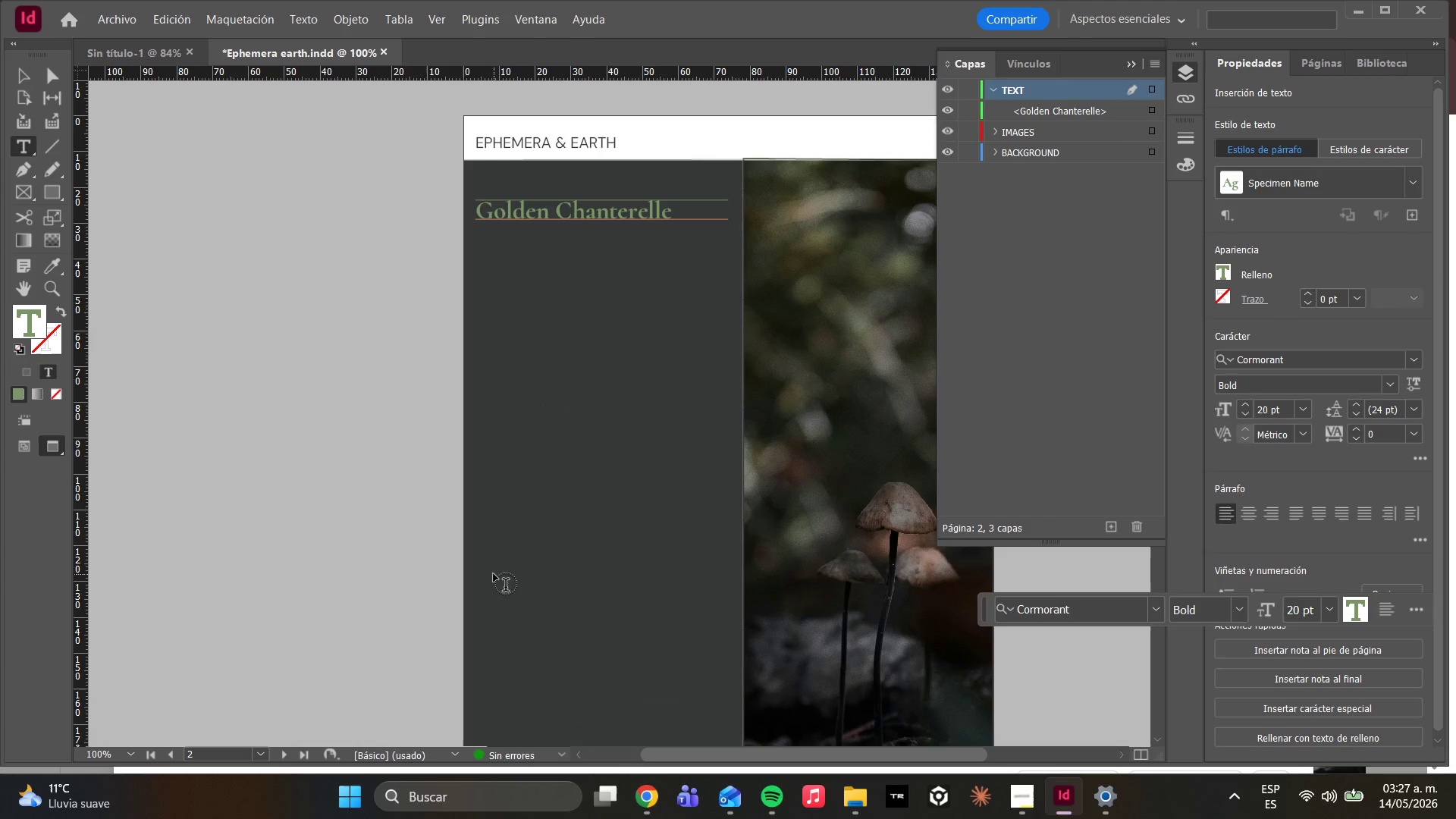 
left_click([53, 83])
 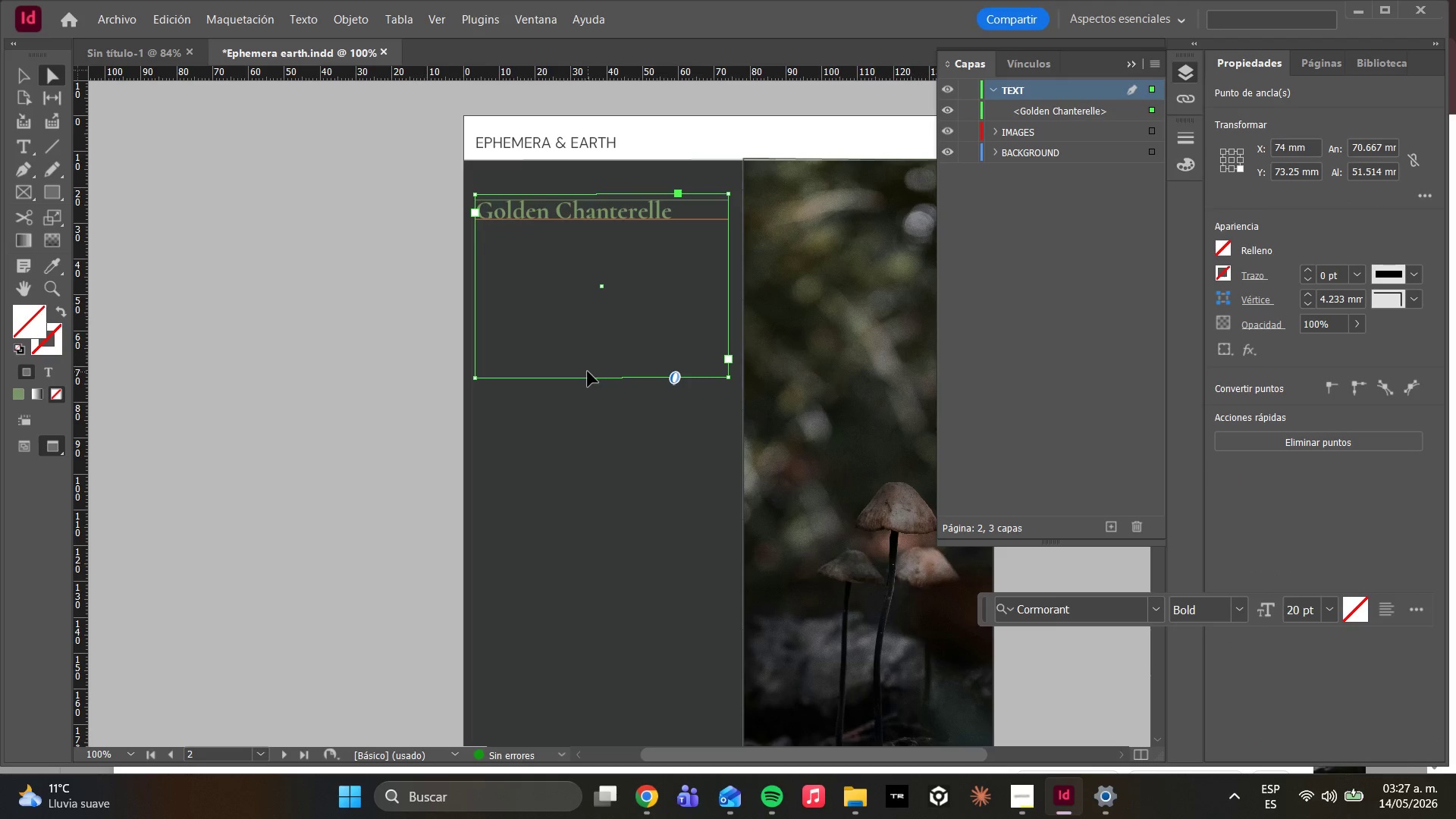 
left_click_drag(start_coordinate=[588, 378], to_coordinate=[592, 233])
 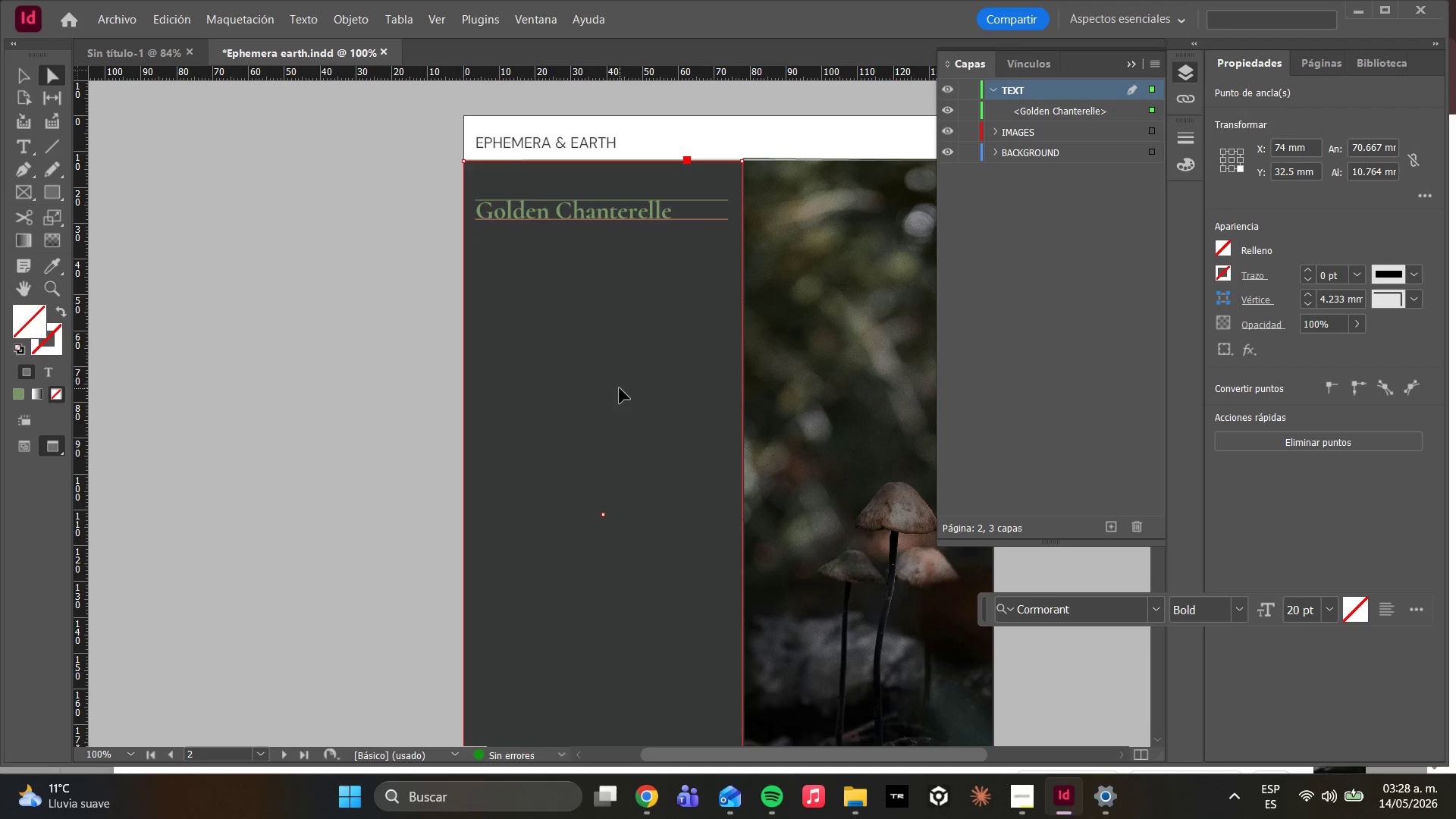 
hold_key(key=ShiftLeft, duration=1.2)
 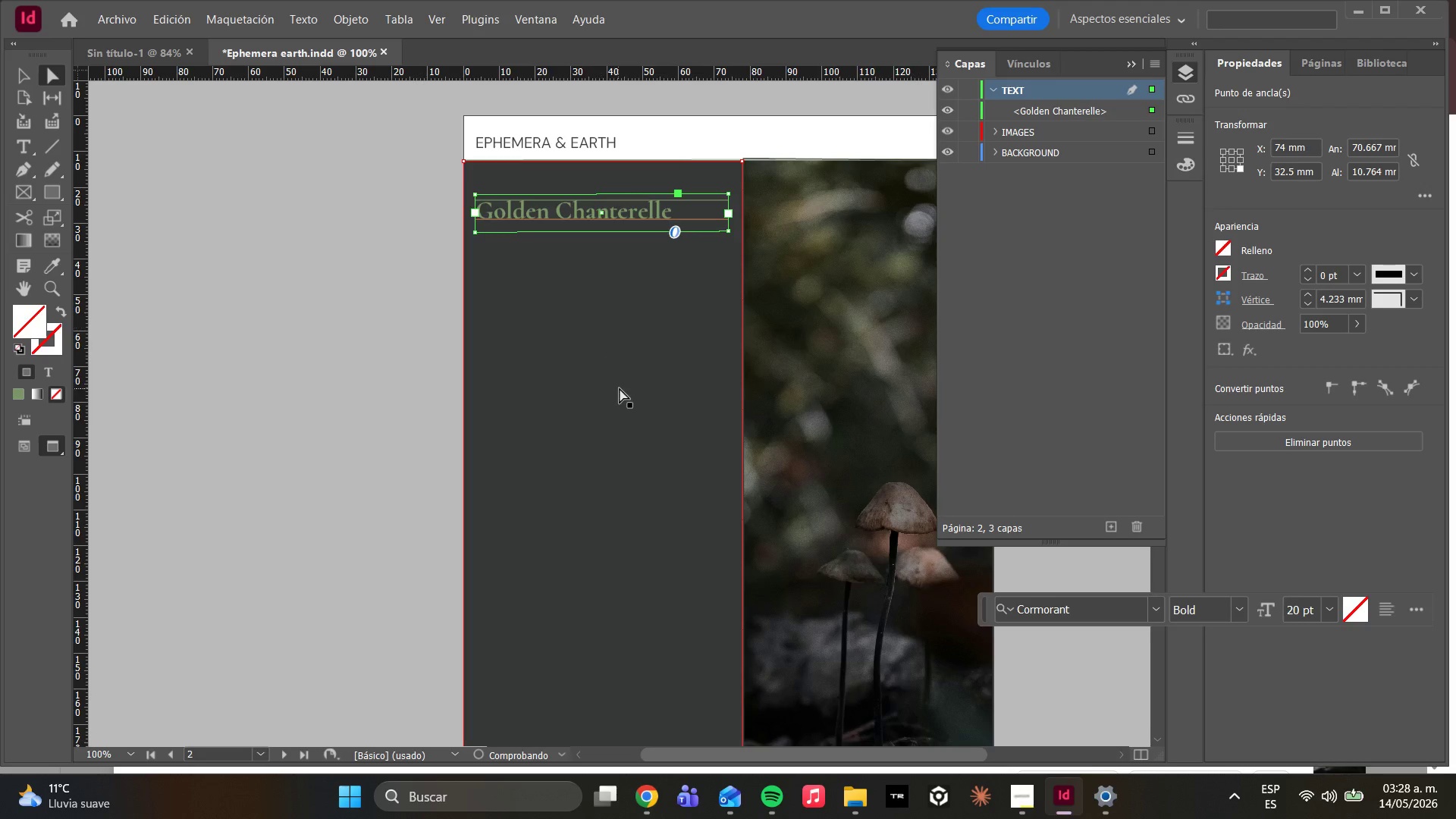 
left_click([620, 388])
 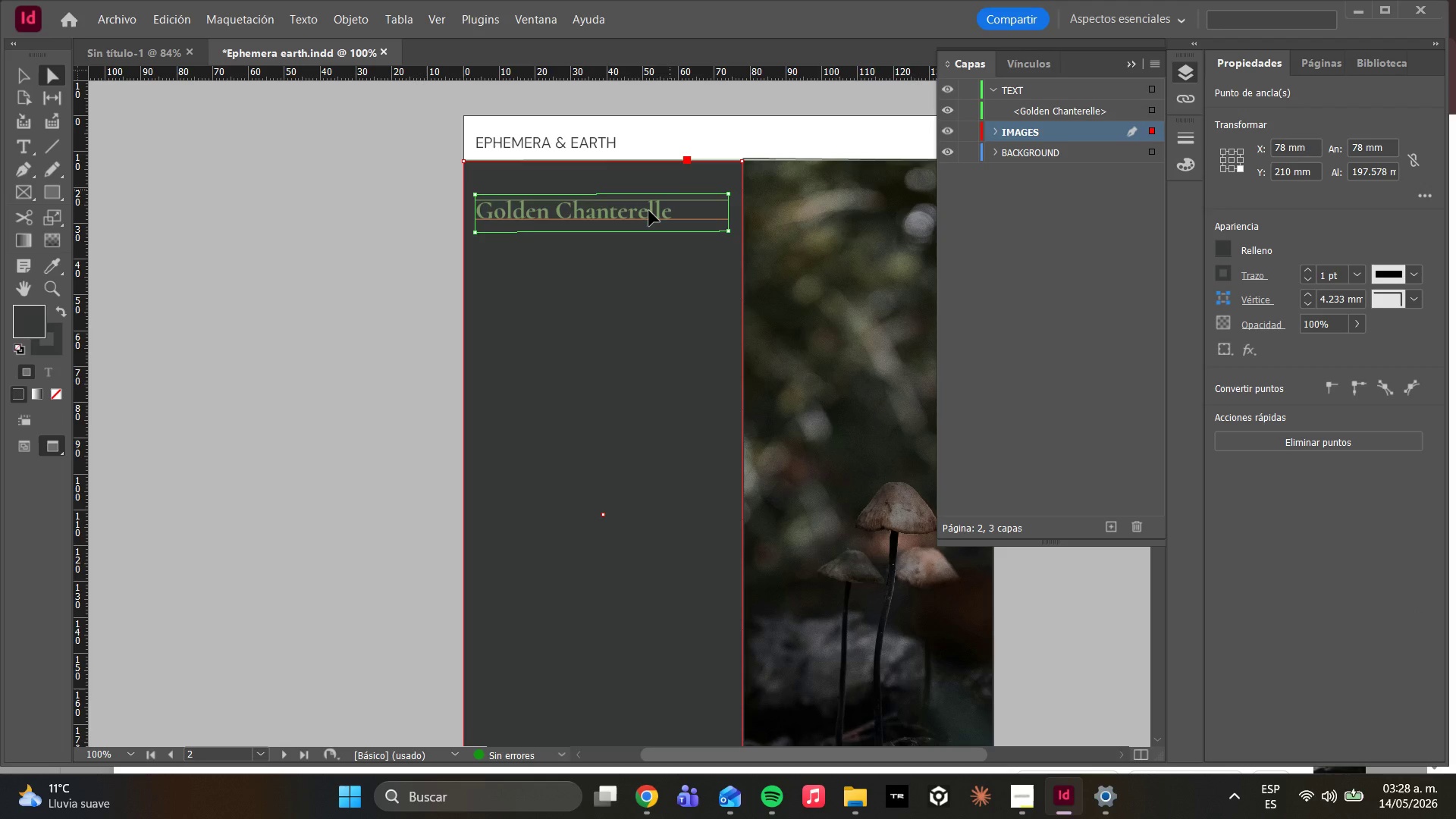 
left_click([646, 215])
 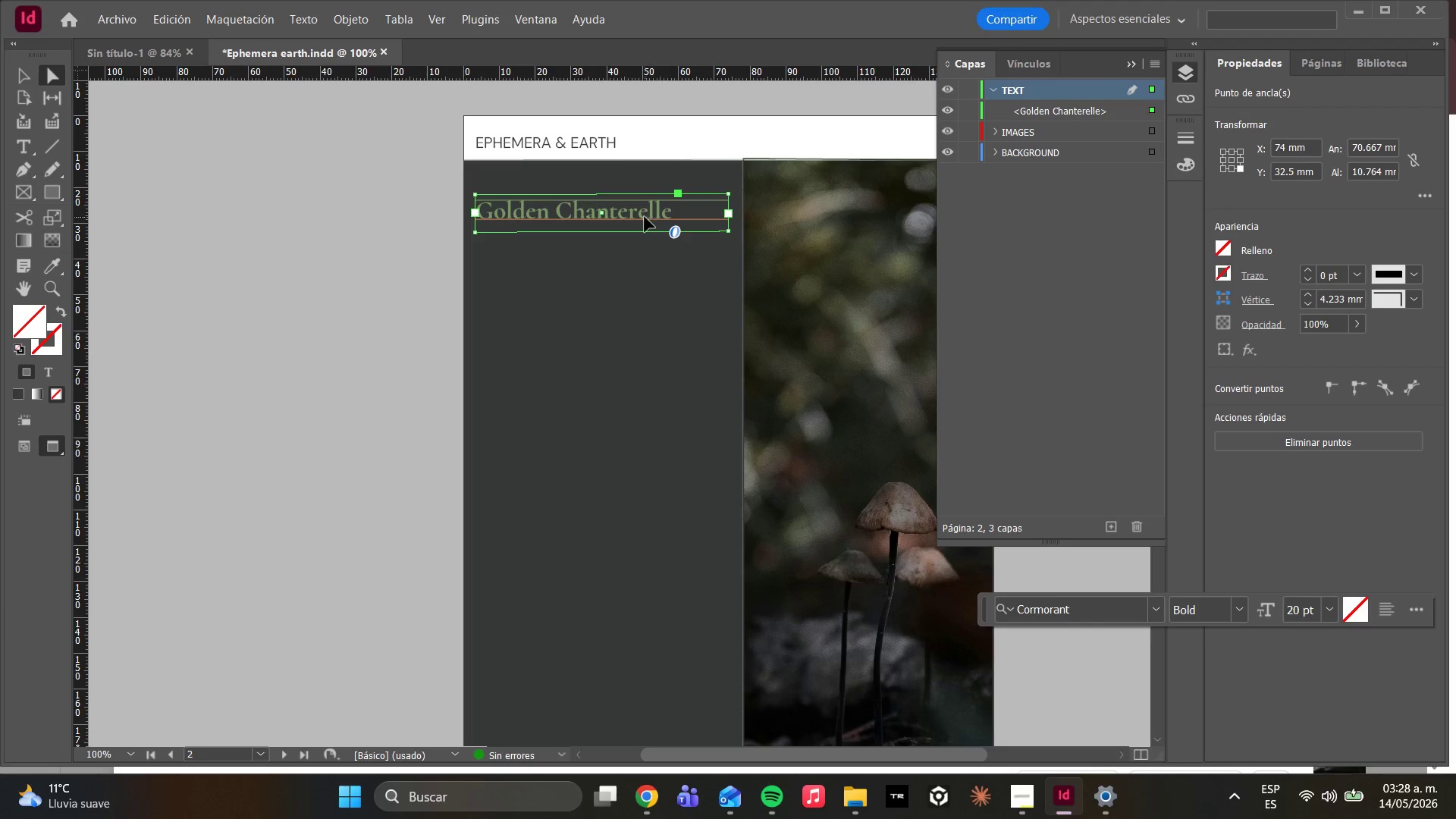 
right_click([645, 217])
 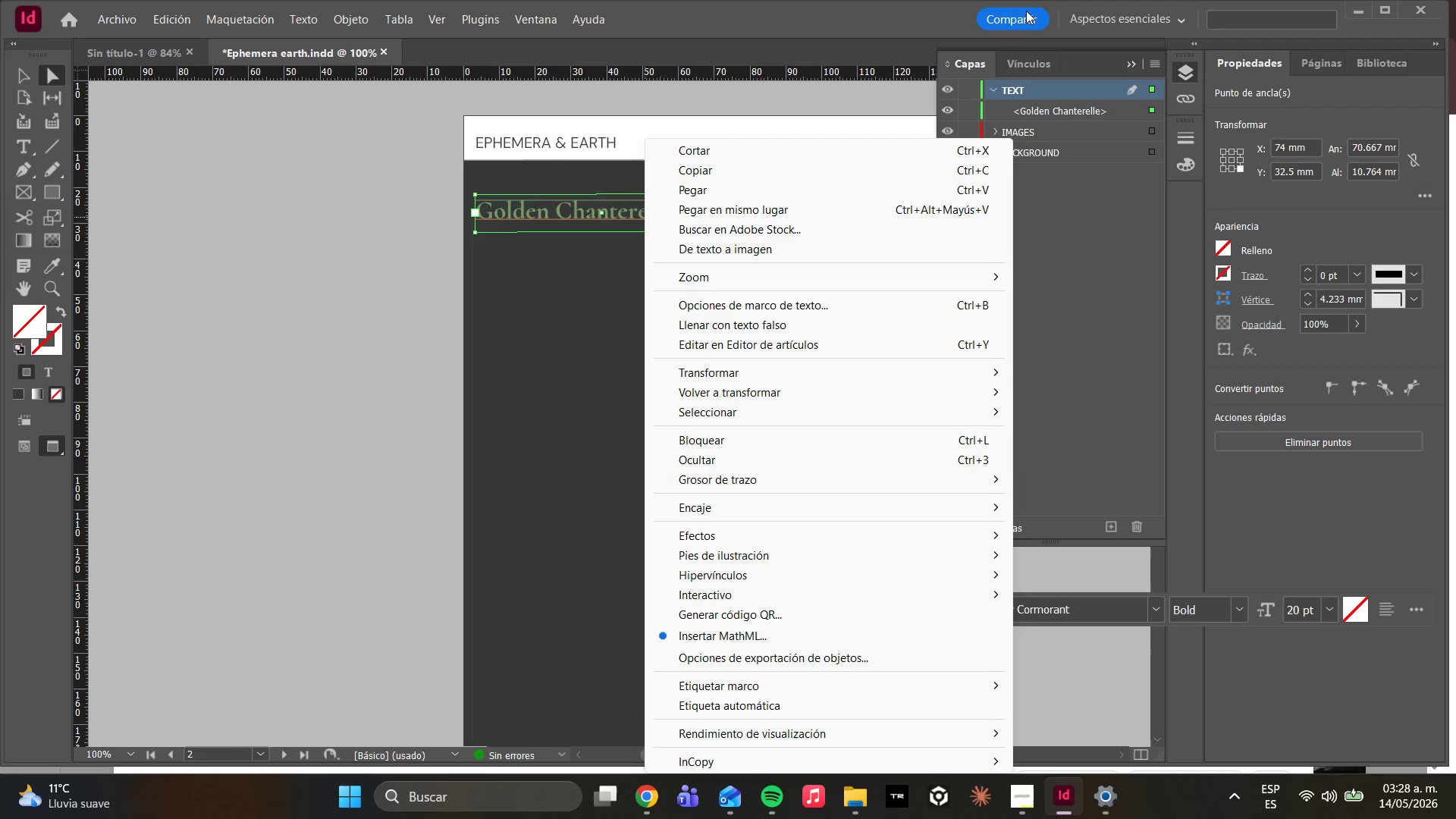 
wait(32.66)
 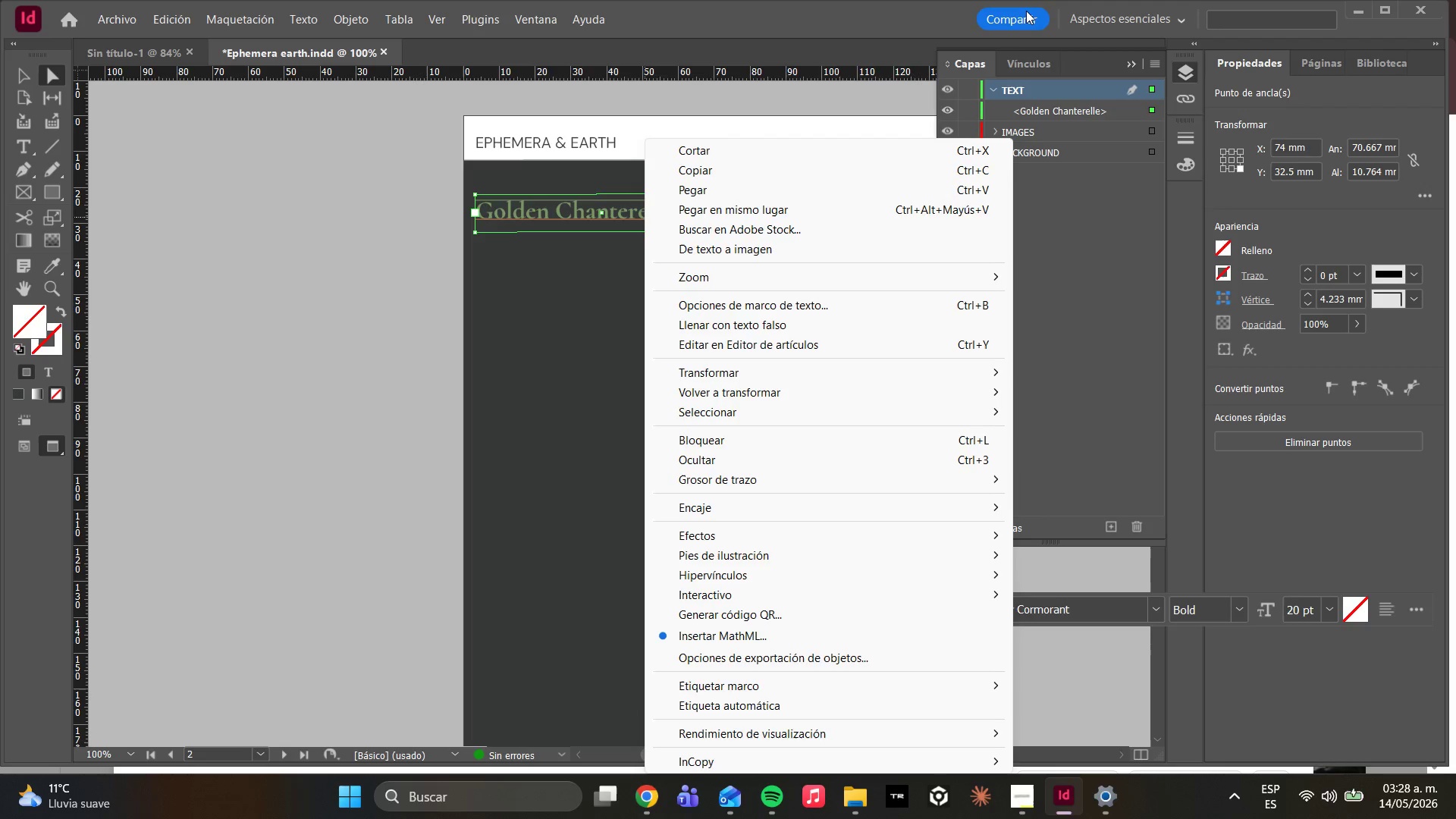 
left_click([574, 207])
 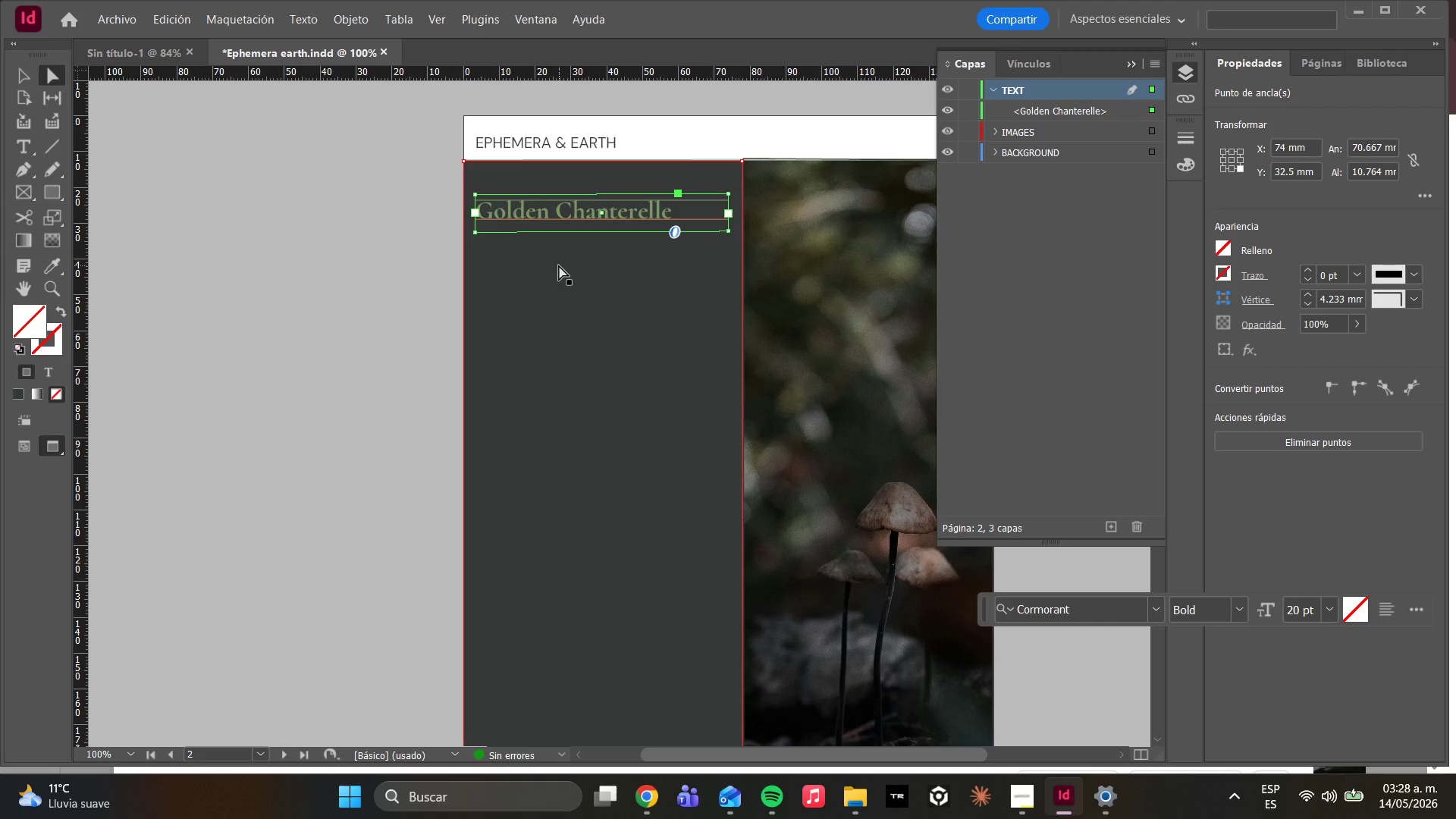 
key(Control+C)
 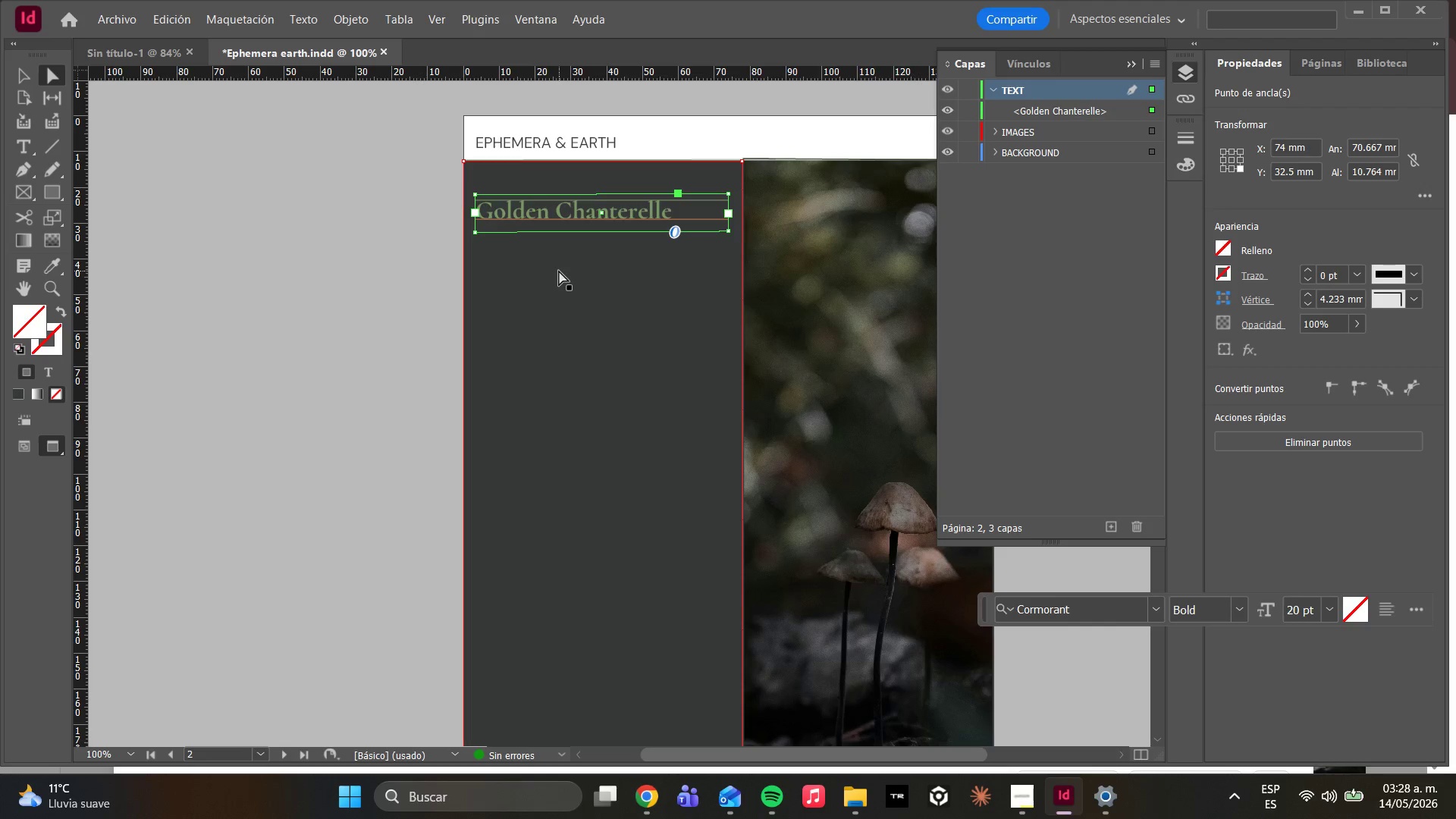 
key(Control+V)
 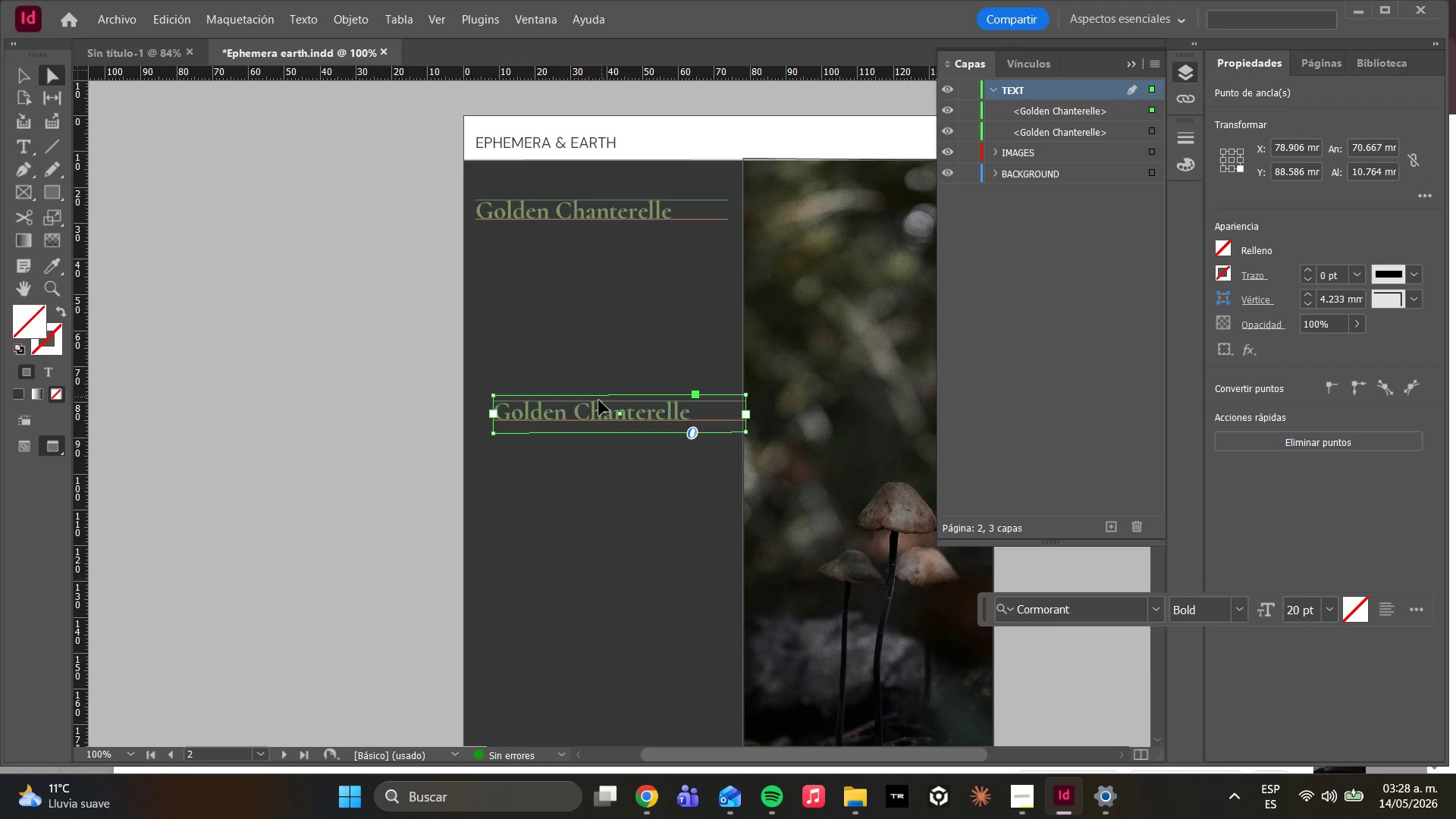 
double_click([596, 406])
 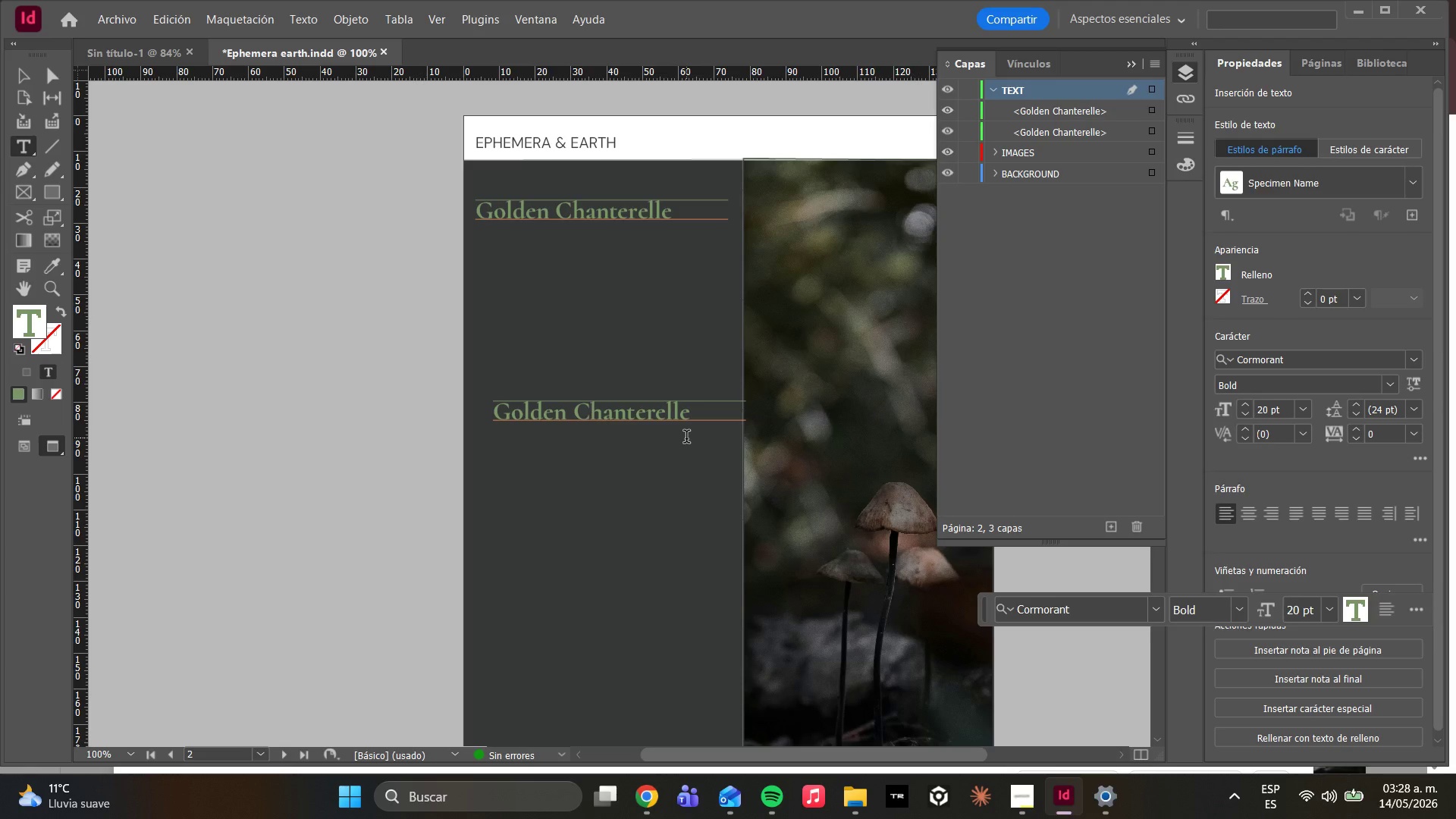 
key(Control+A)
 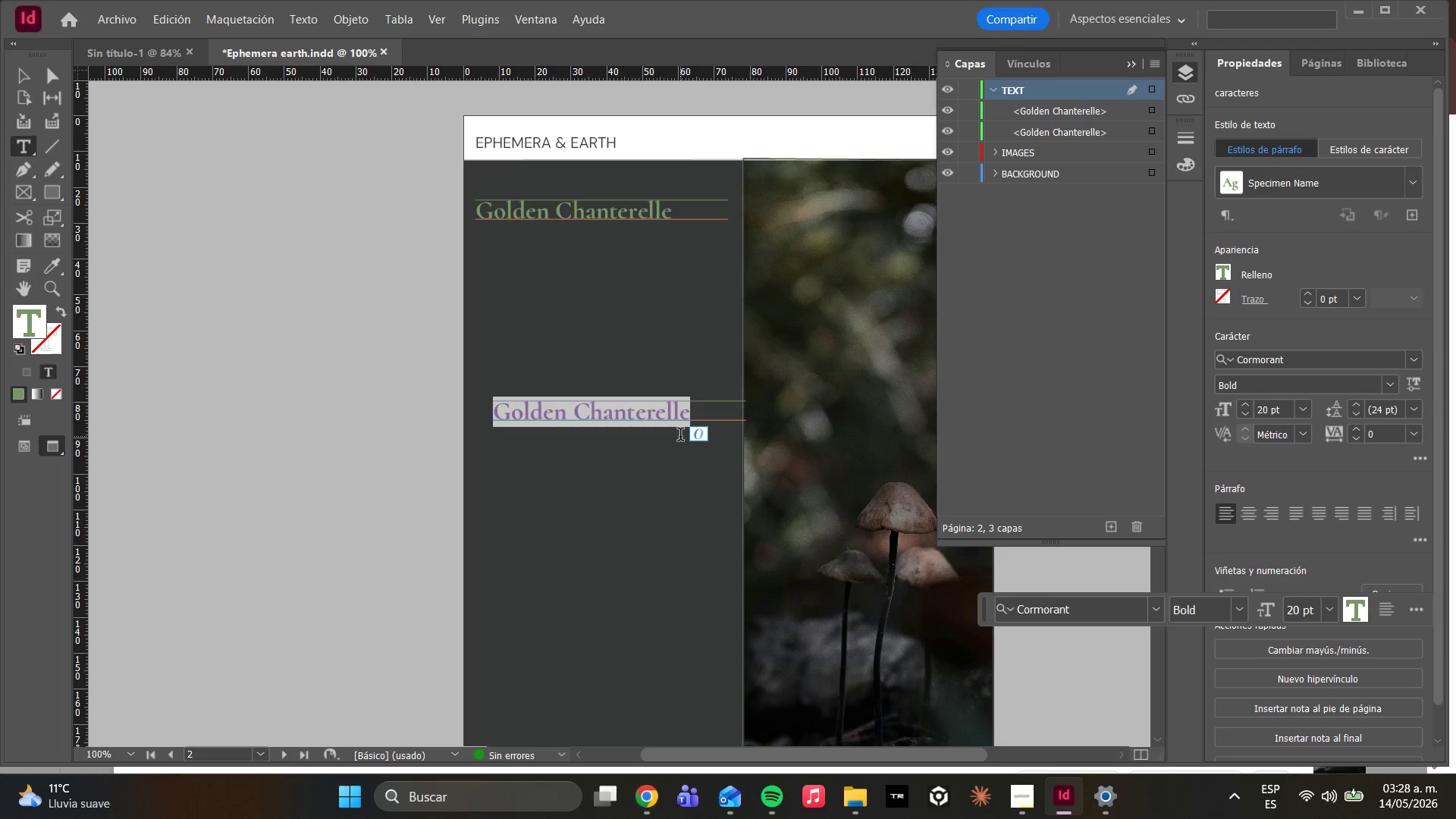 
type(Cantharelus)
 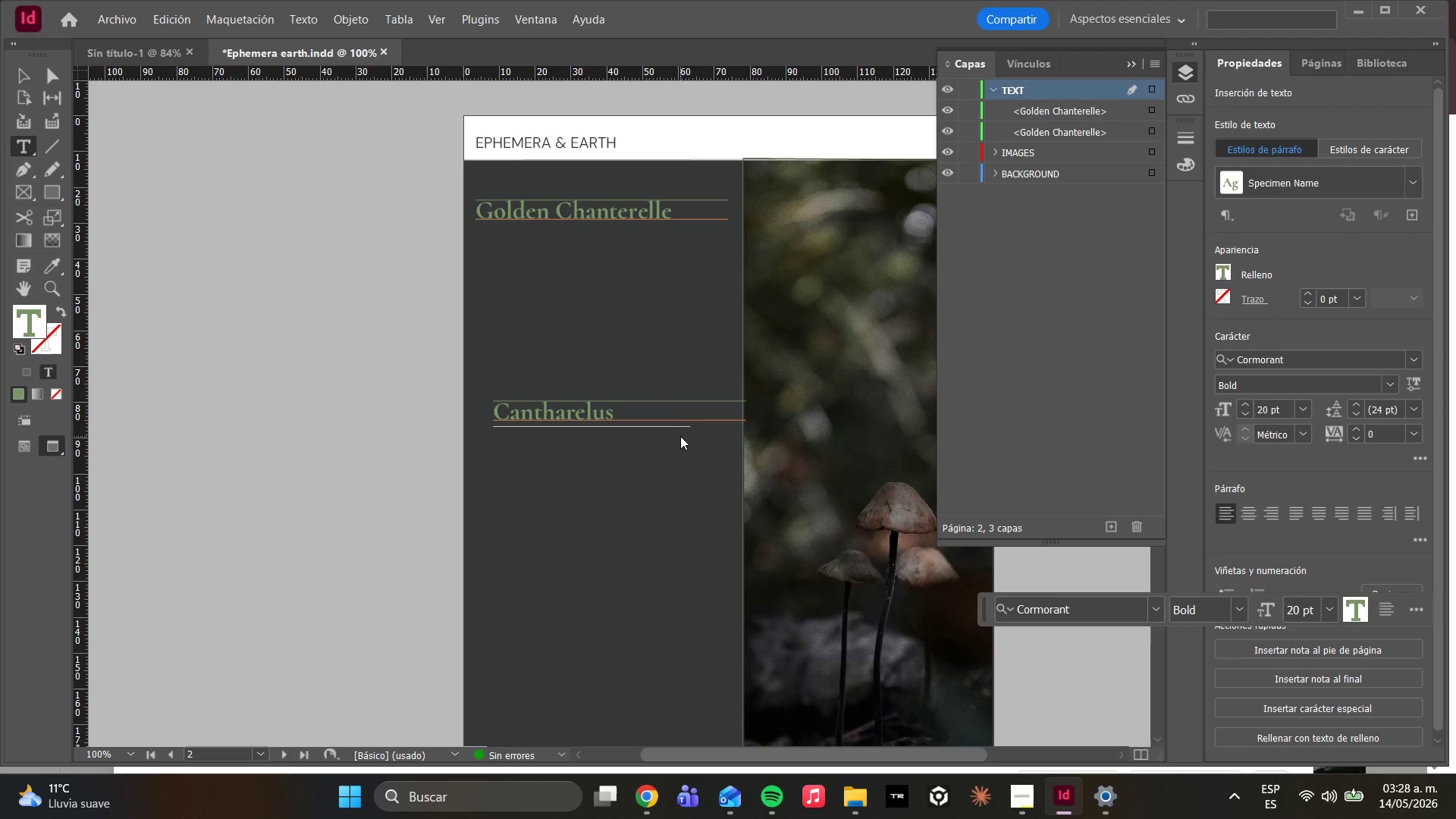 
key(Backspace)
key(Backspace)
type(lus cibarius)
 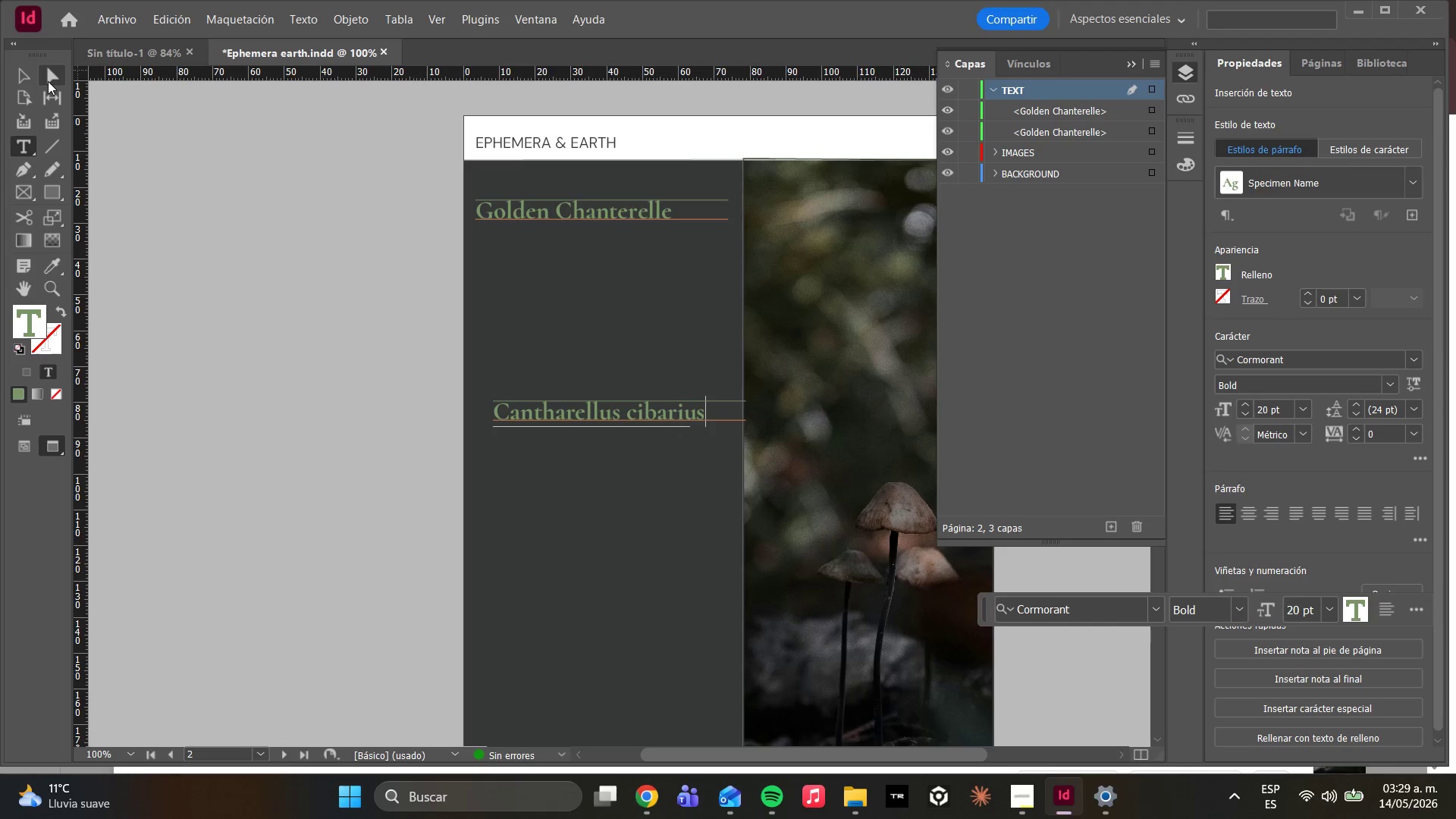 
key(Control+A)
 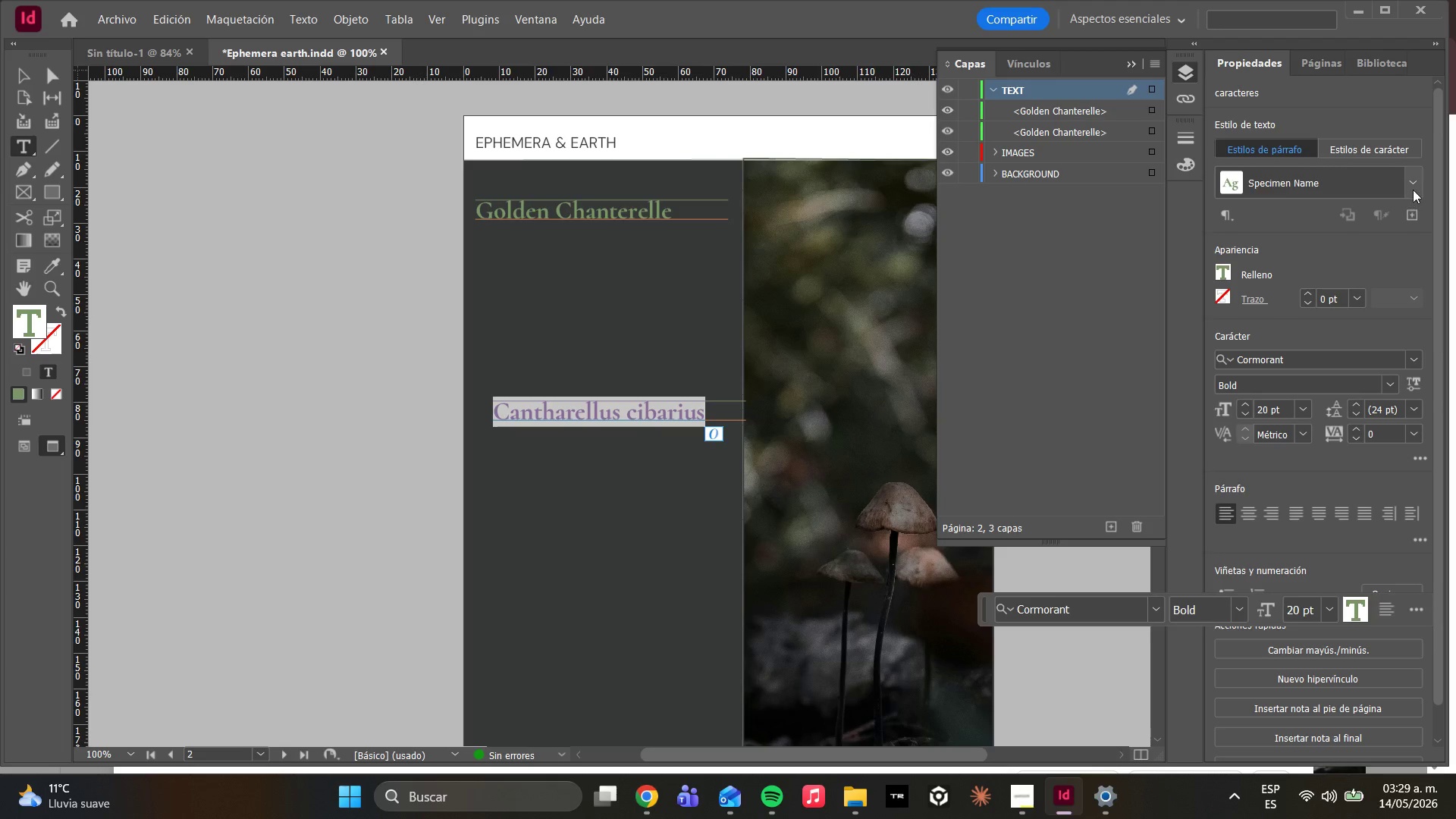 
left_click([1420, 186])
 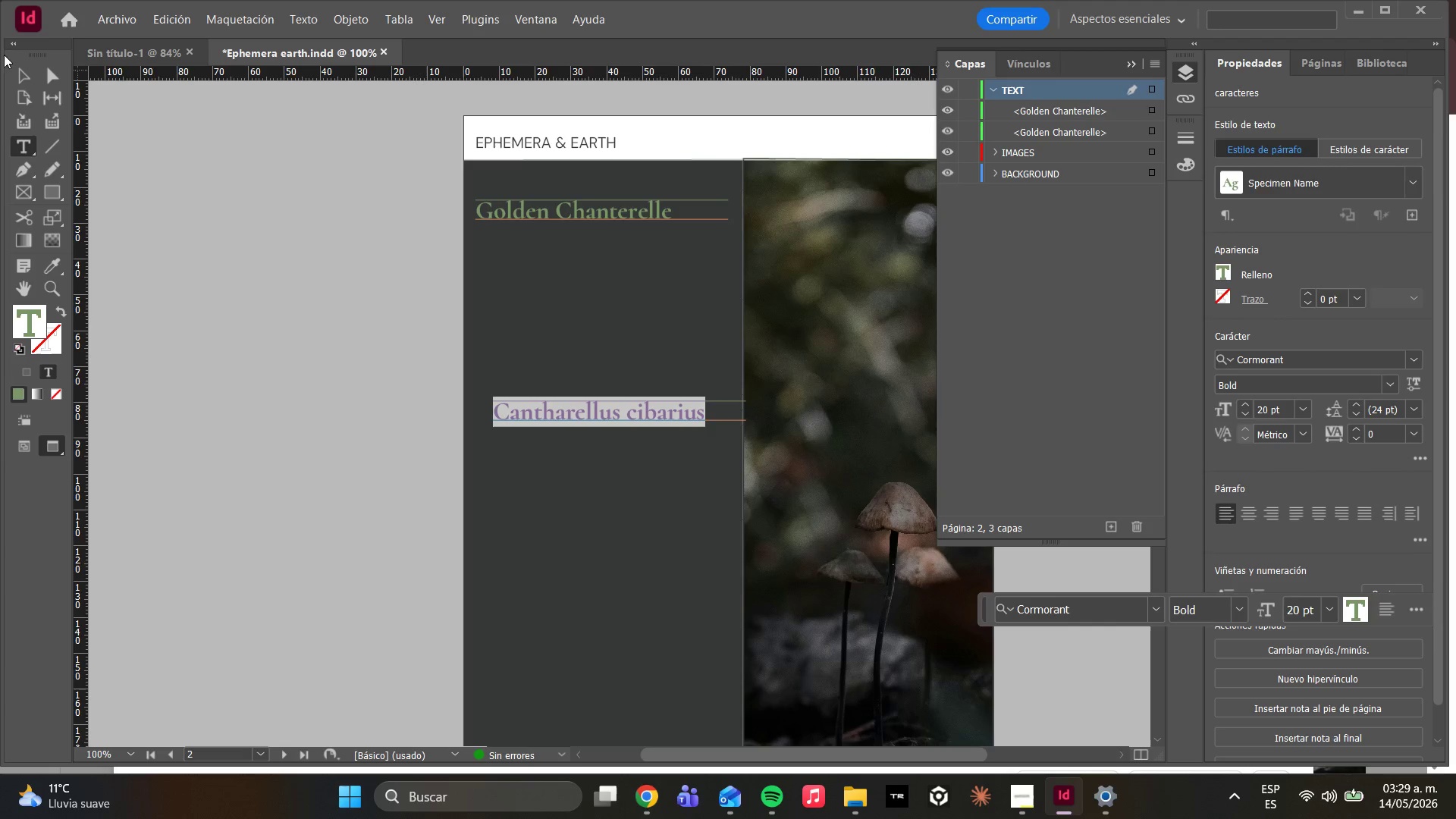 
left_click([59, 77])
 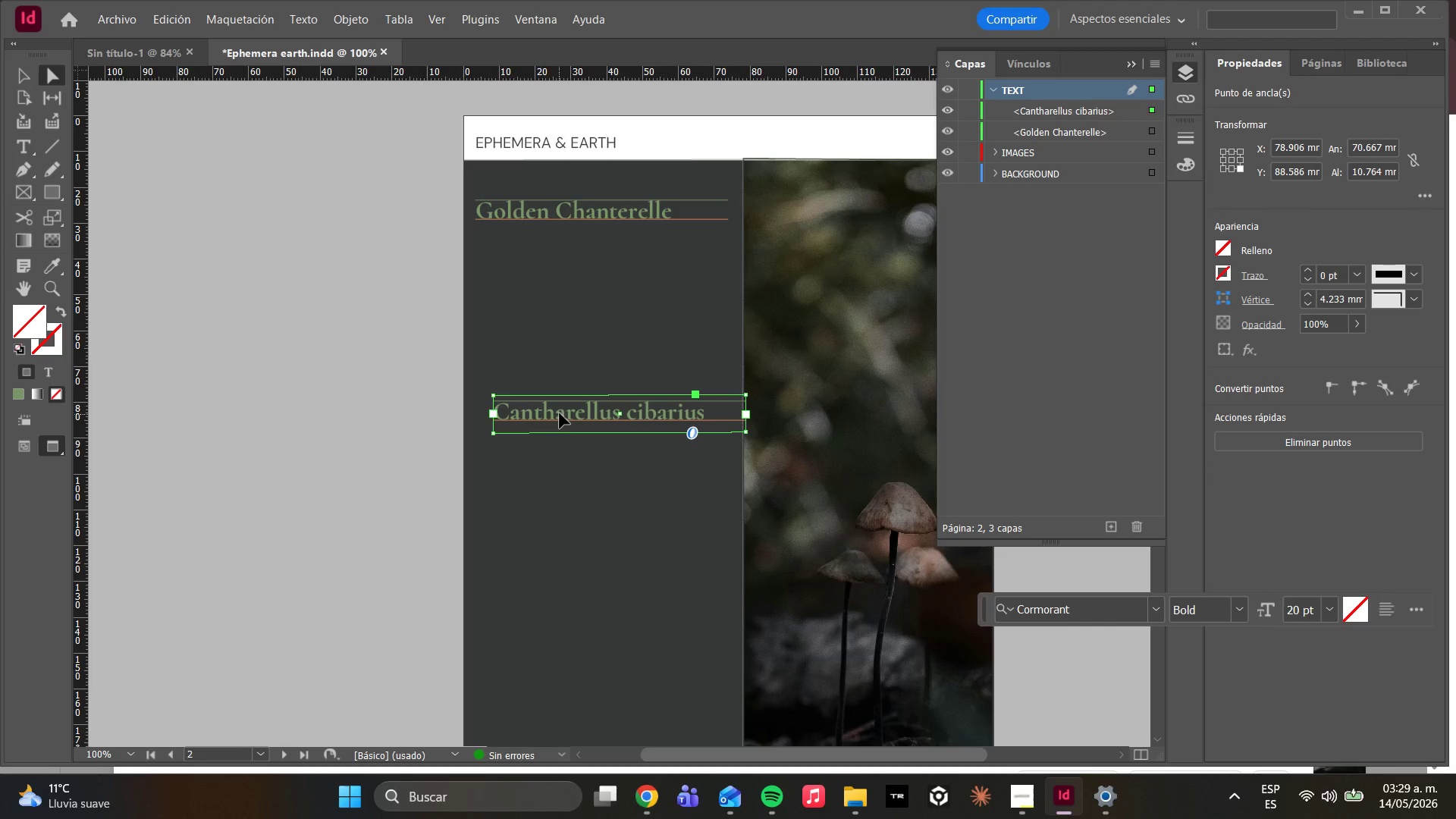 
left_click_drag(start_coordinate=[557, 417], to_coordinate=[538, 375])
 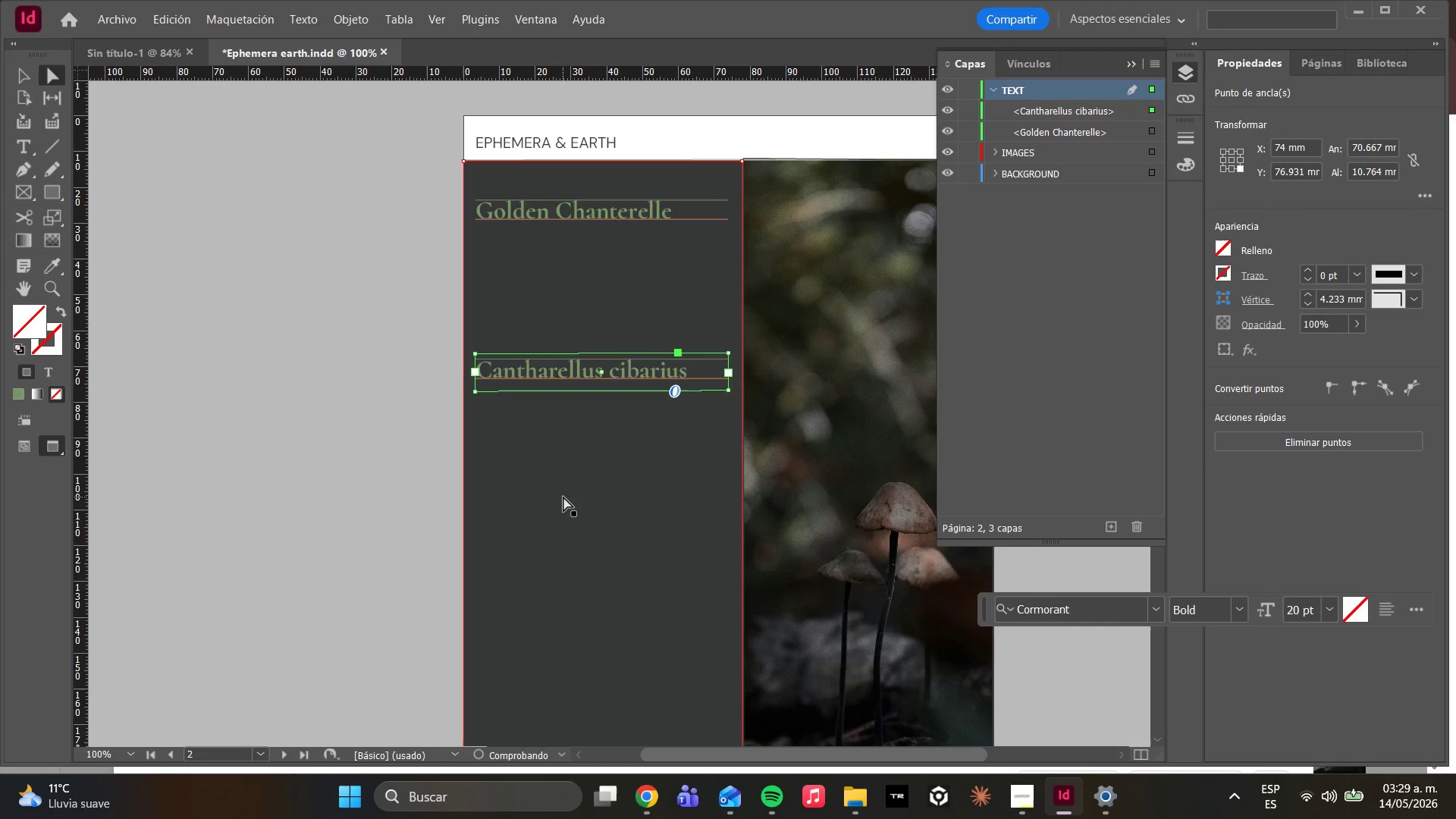 
left_click([563, 497])
 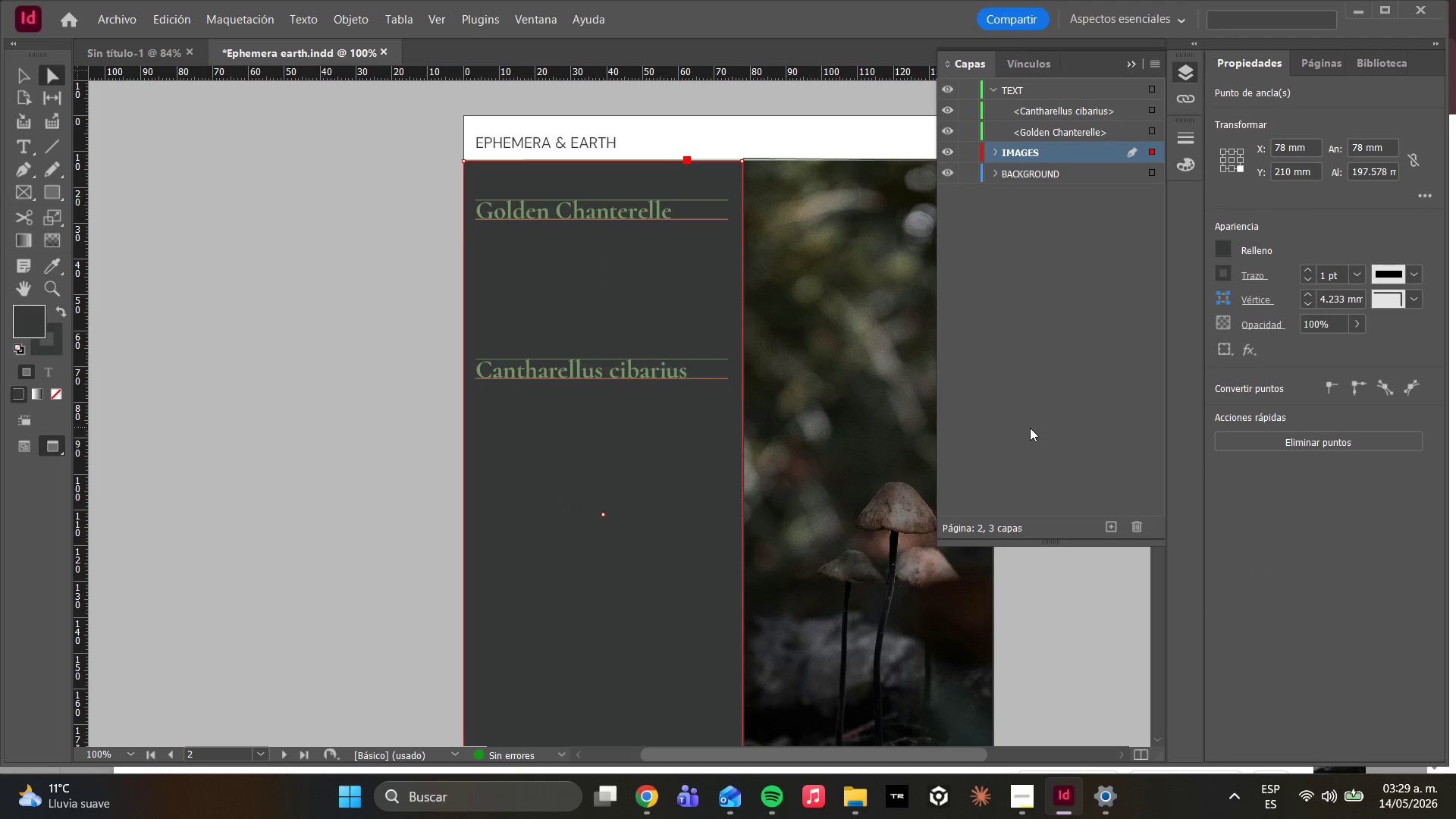 
wait(8.14)
 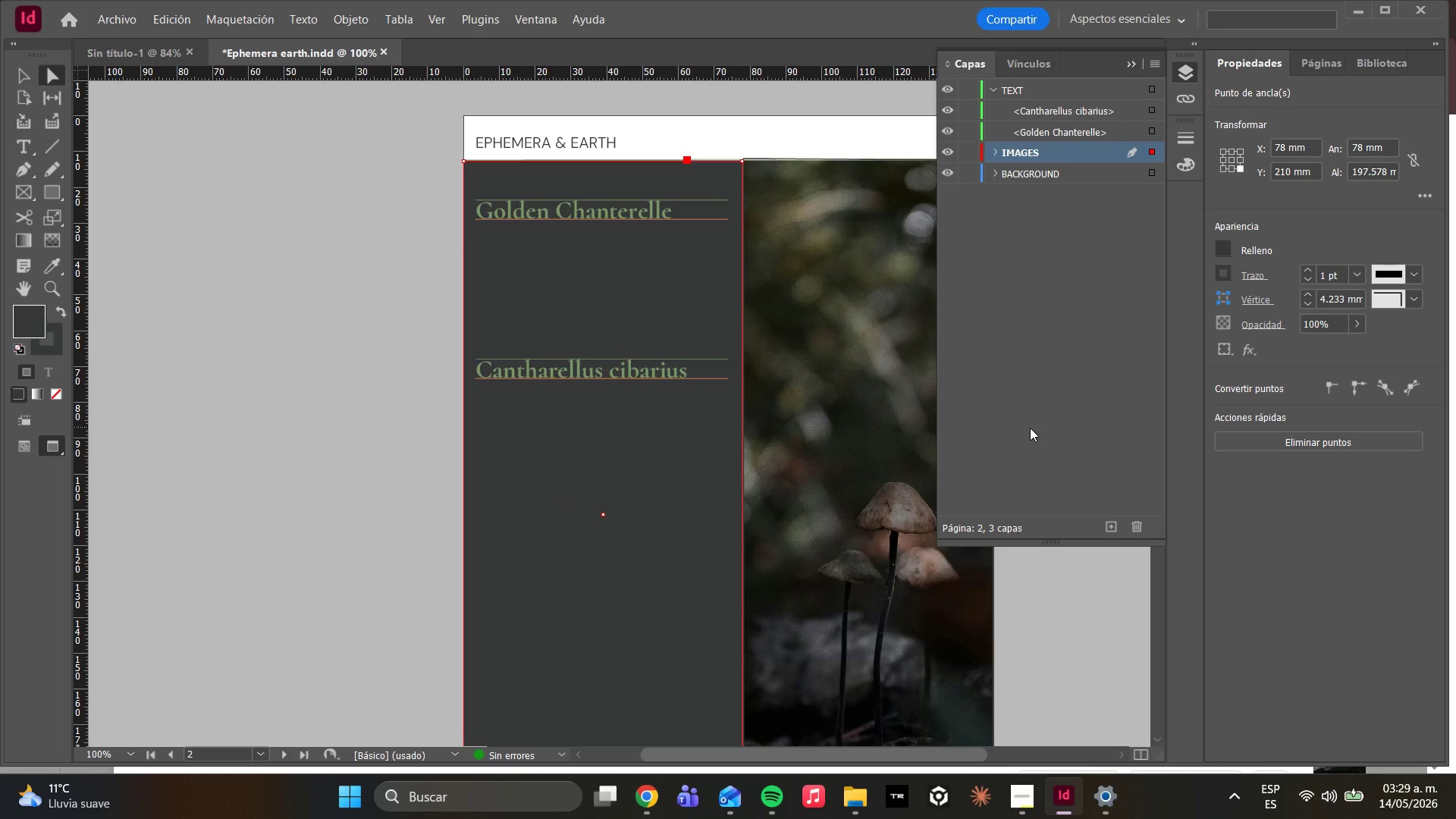 
double_click([648, 375])
 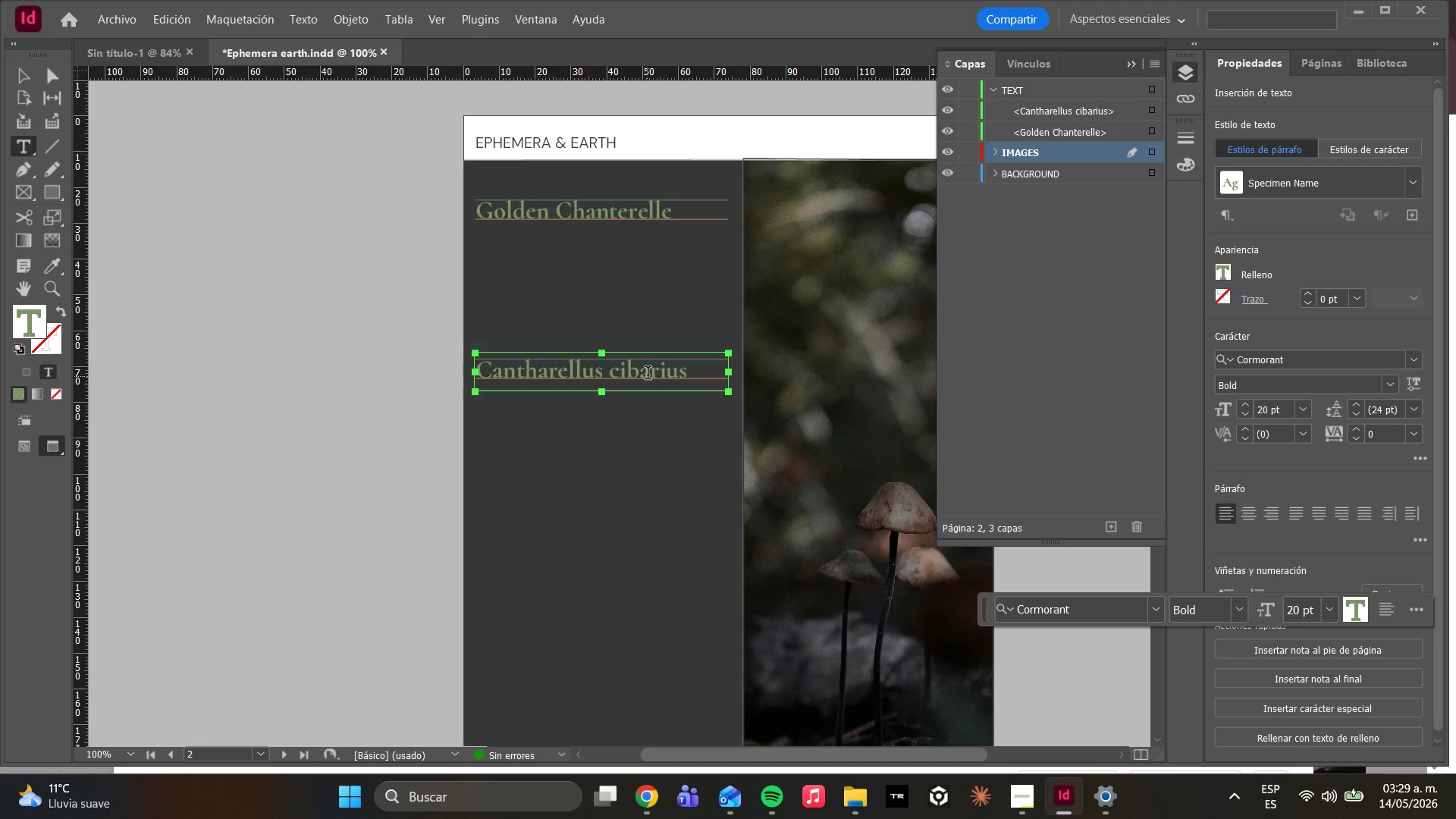 
key(Control+A)
 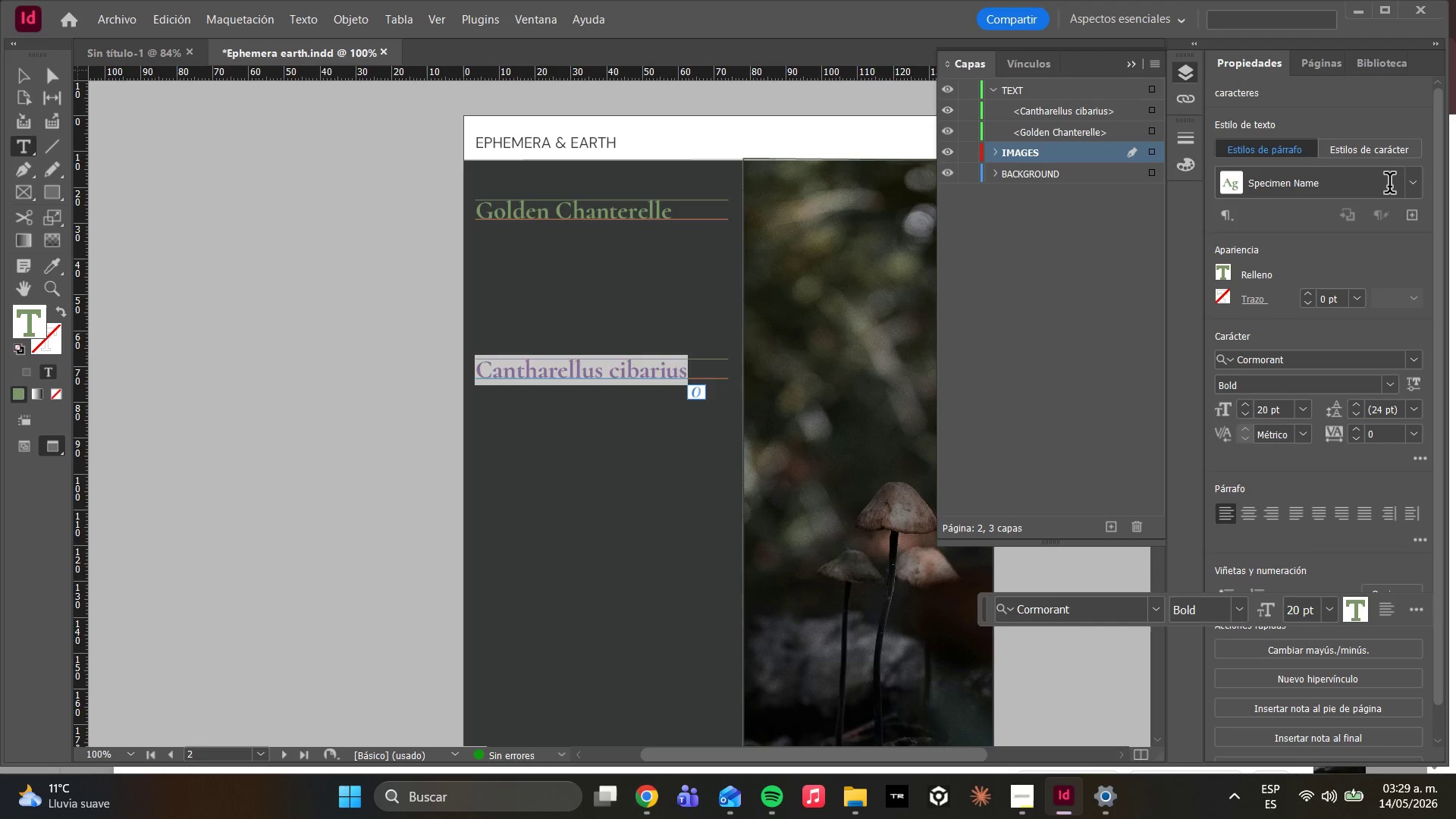 
left_click([1409, 184])
 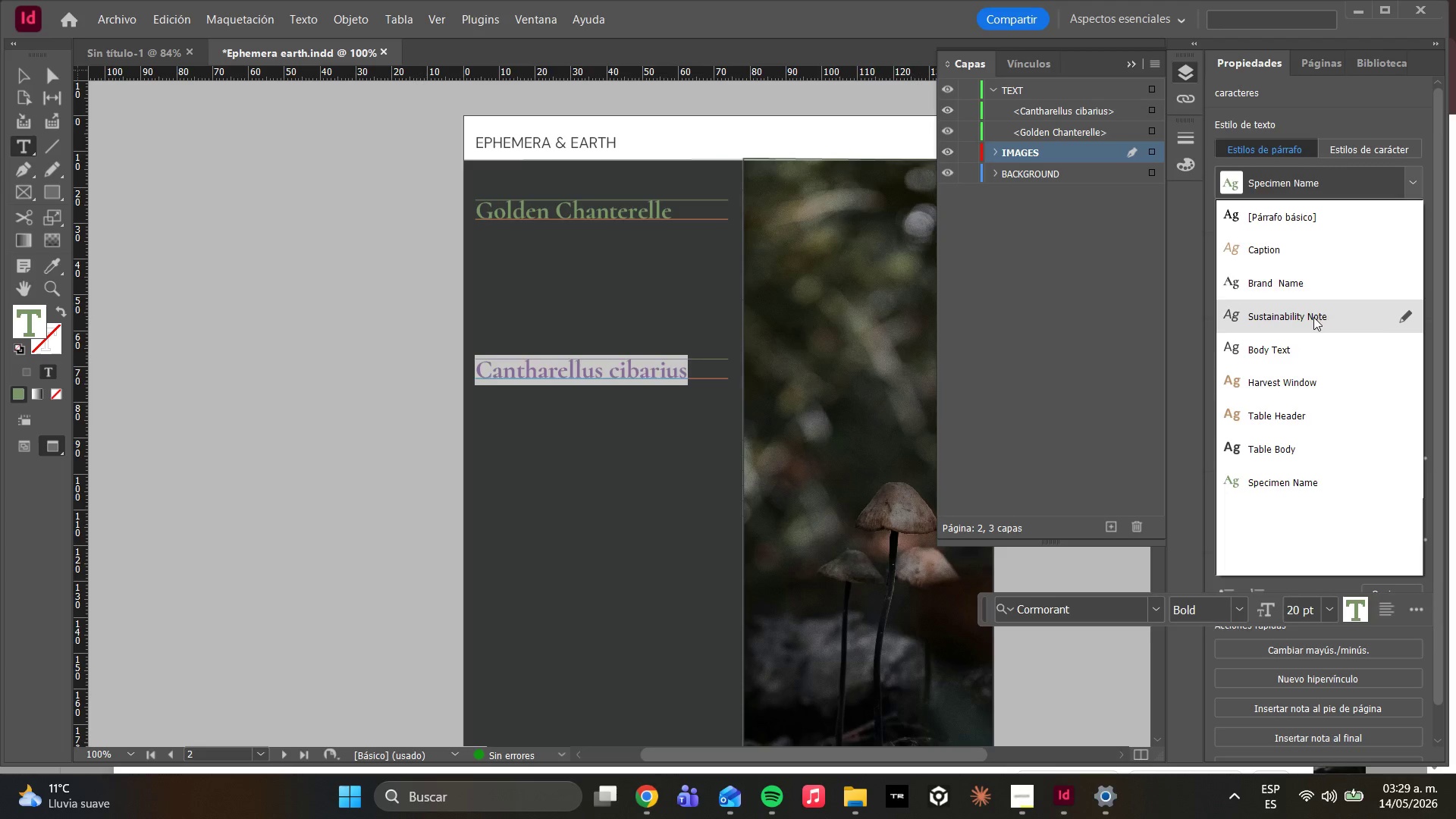 
wait(6.33)
 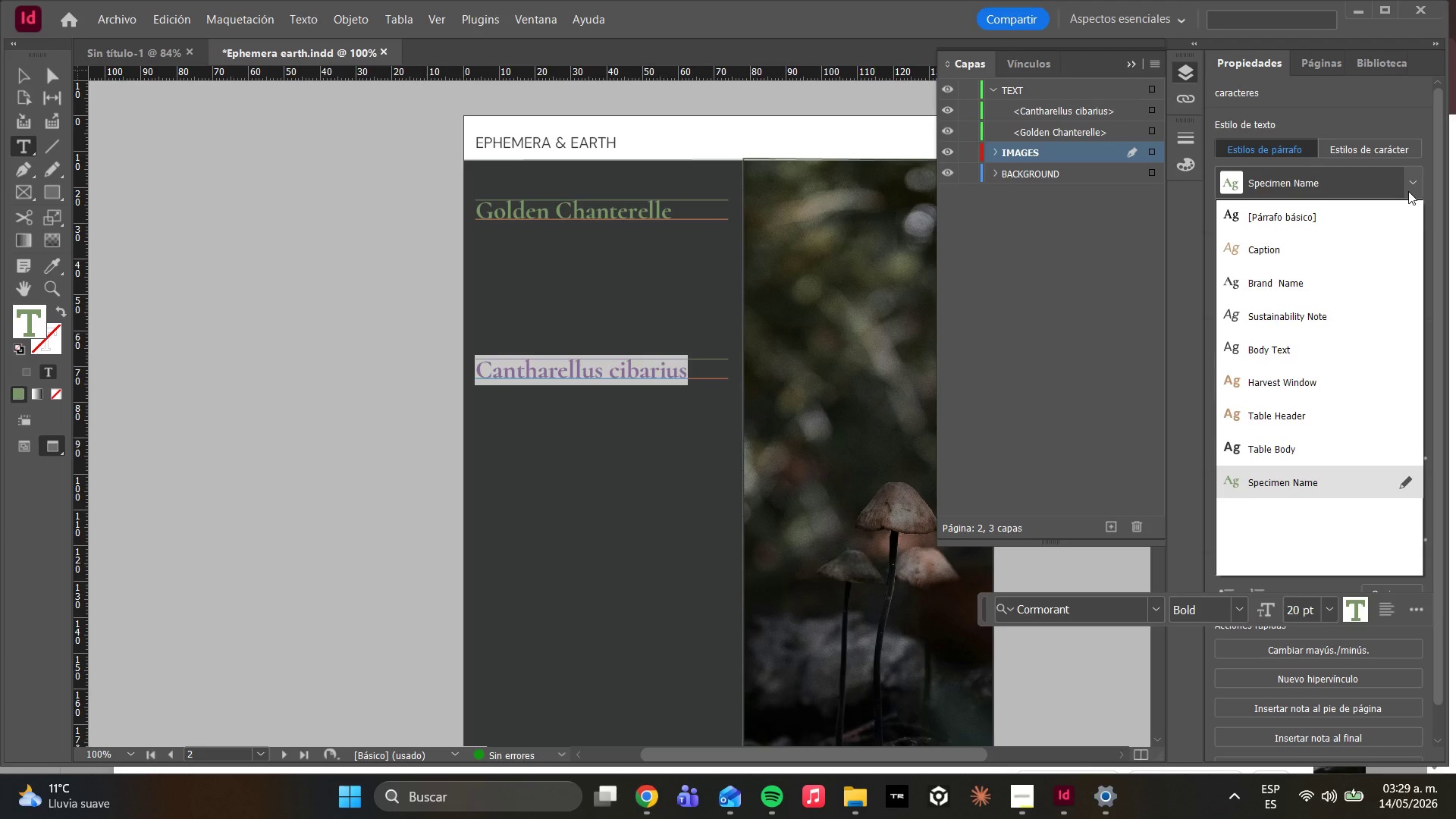 
left_click([1252, 345])
 